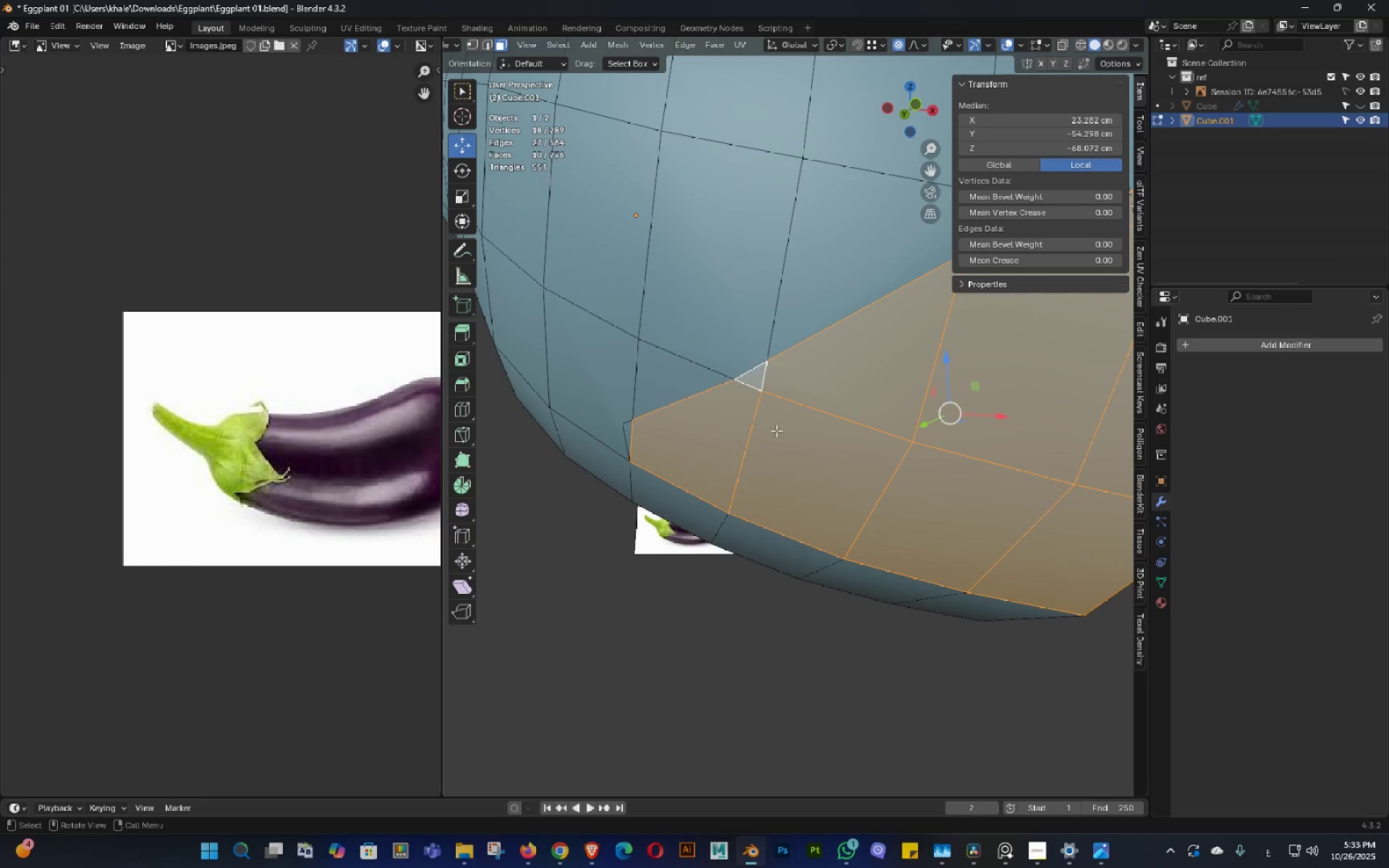 
key(X)
 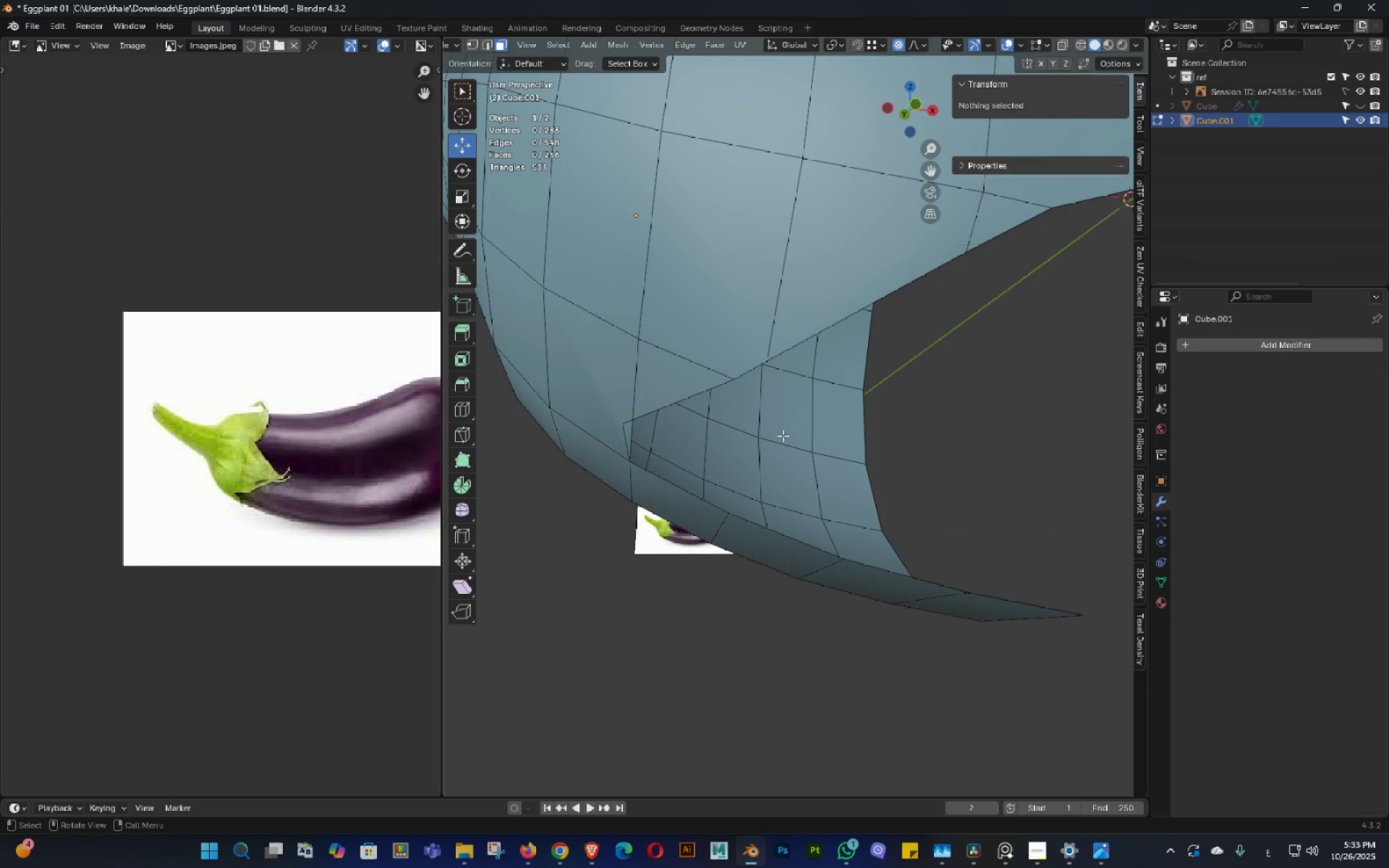 
scroll: coordinate [801, 449], scroll_direction: down, amount: 3.0
 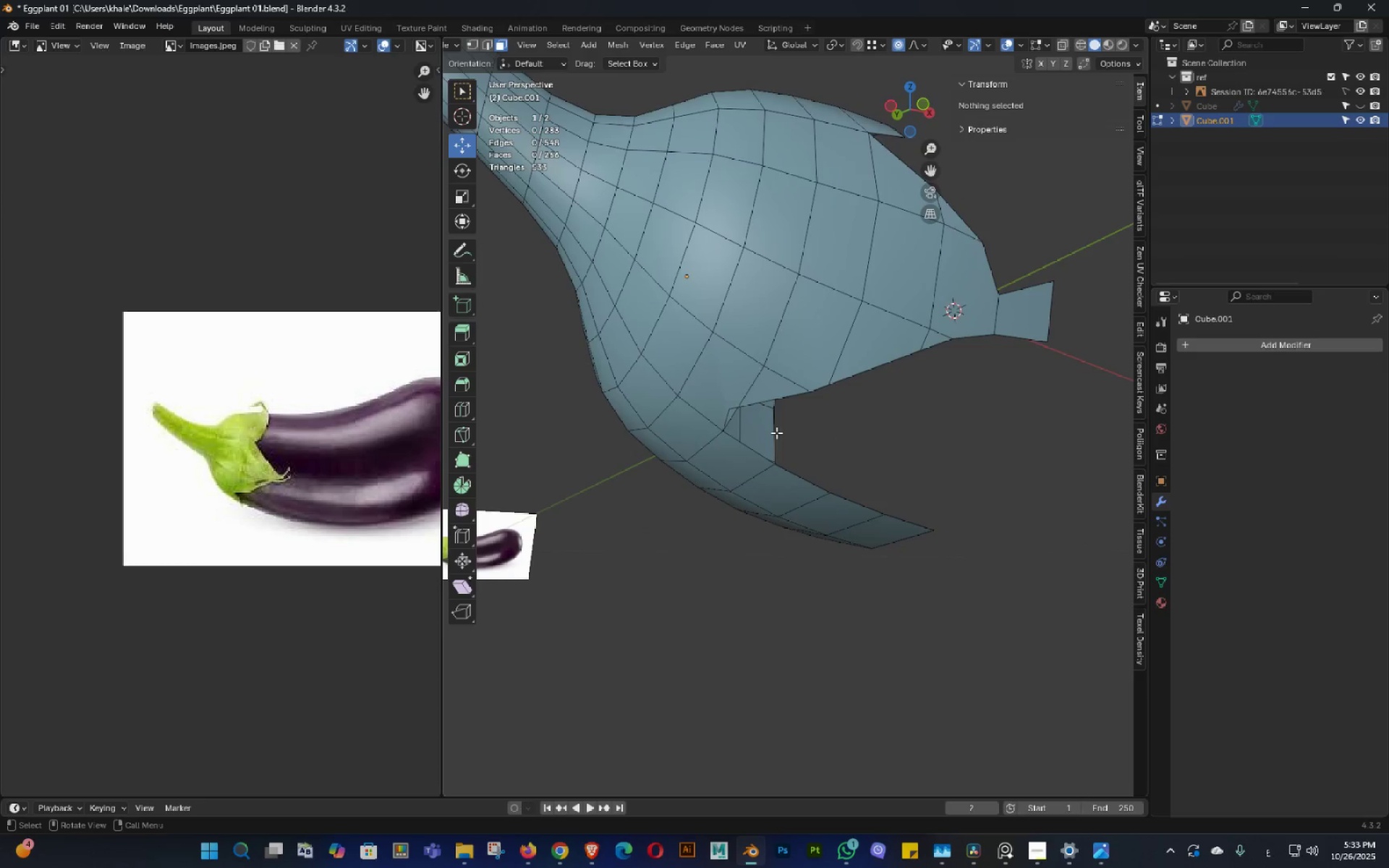 
scroll: coordinate [788, 407], scroll_direction: up, amount: 3.0
 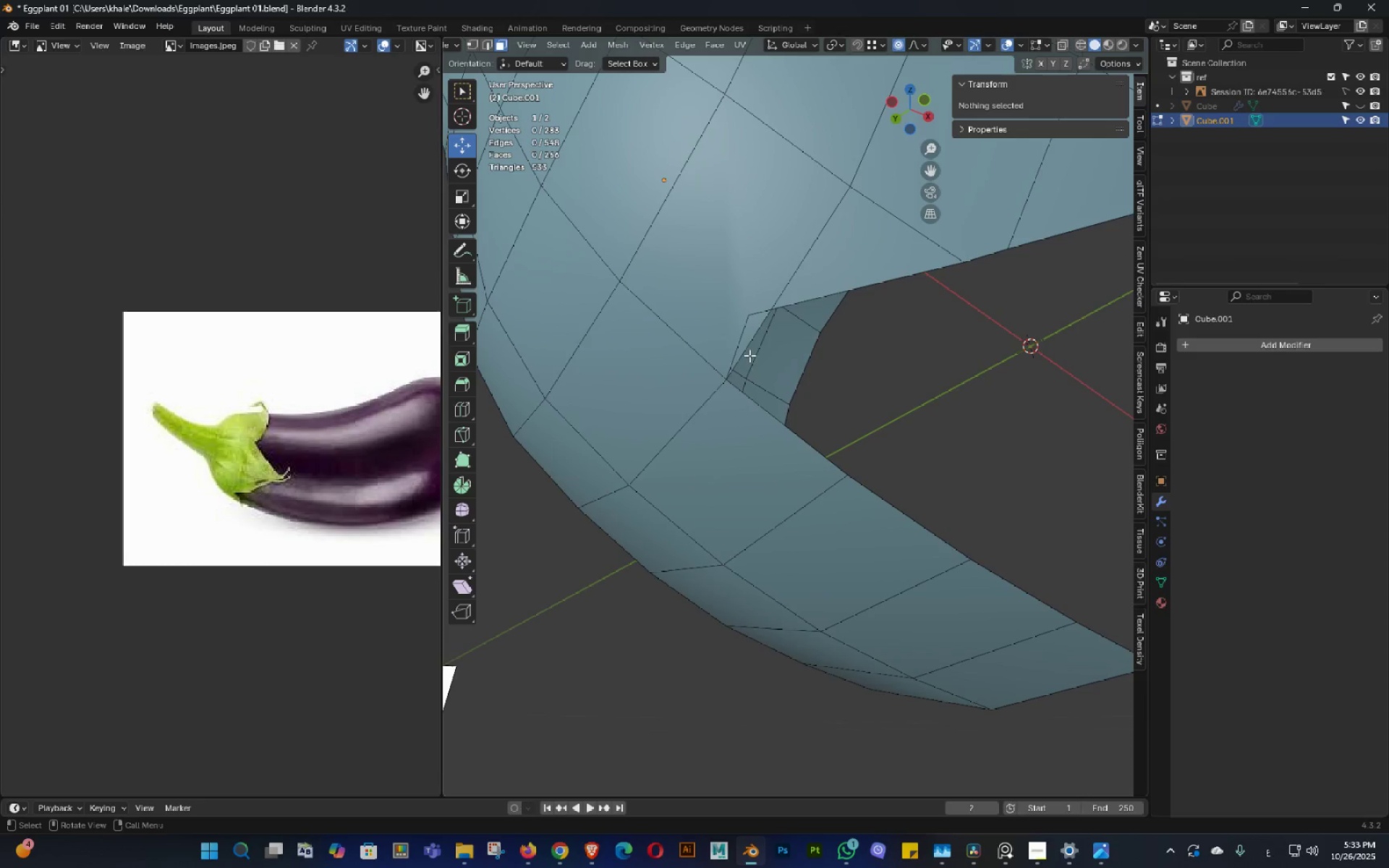 
key(Shift+ShiftLeft)
 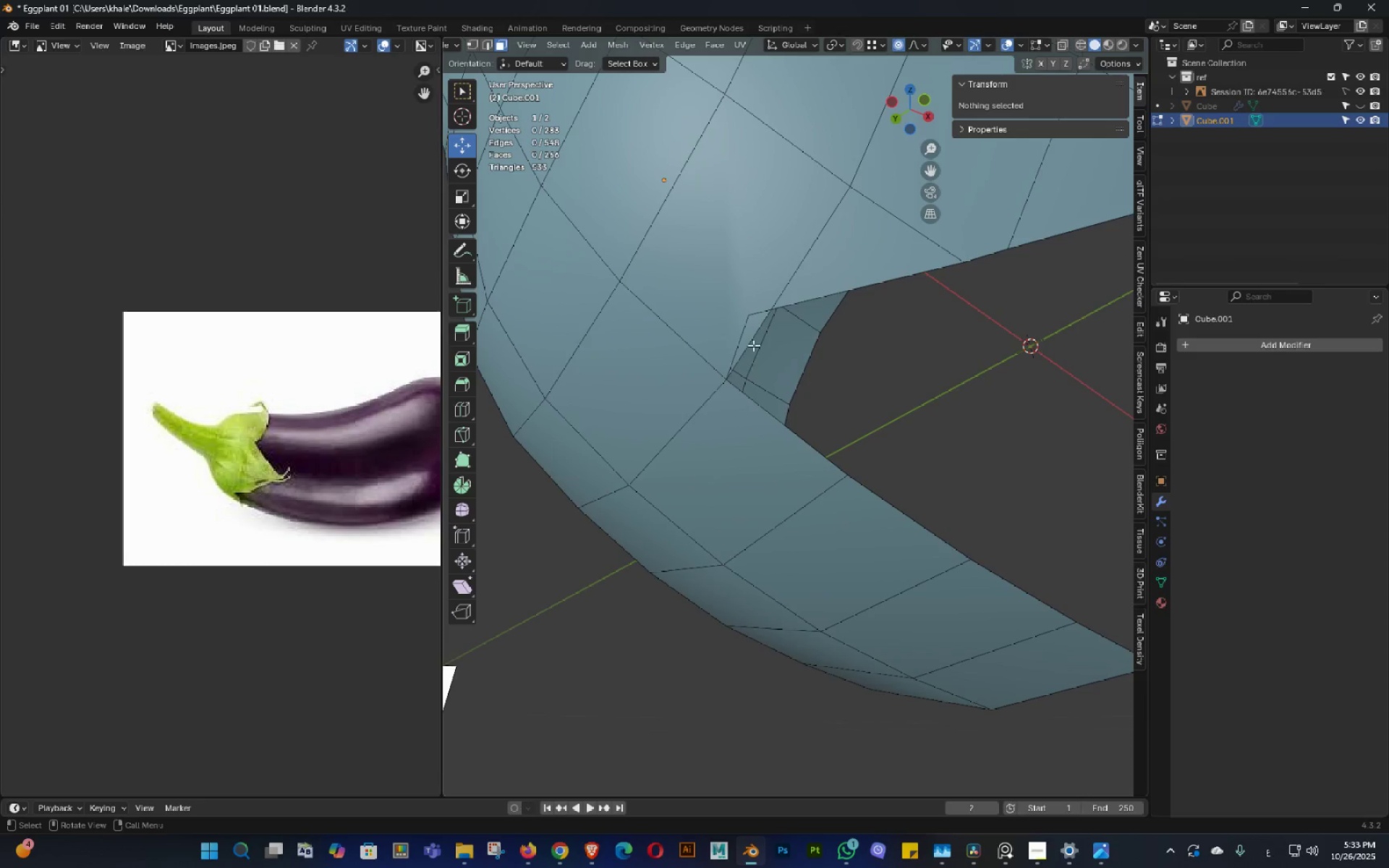 
key(Tab)
 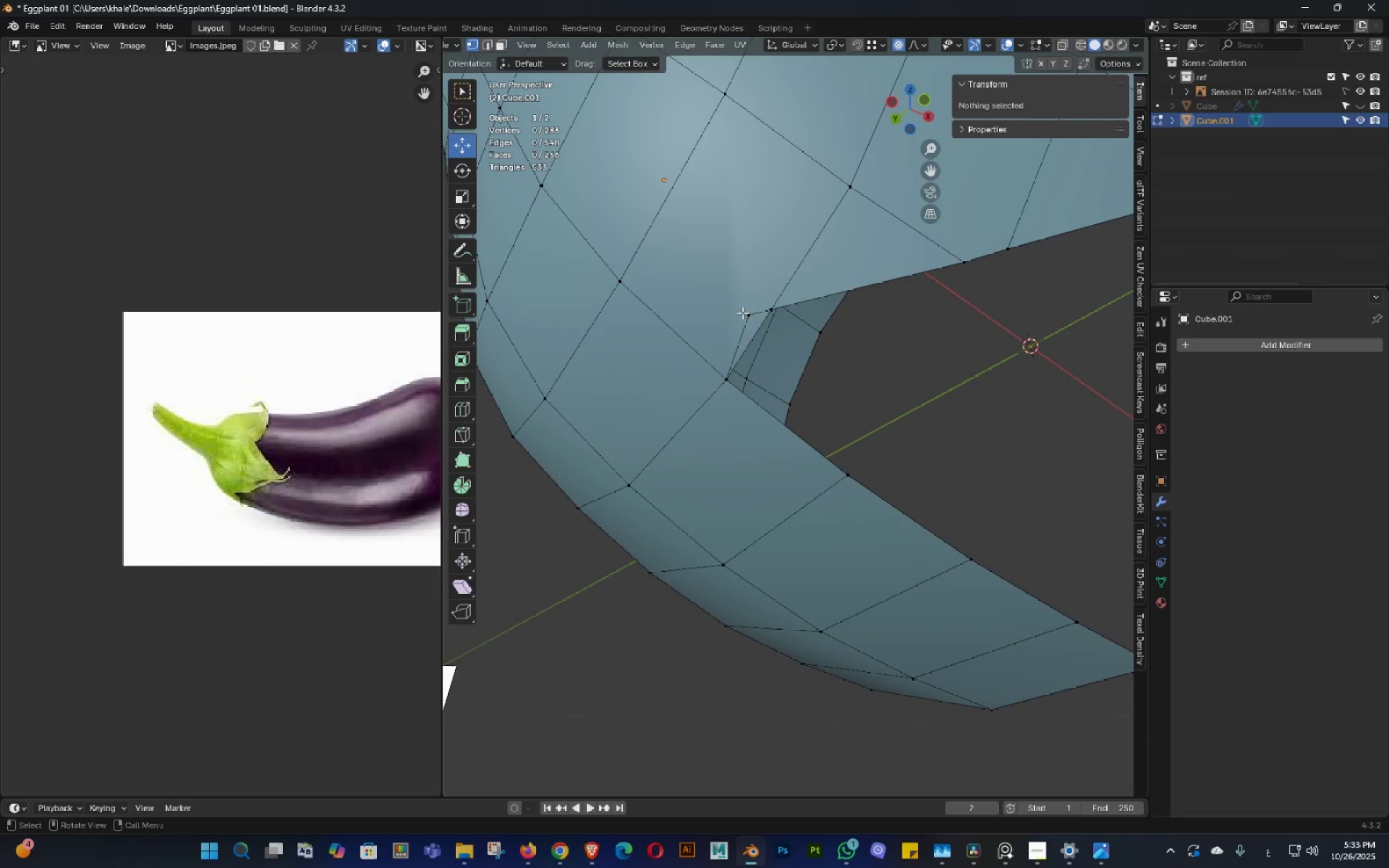 
left_click([742, 312])
 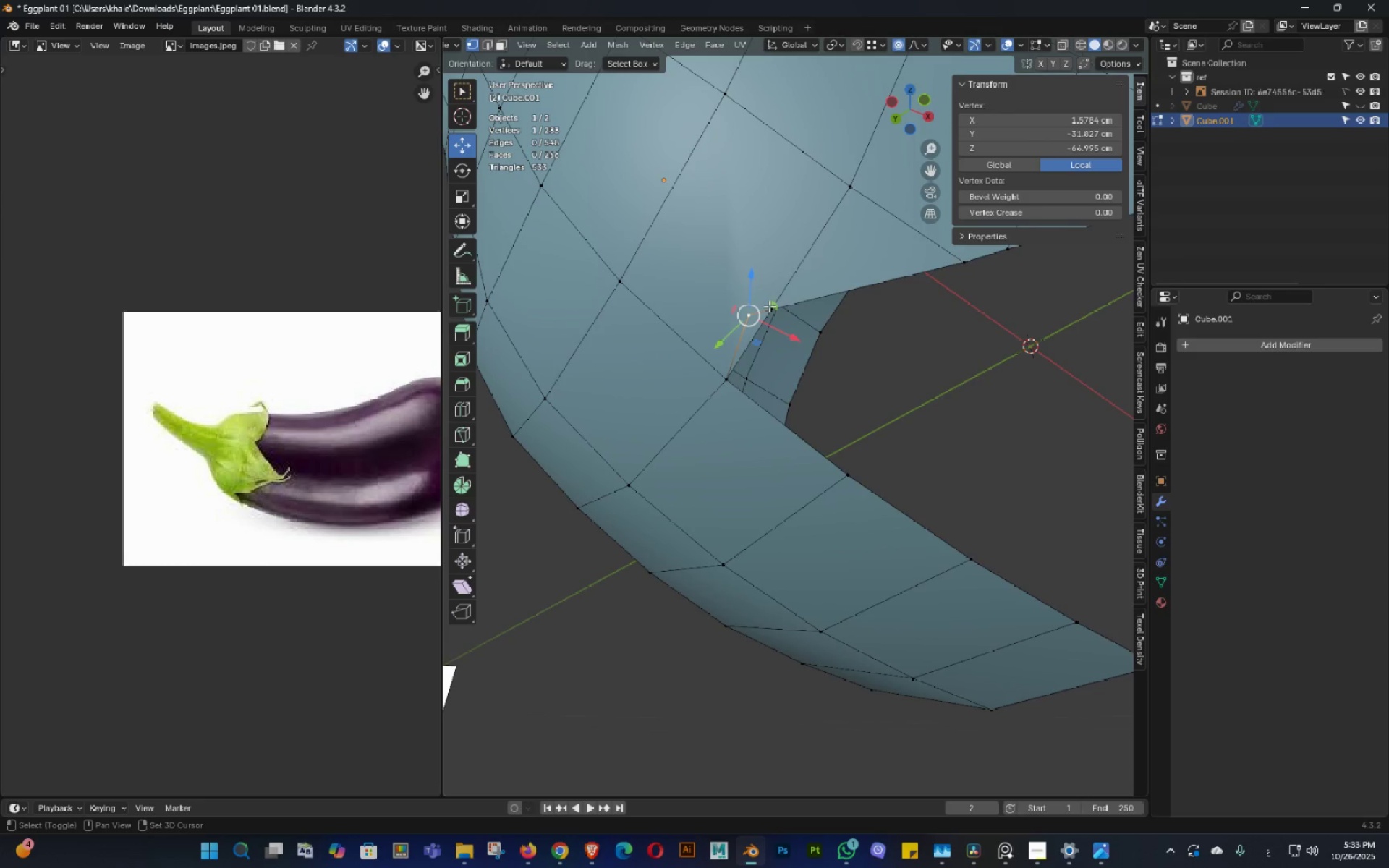 
hold_key(key=ShiftLeft, duration=0.5)
double_click([773, 304])
 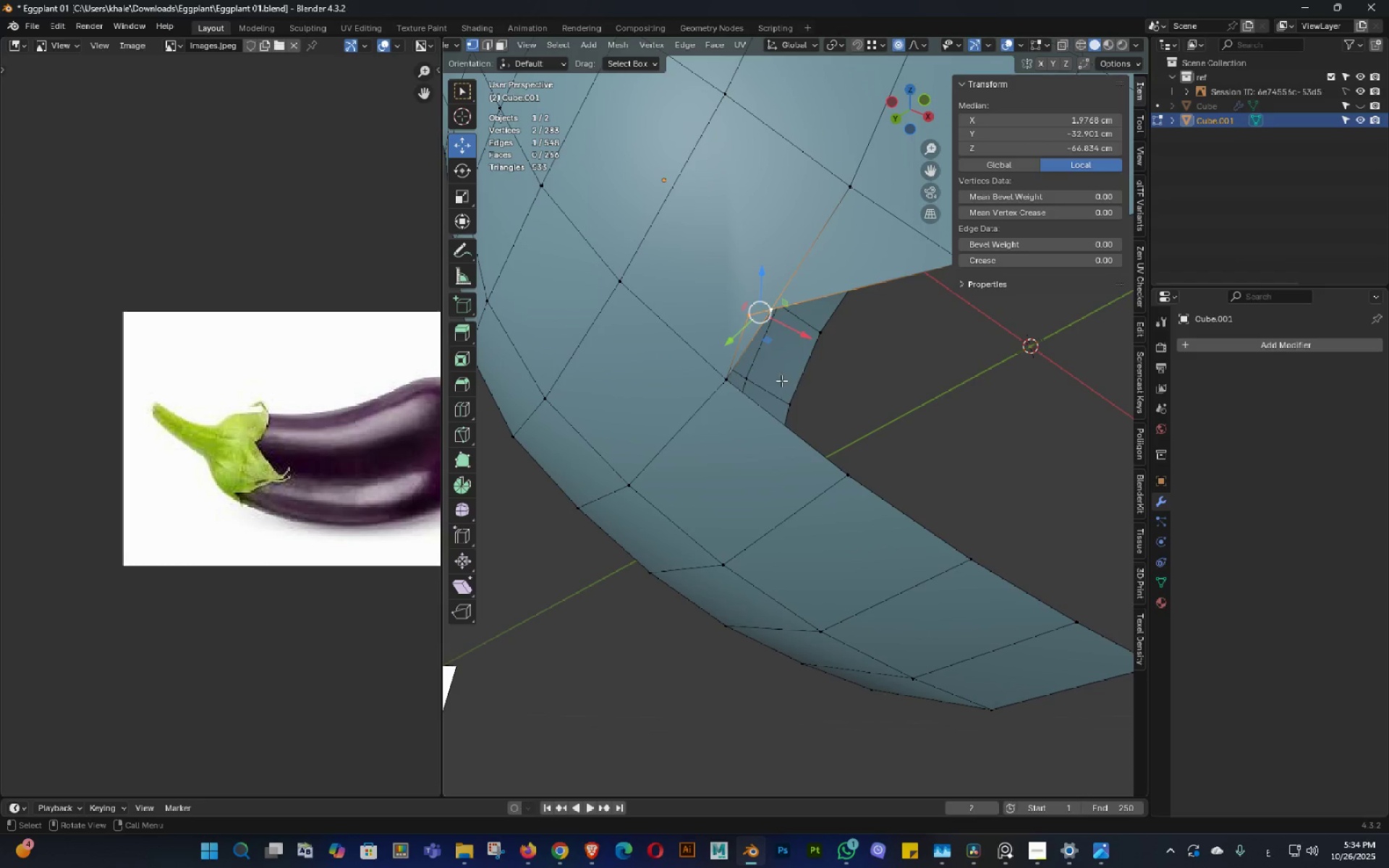 
key(M)
 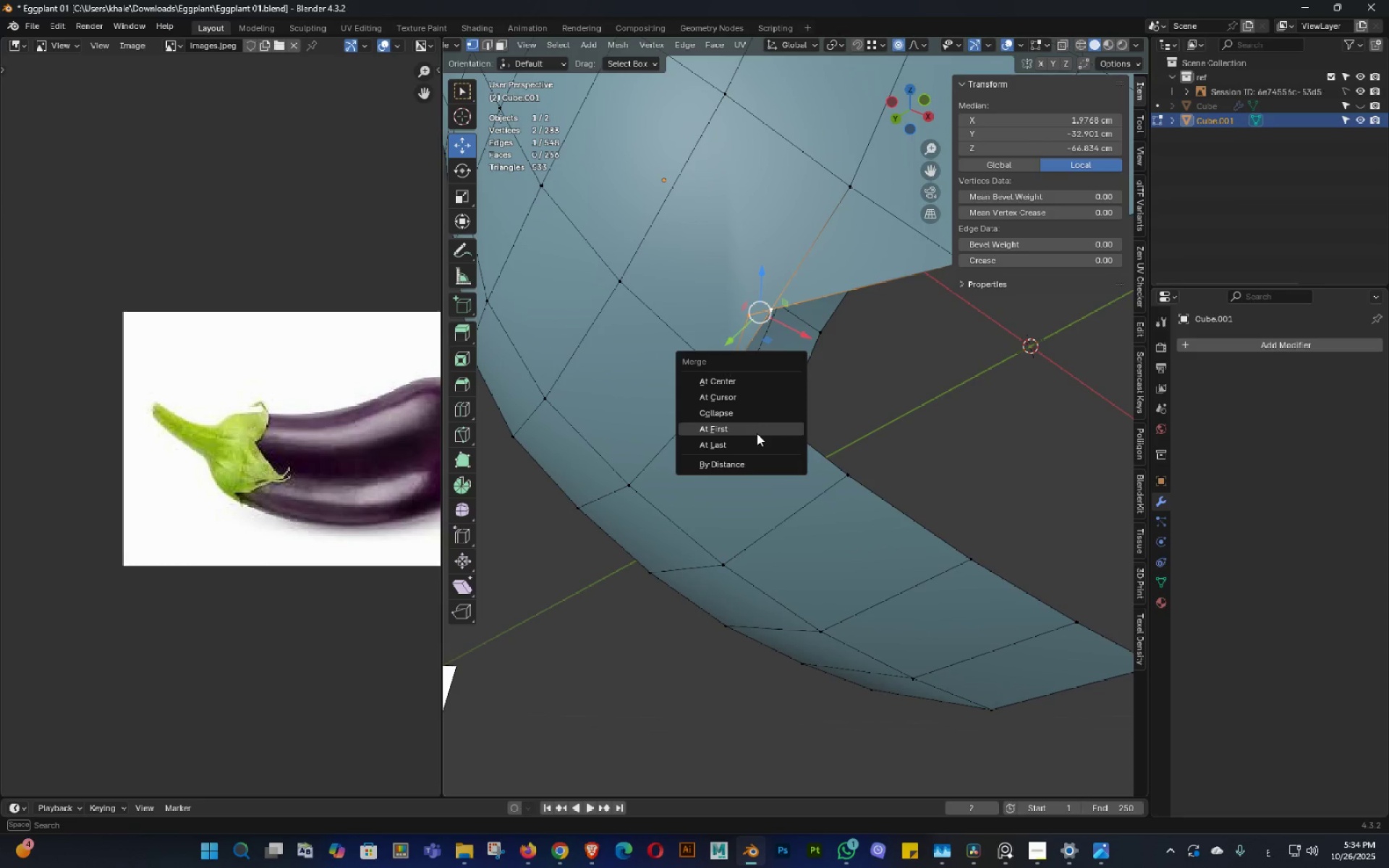 
left_click_drag(start_coordinate=[757, 433], to_coordinate=[757, 442])
 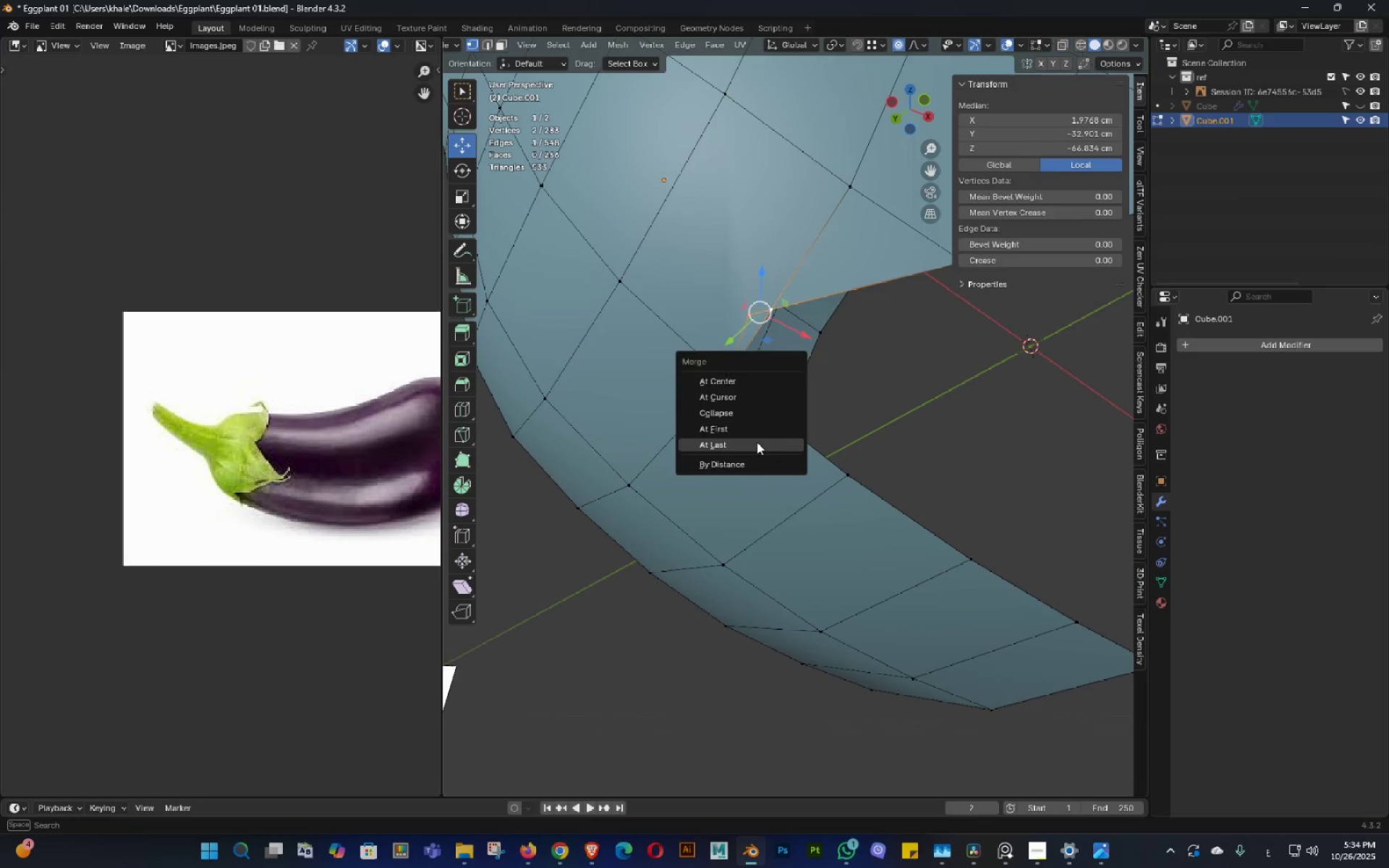 
left_click([757, 442])
 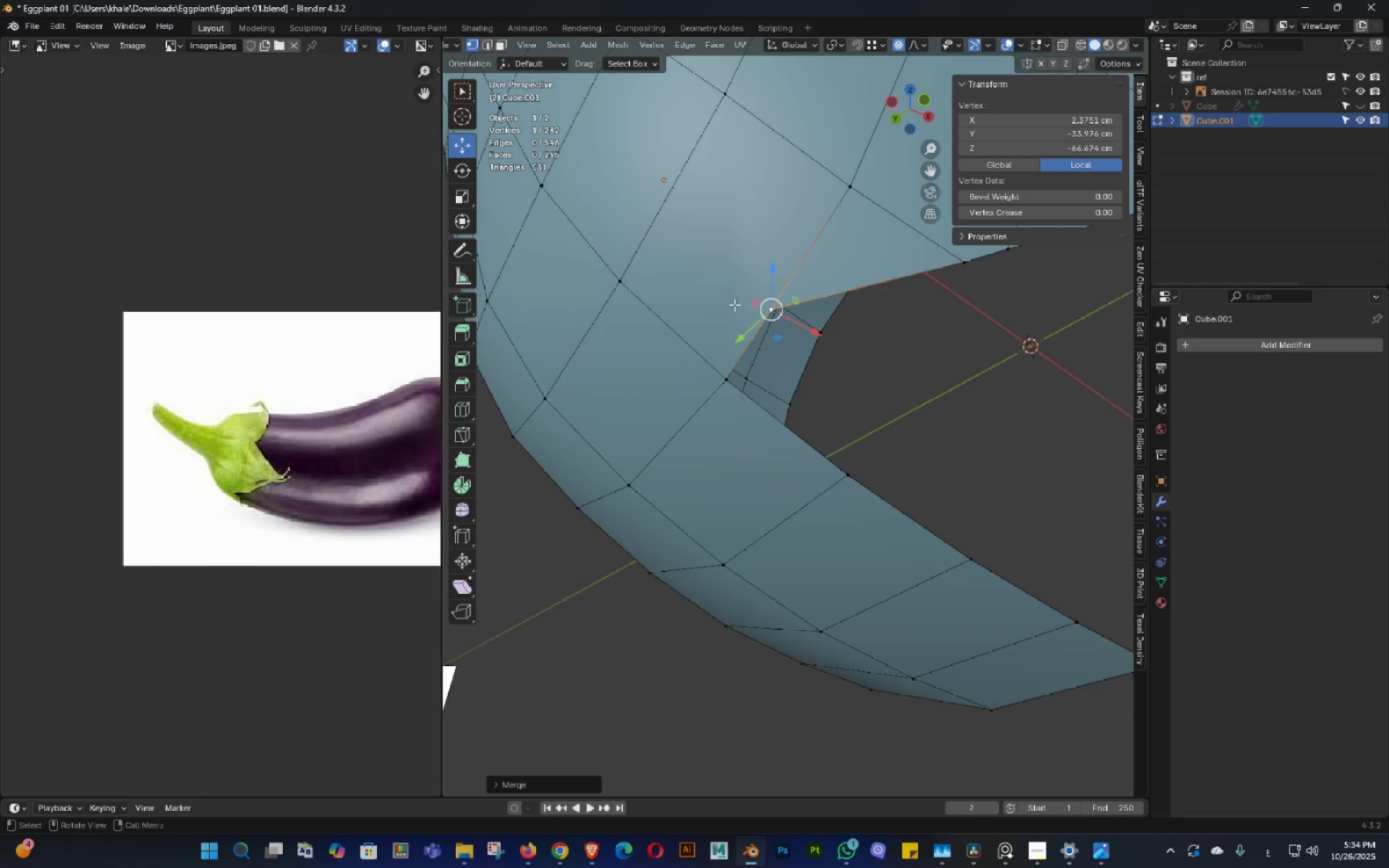 
hold_key(key=ShiftLeft, duration=0.47)
left_click([618, 281])
 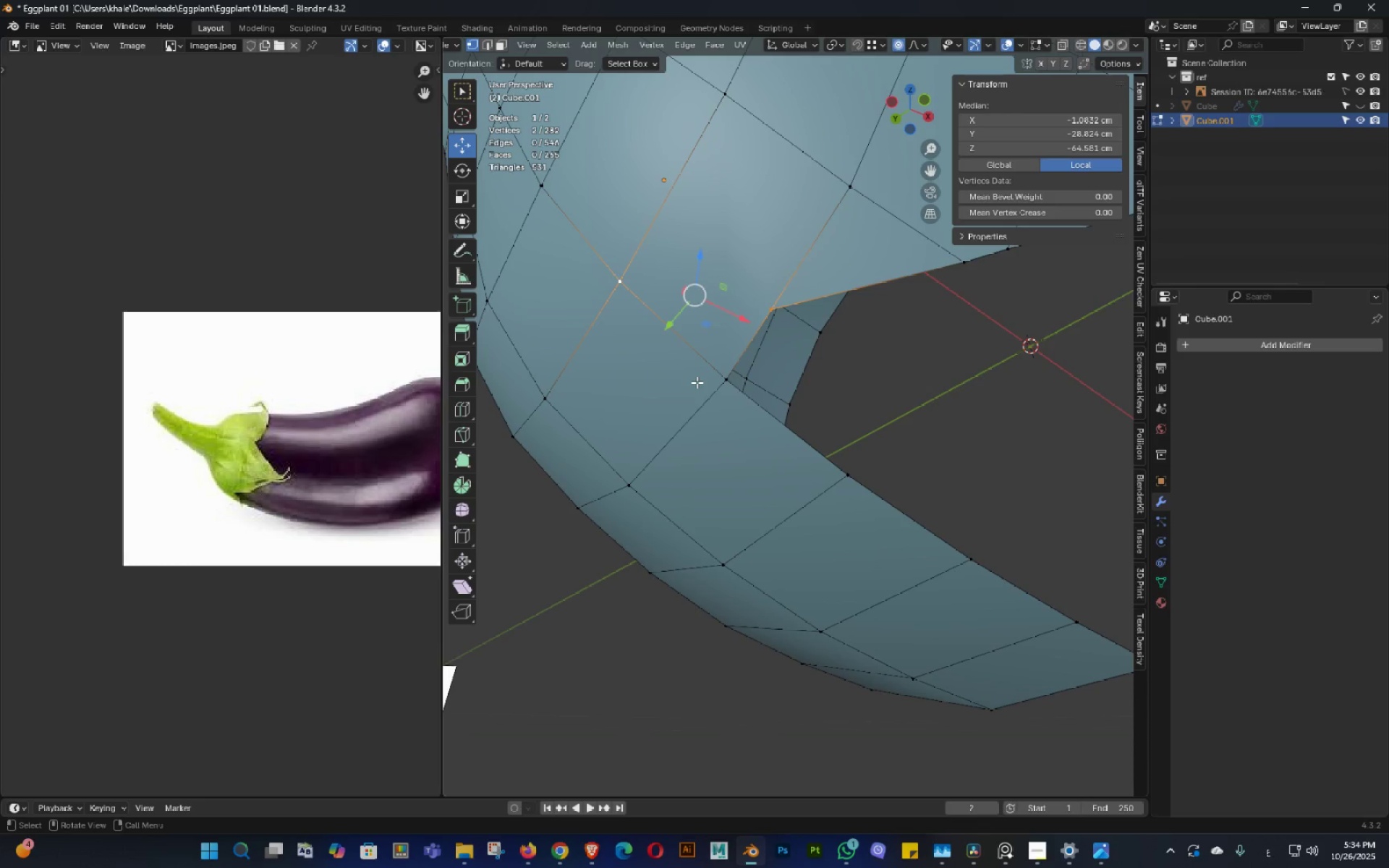 
key(J)
 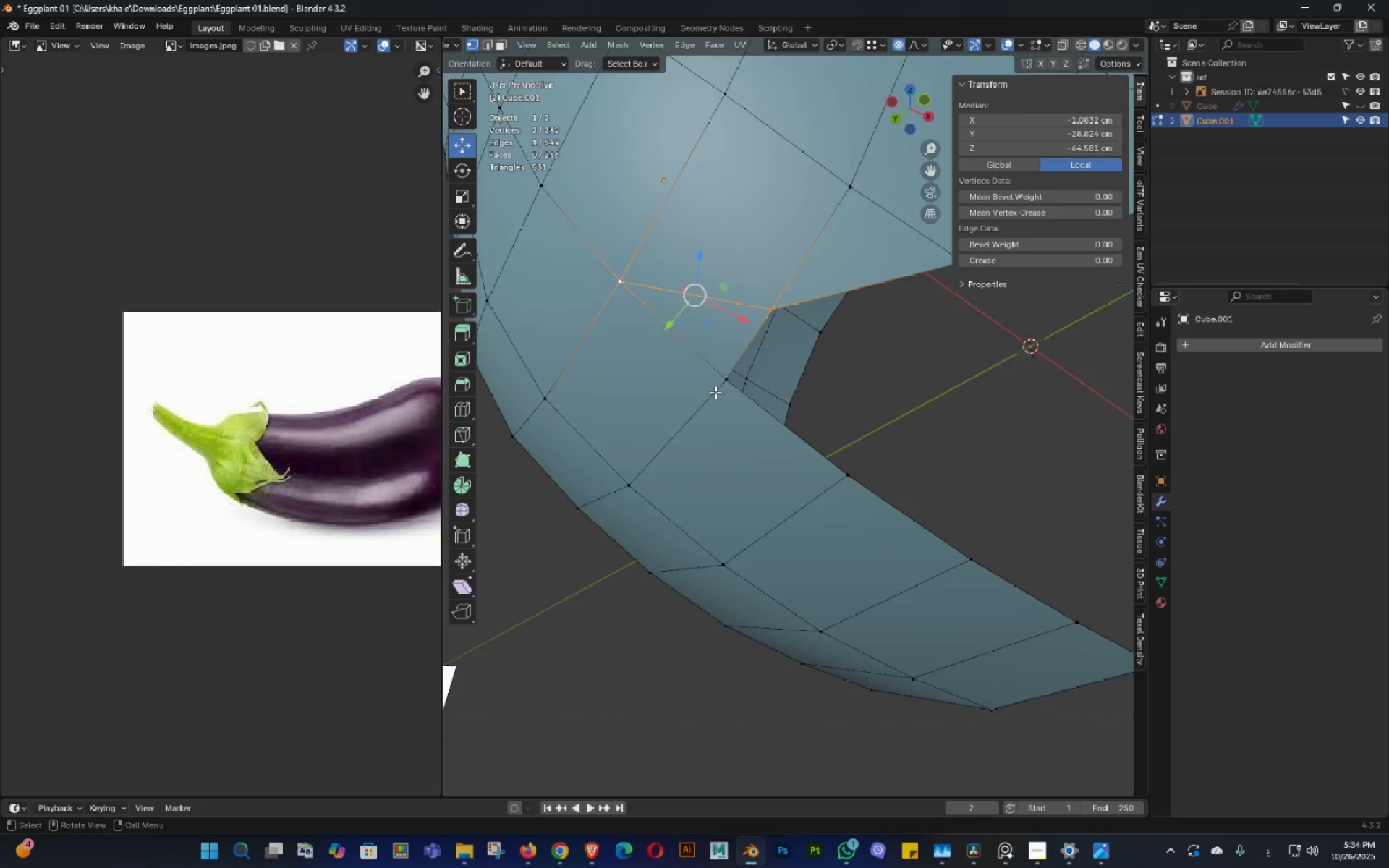 
scroll: coordinate [715, 392], scroll_direction: down, amount: 3.0
 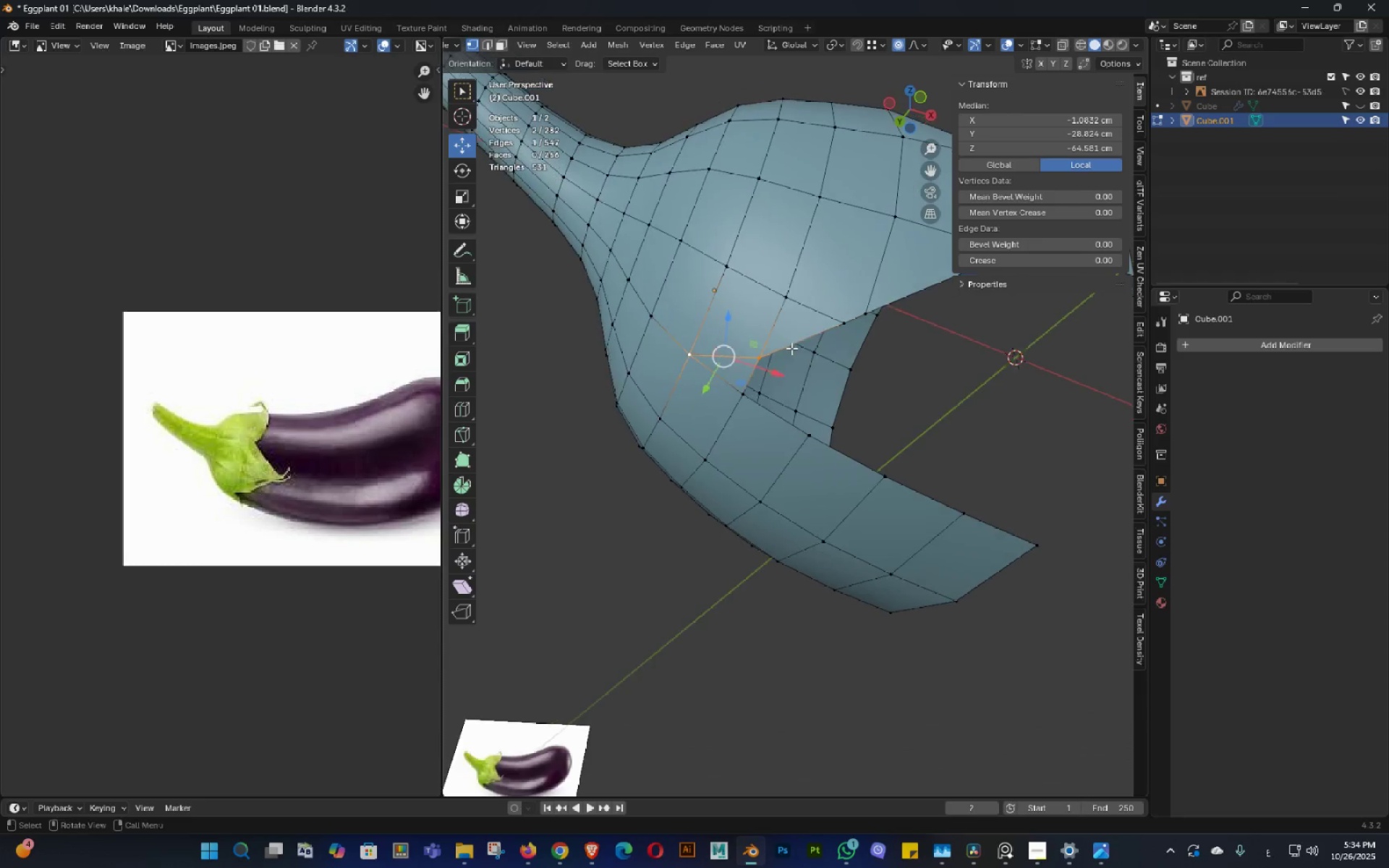 
key(Control+ControlLeft)
 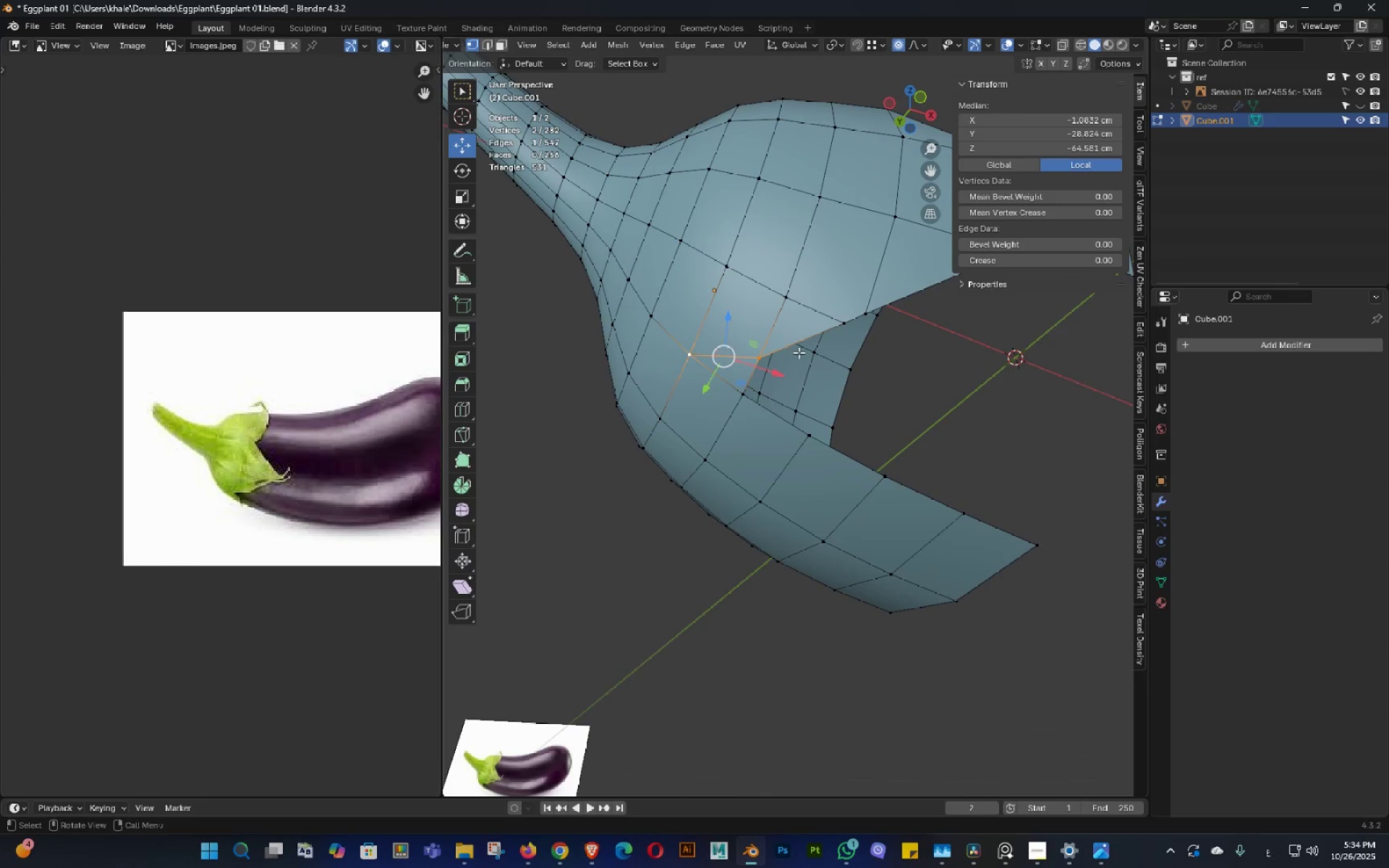 
key(Control+Shift+ShiftLeft)
 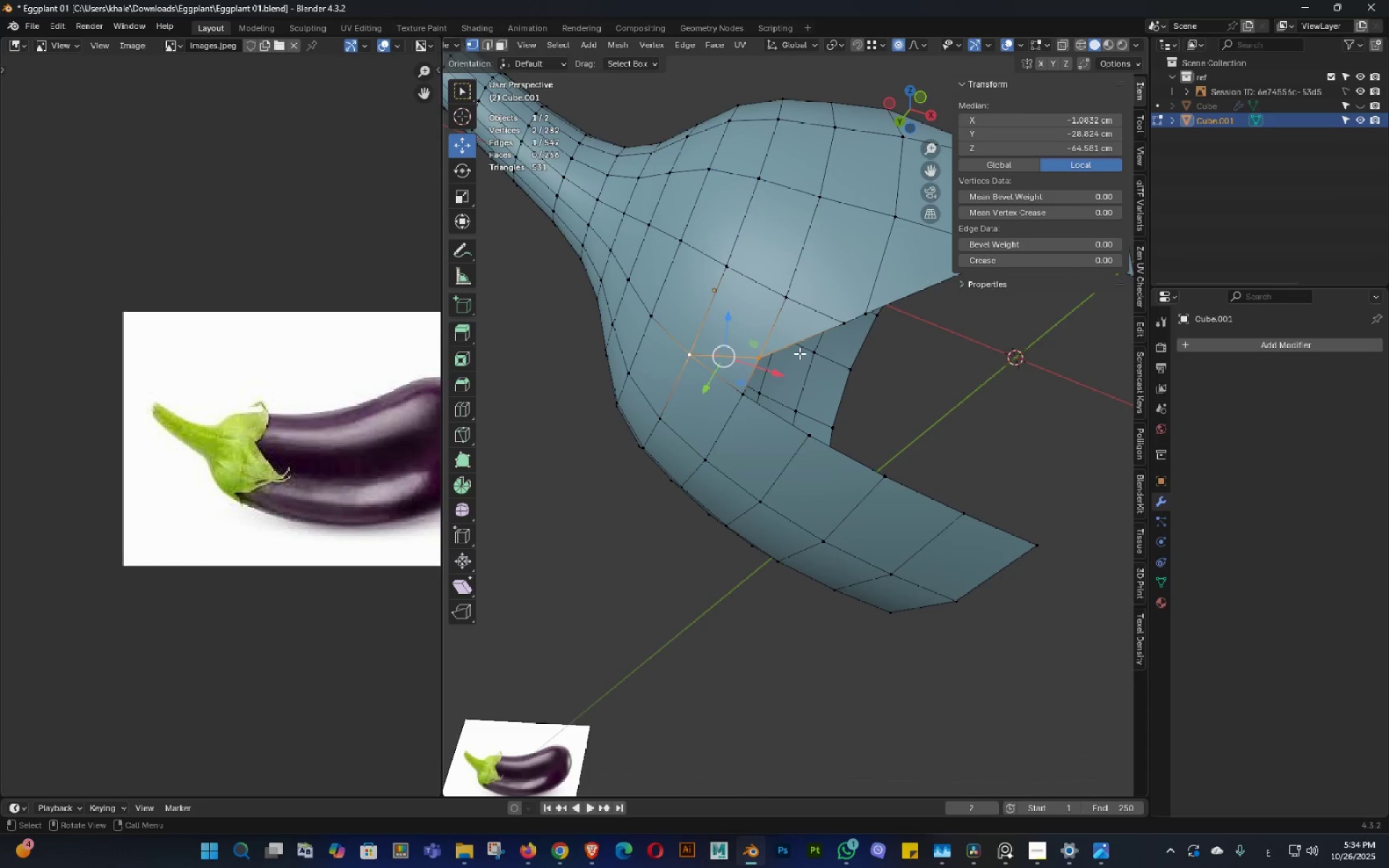 
scroll: coordinate [800, 359], scroll_direction: down, amount: 2.0
 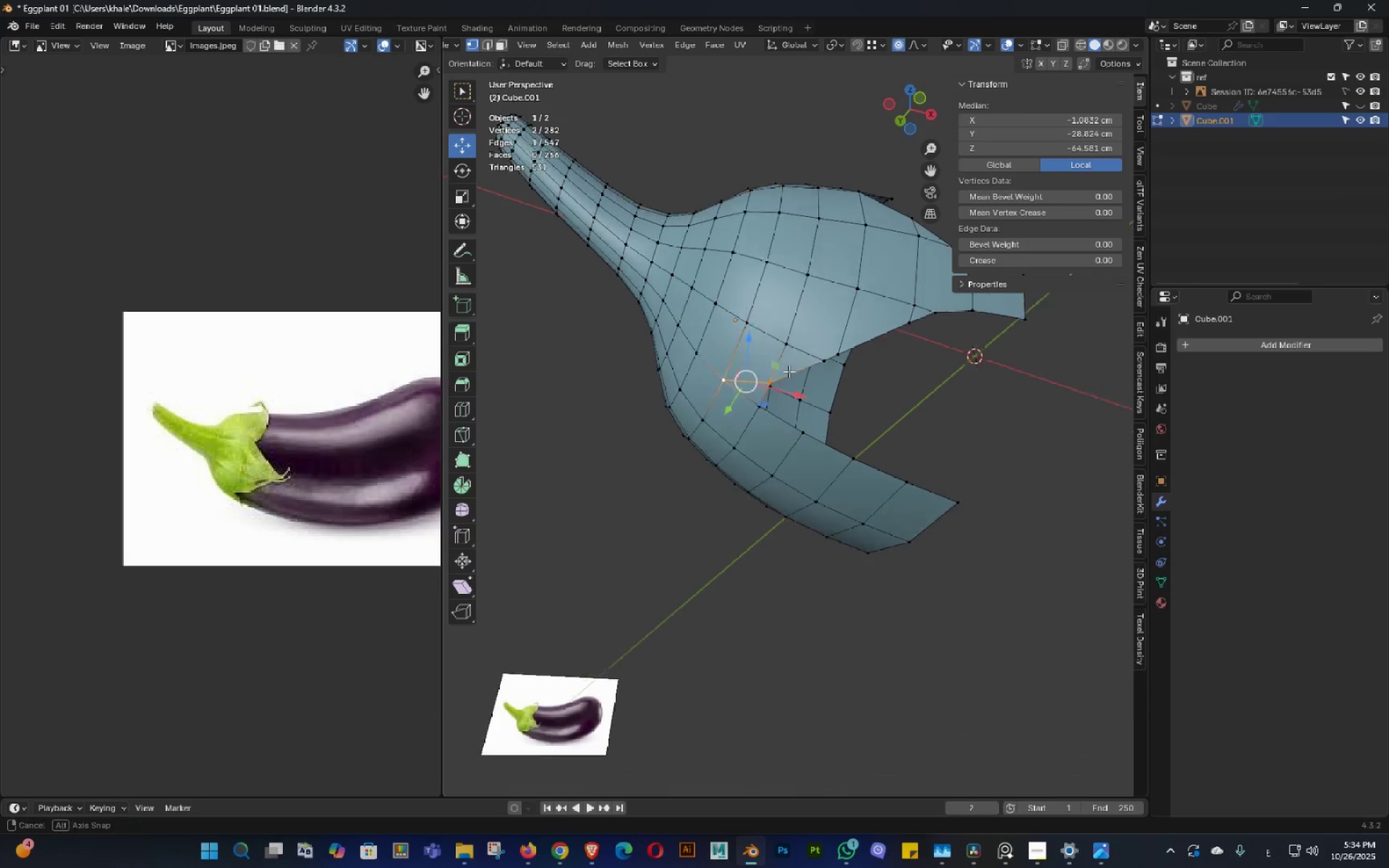 
key(Tab)
 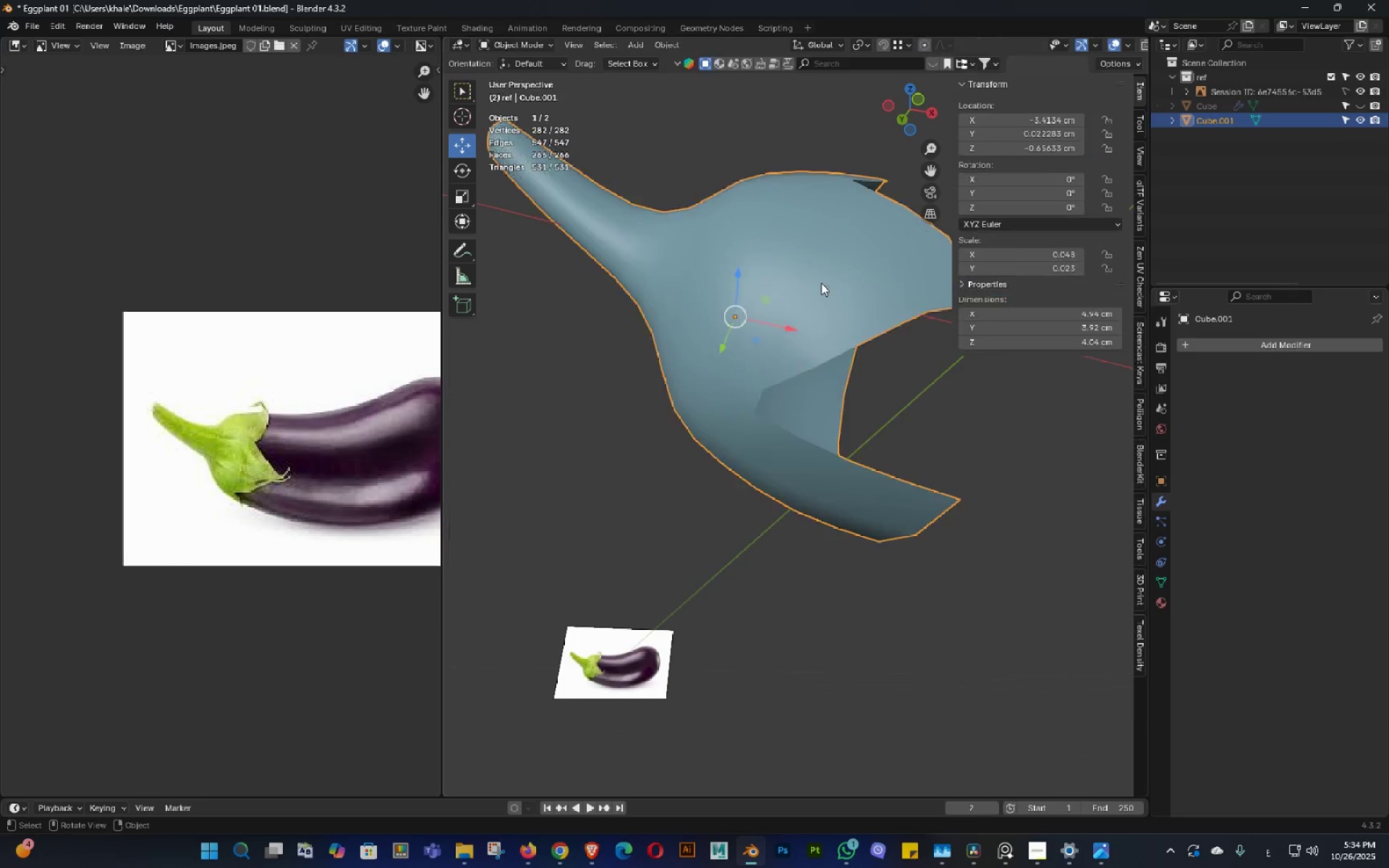 
scroll: coordinate [815, 323], scroll_direction: down, amount: 2.0
 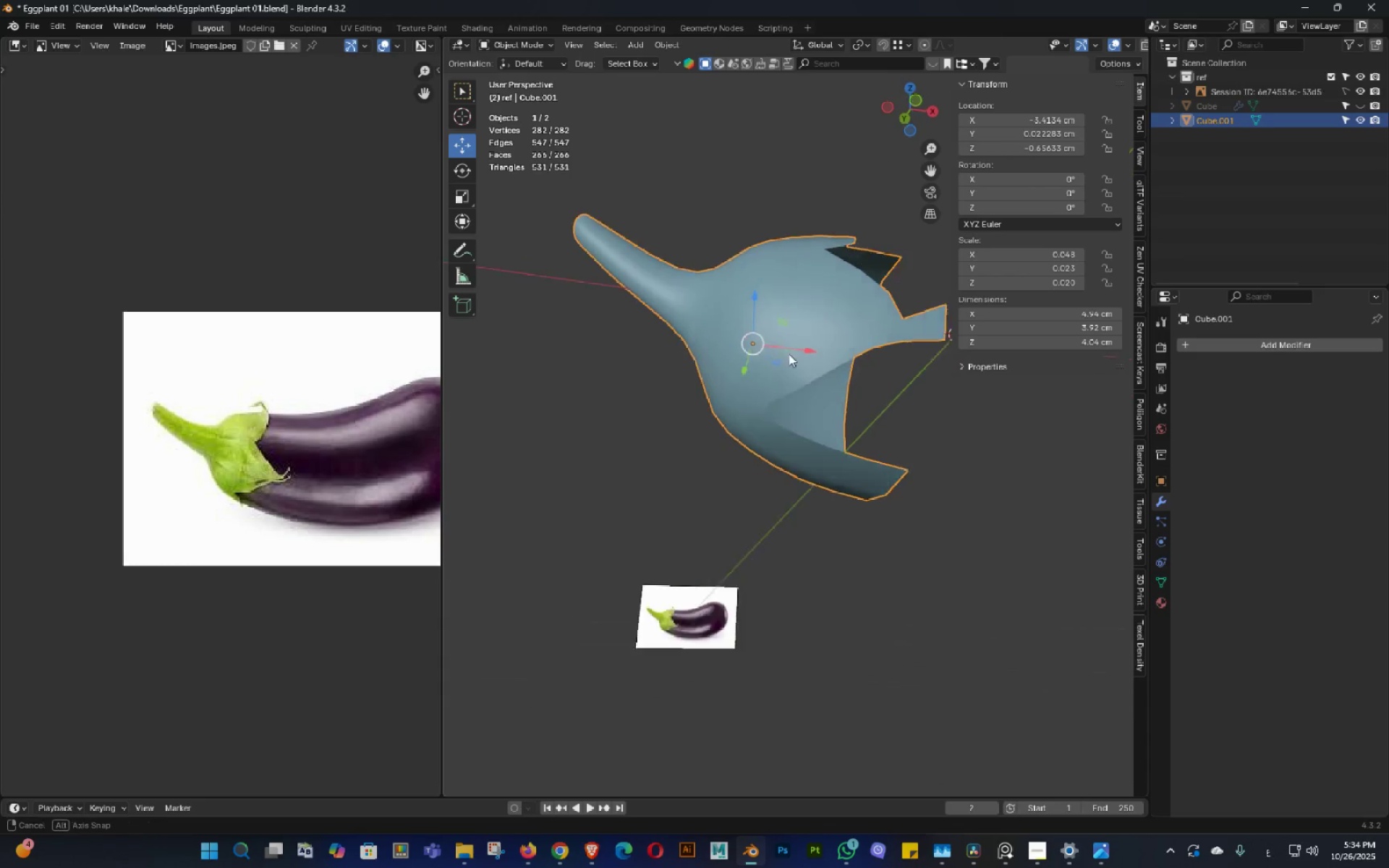 
key(Control+ControlLeft)
 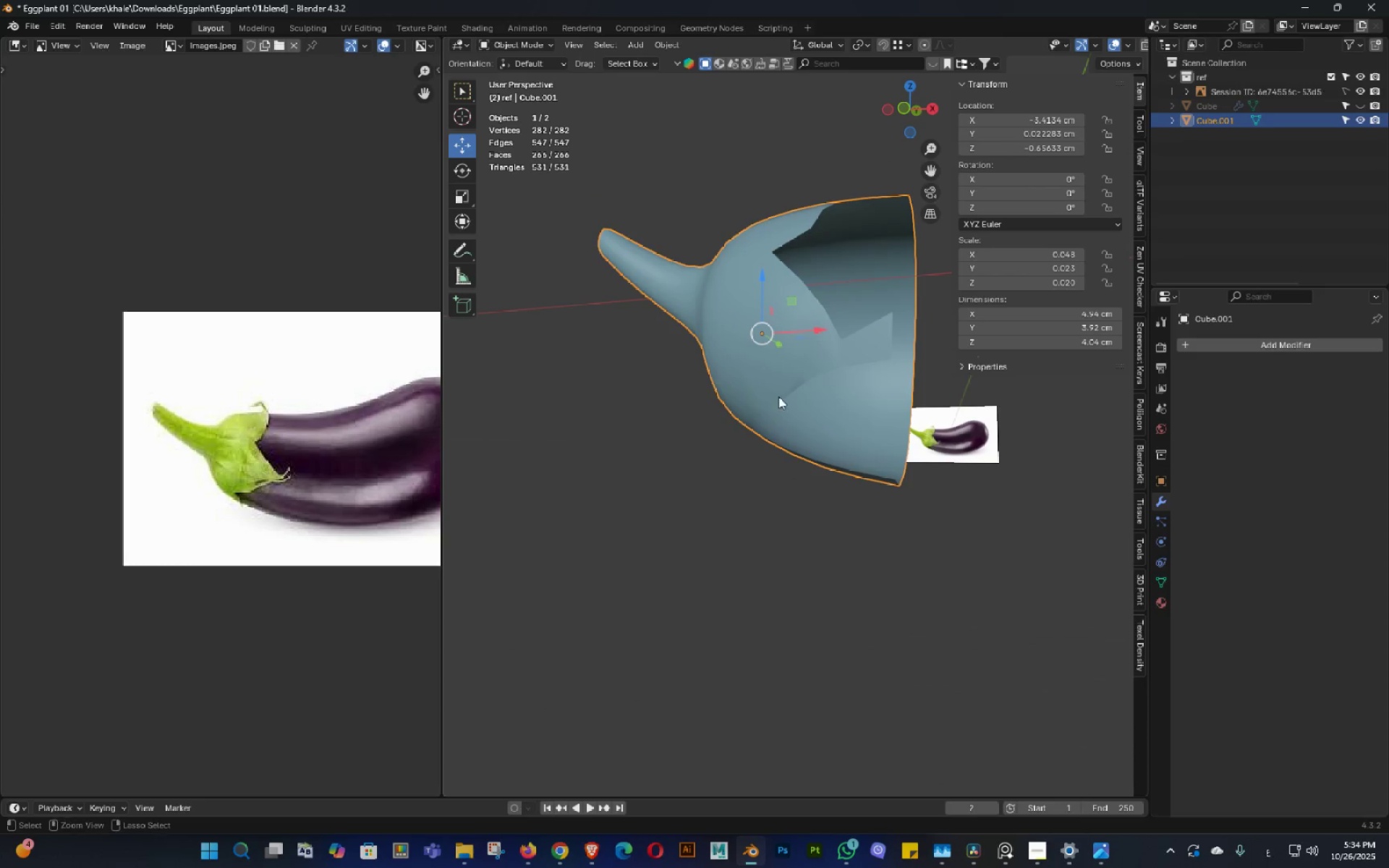 
key(Control+S)
 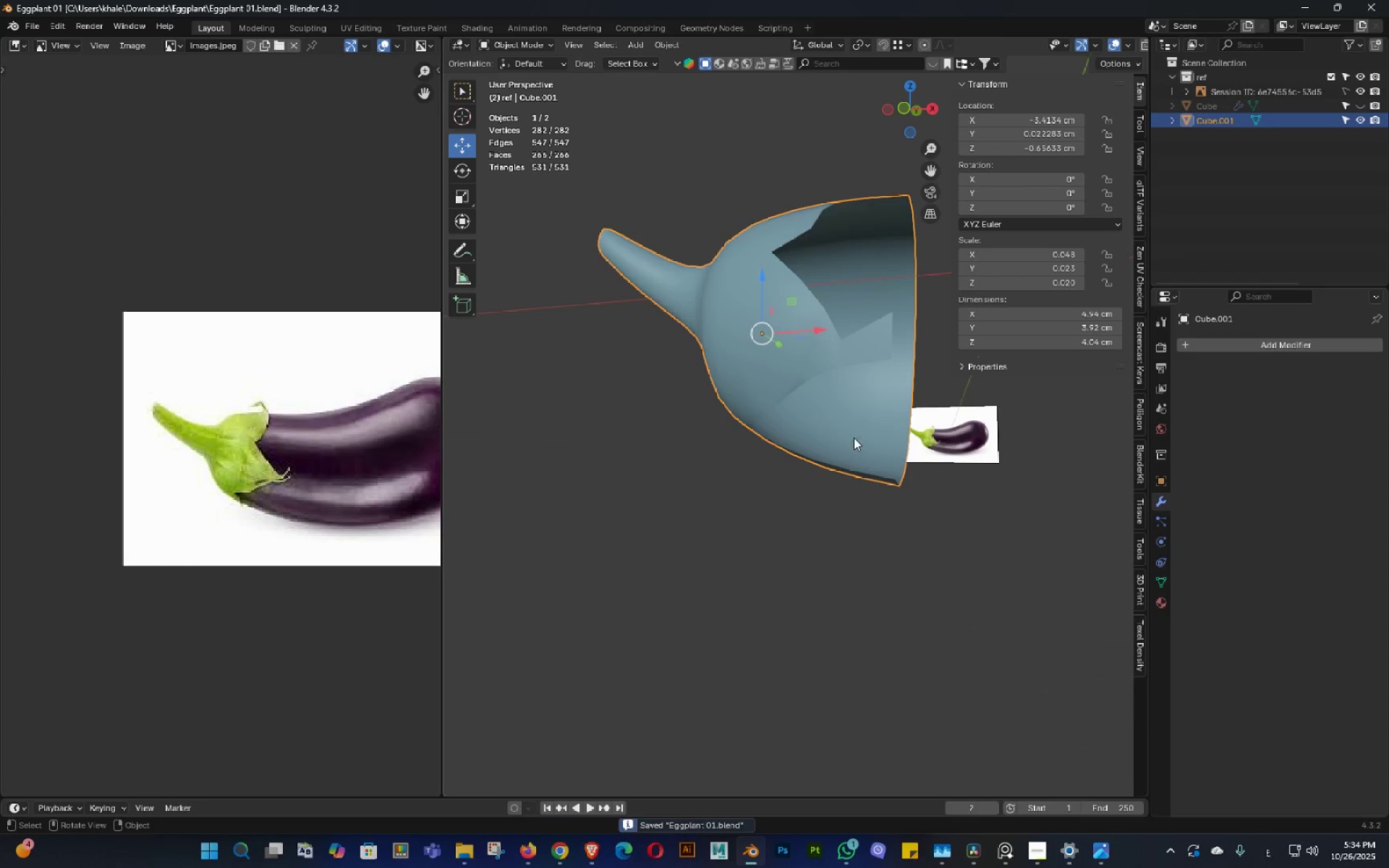 
key(3)
 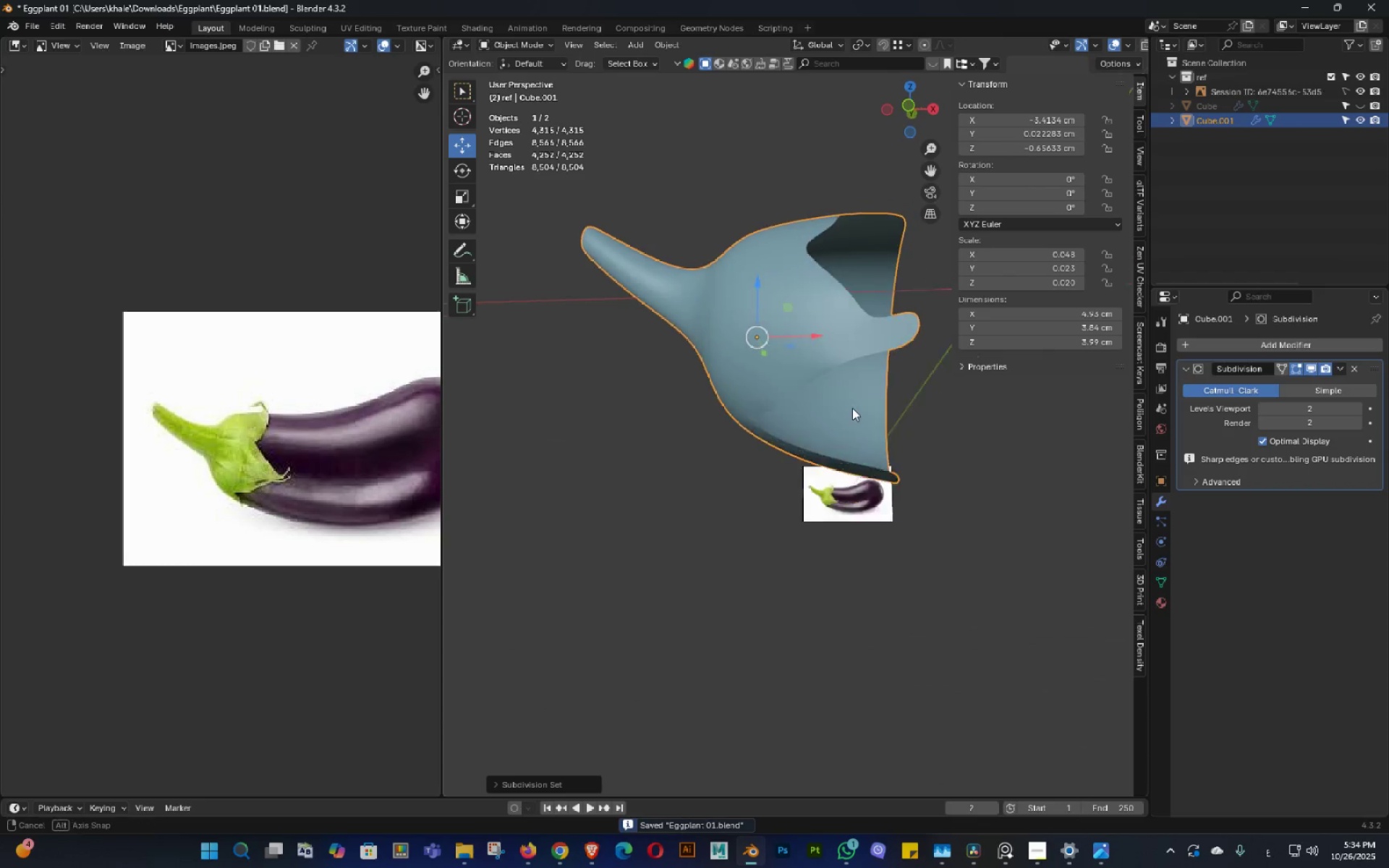 
double_click([854, 401])
 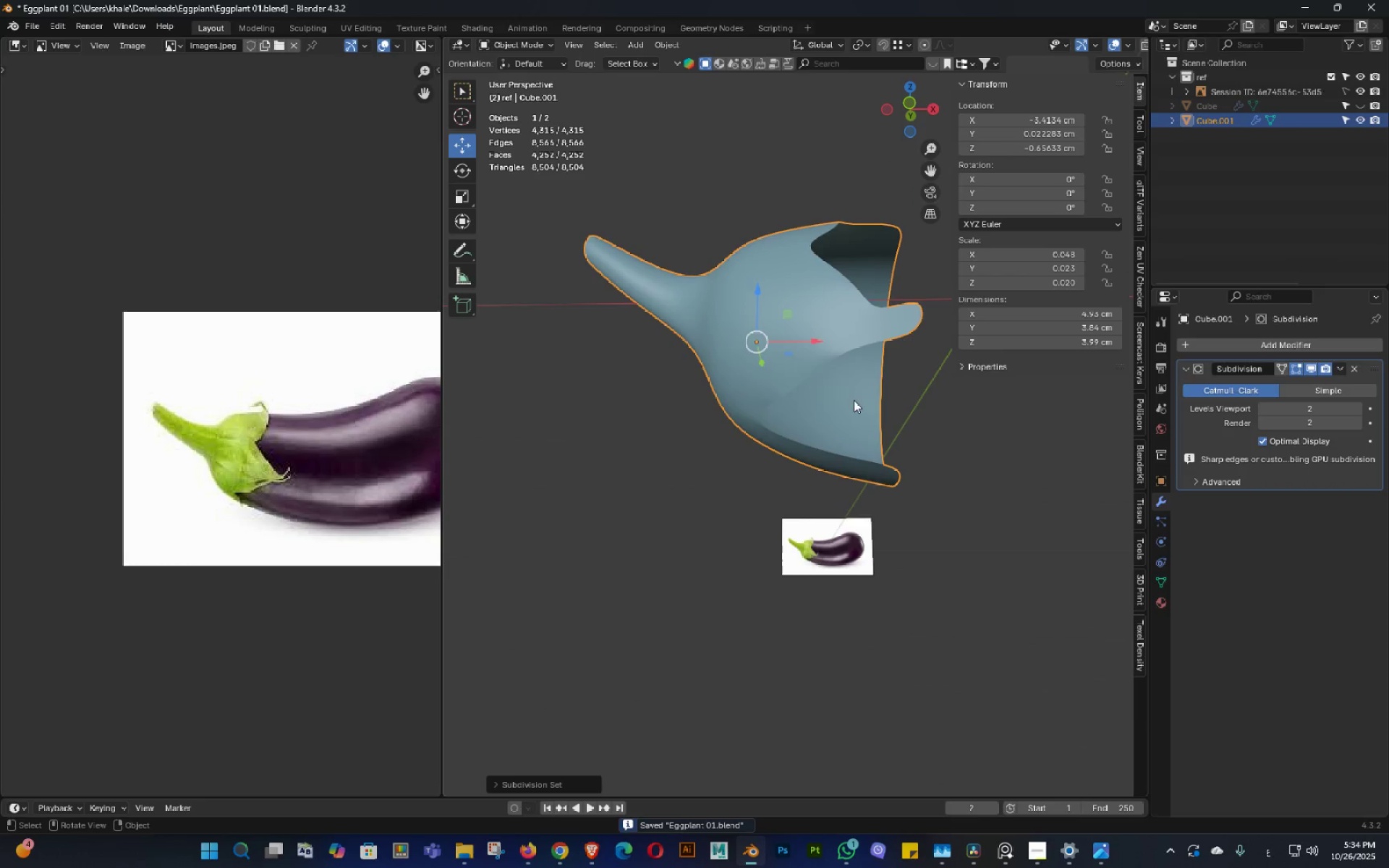 
key(Backquote)
 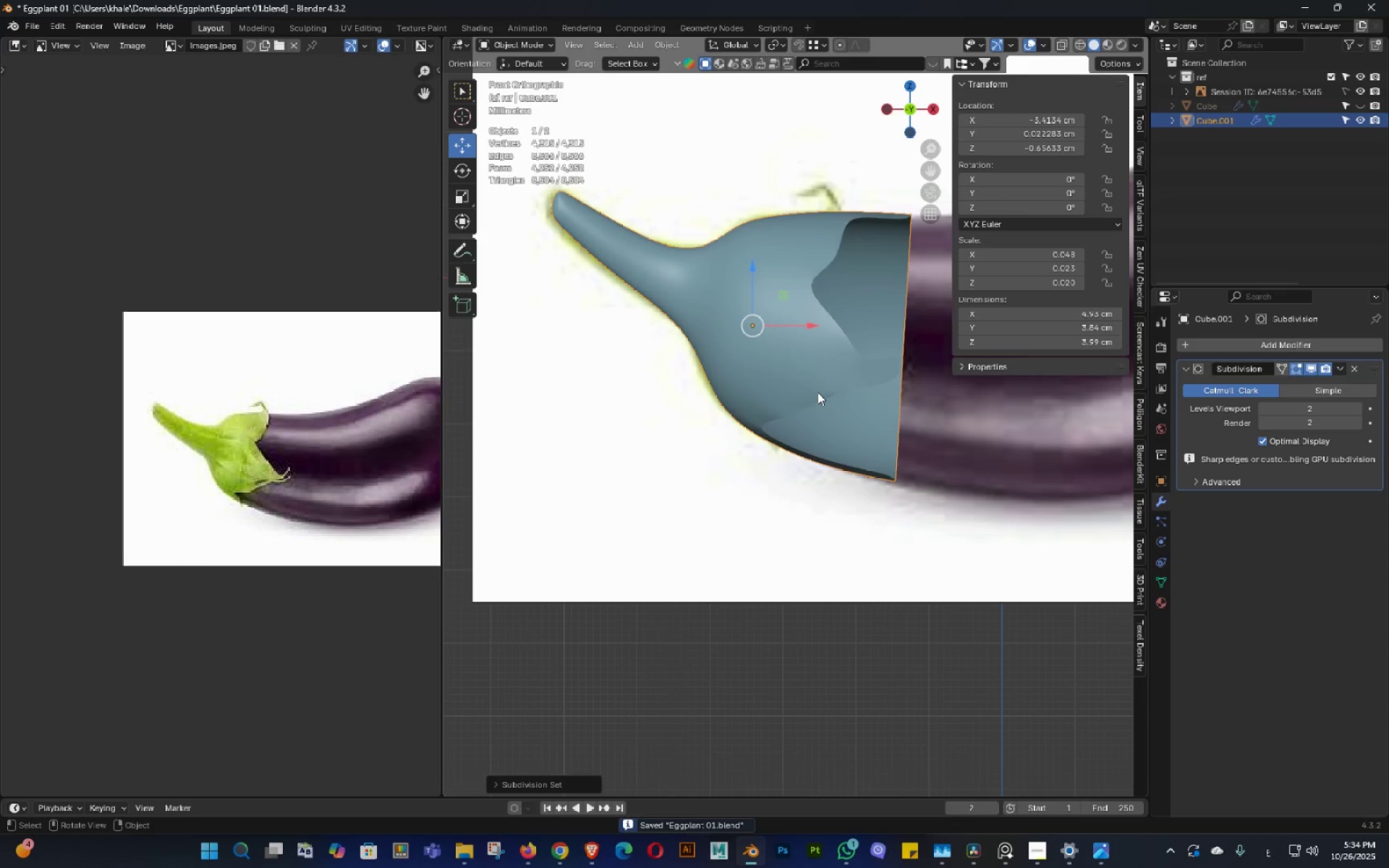 
key(1)
 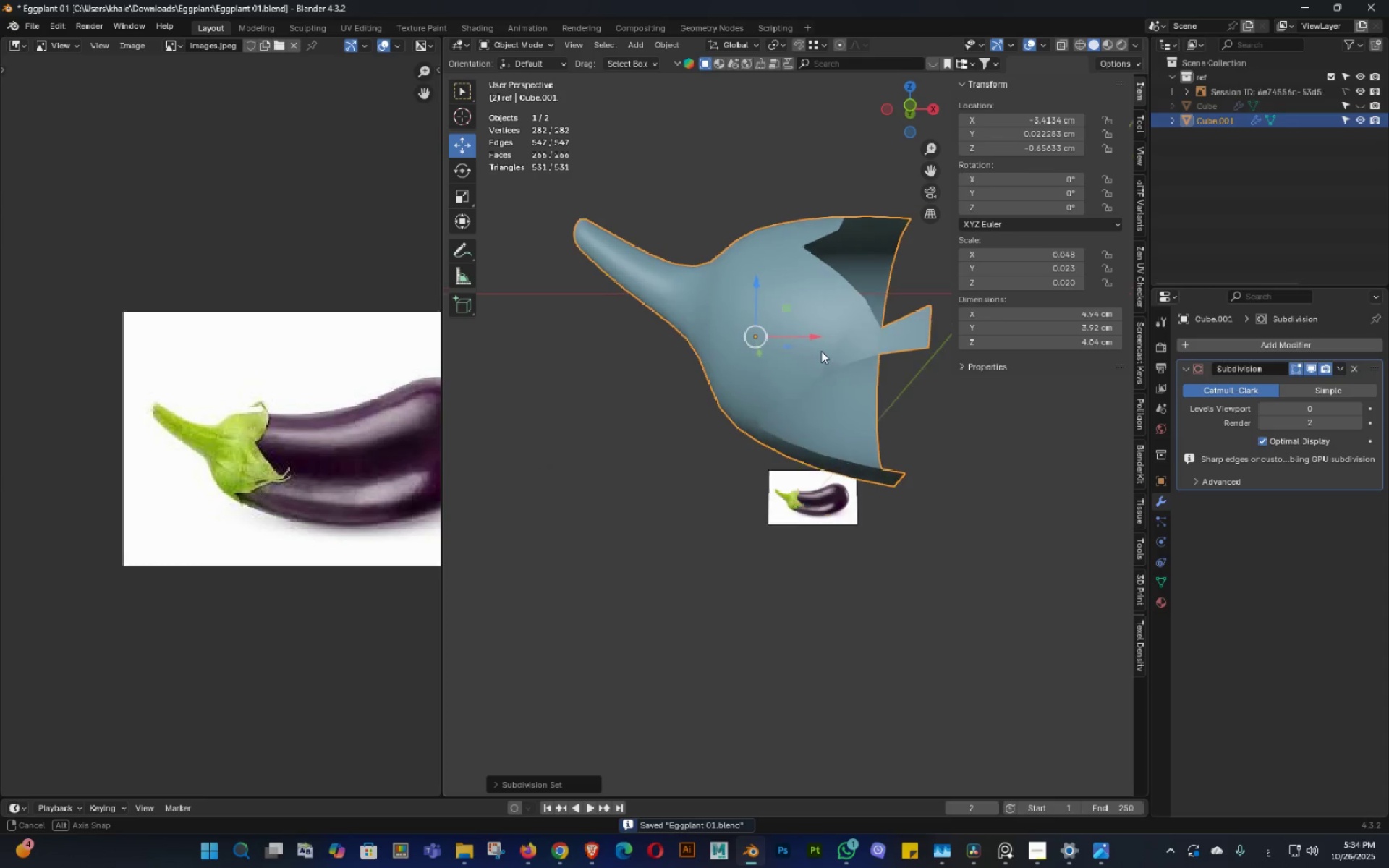 
key(Control+ControlLeft)
 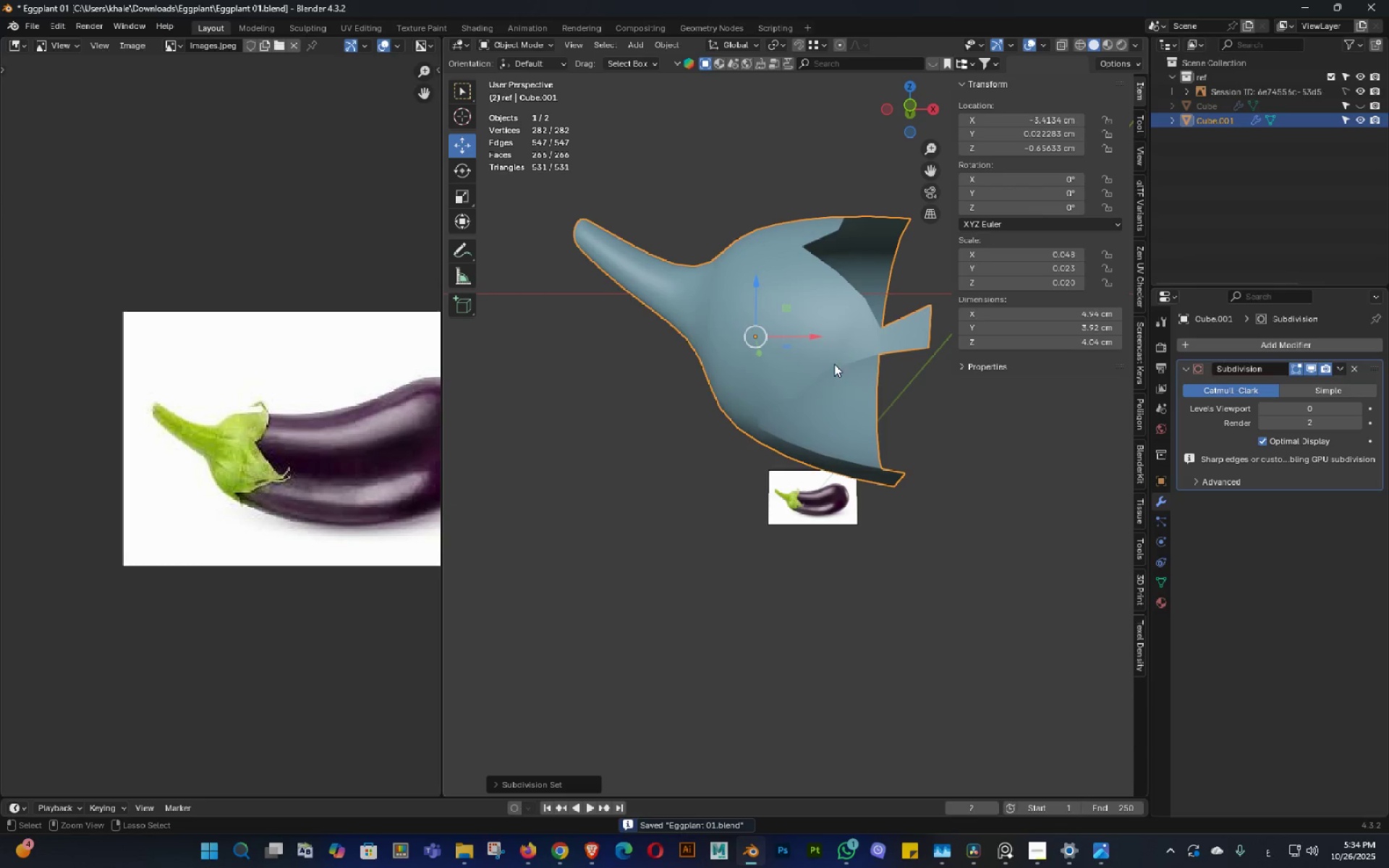 
key(Control+S)
 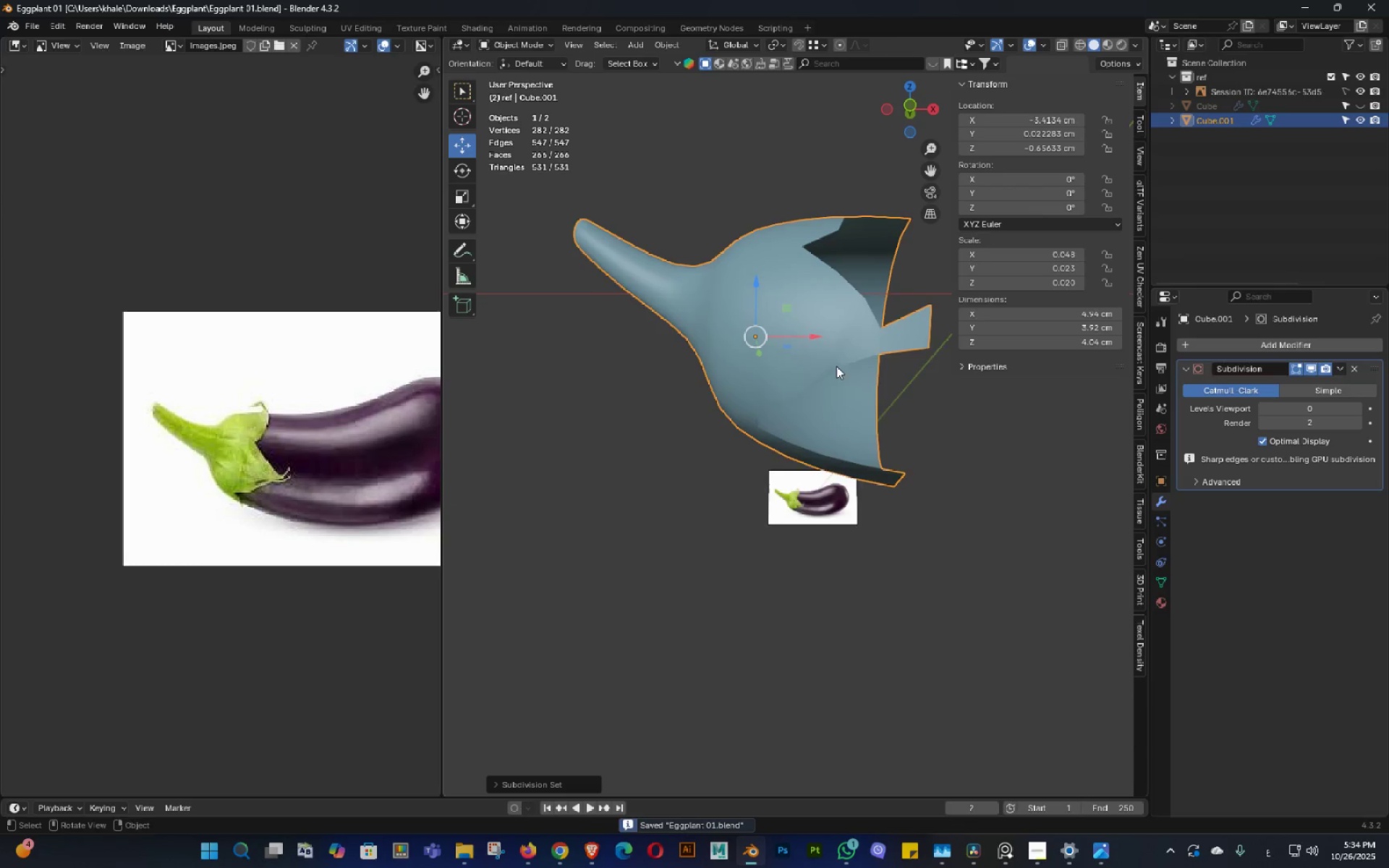 
double_click([838, 370])
 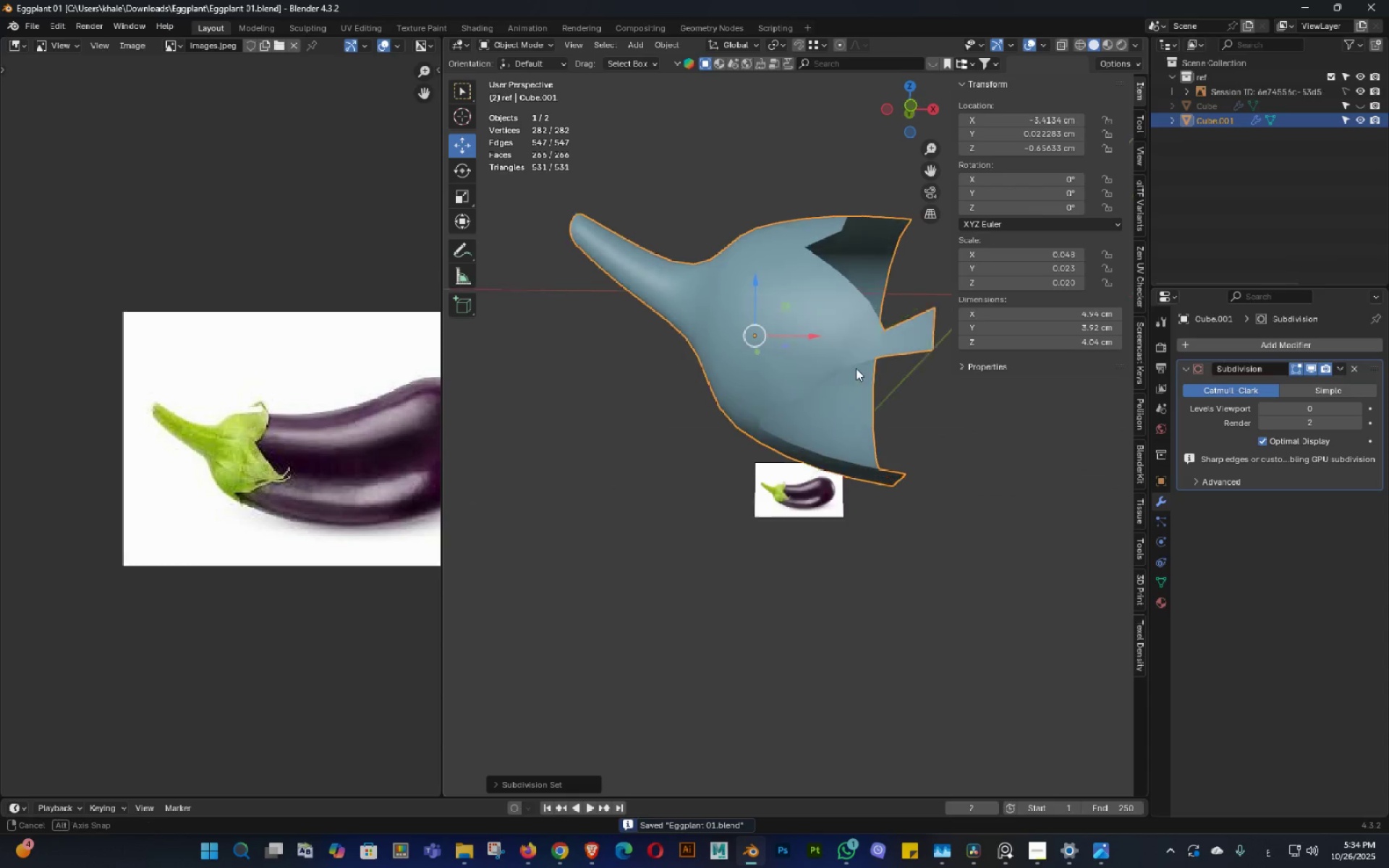 
double_click([857, 374])
 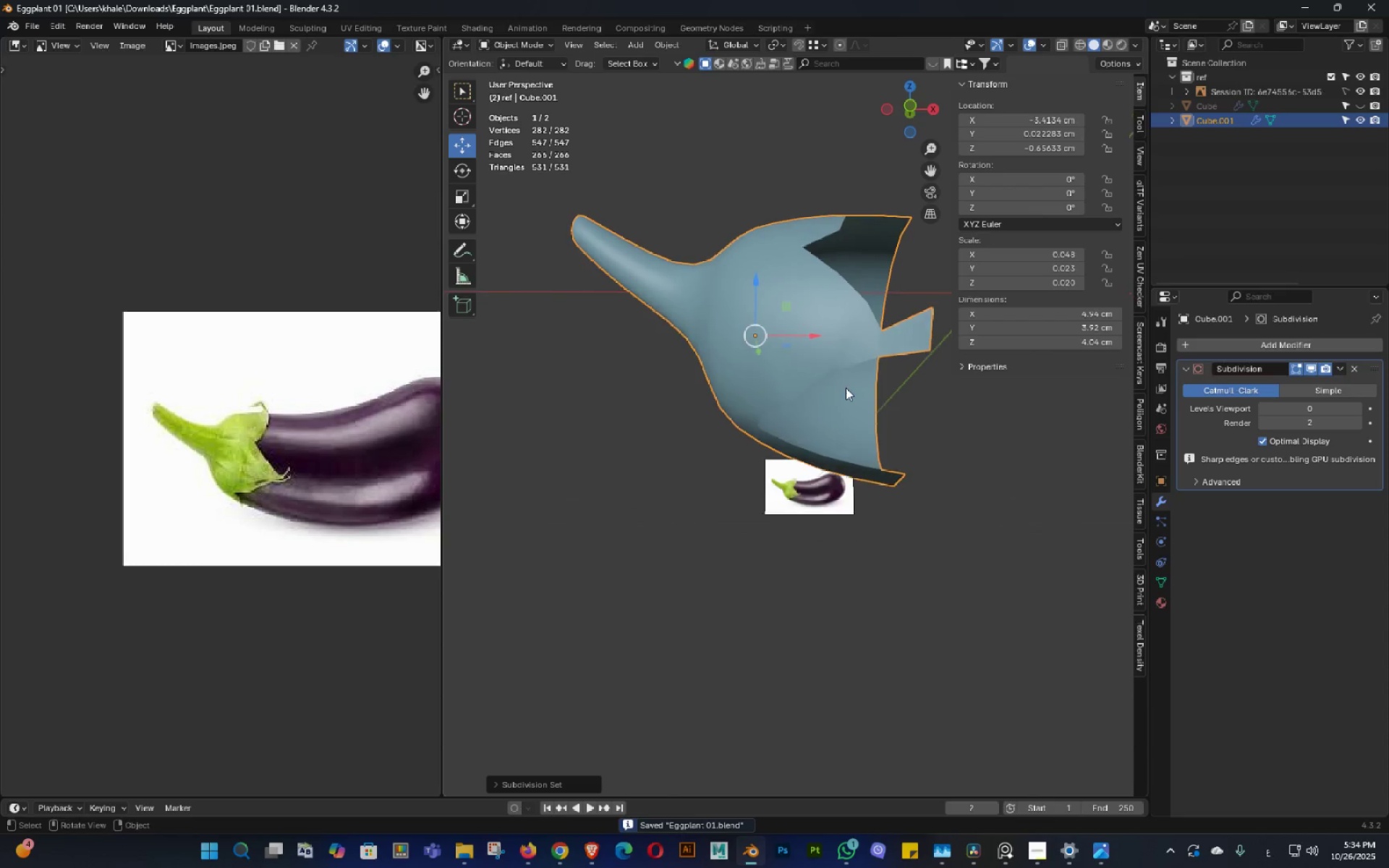 
key(Backquote)
 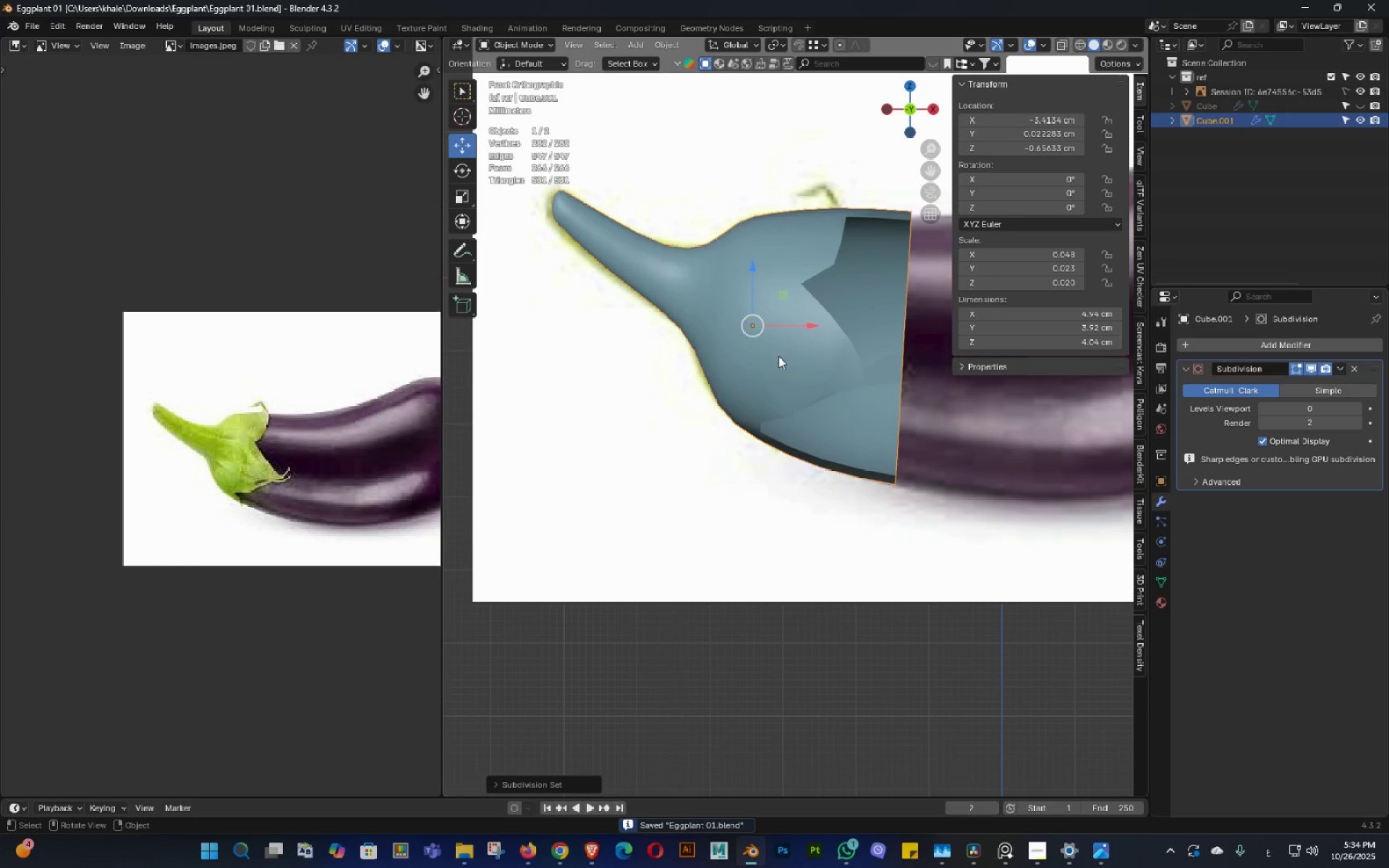 
key(Alt+AltLeft)
 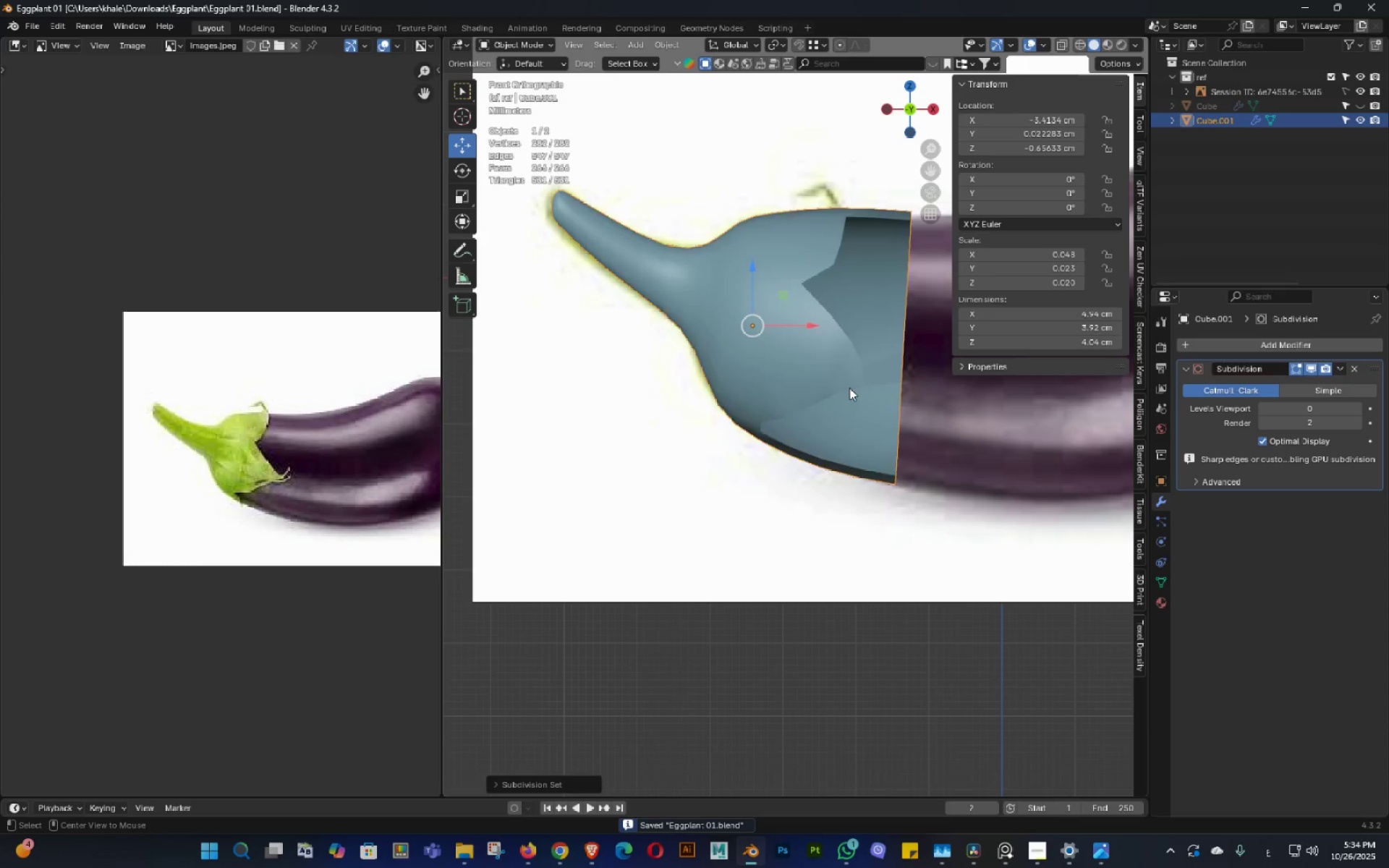 
key(Alt+Z)
 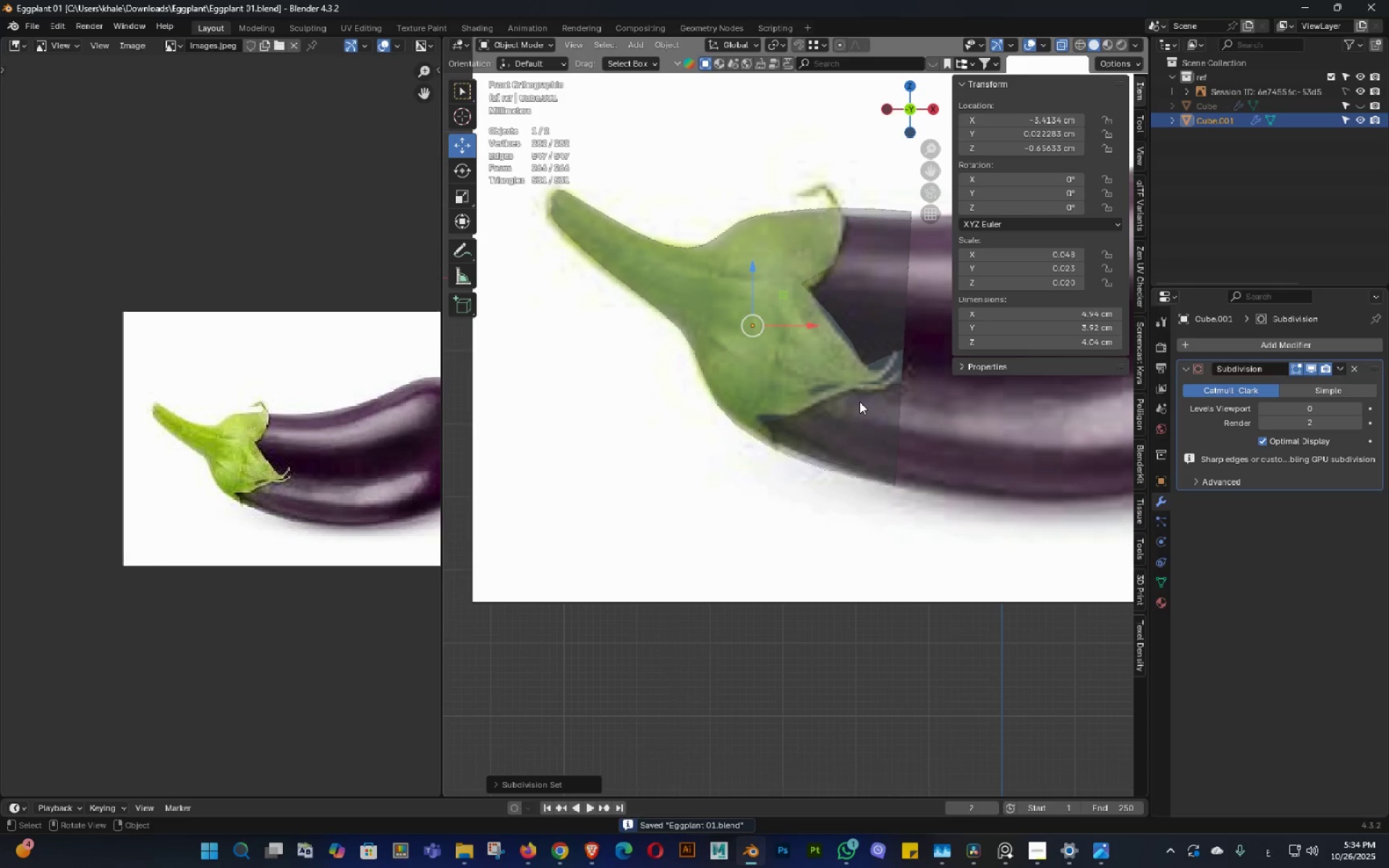 
scroll: coordinate [859, 401], scroll_direction: up, amount: 1.0
 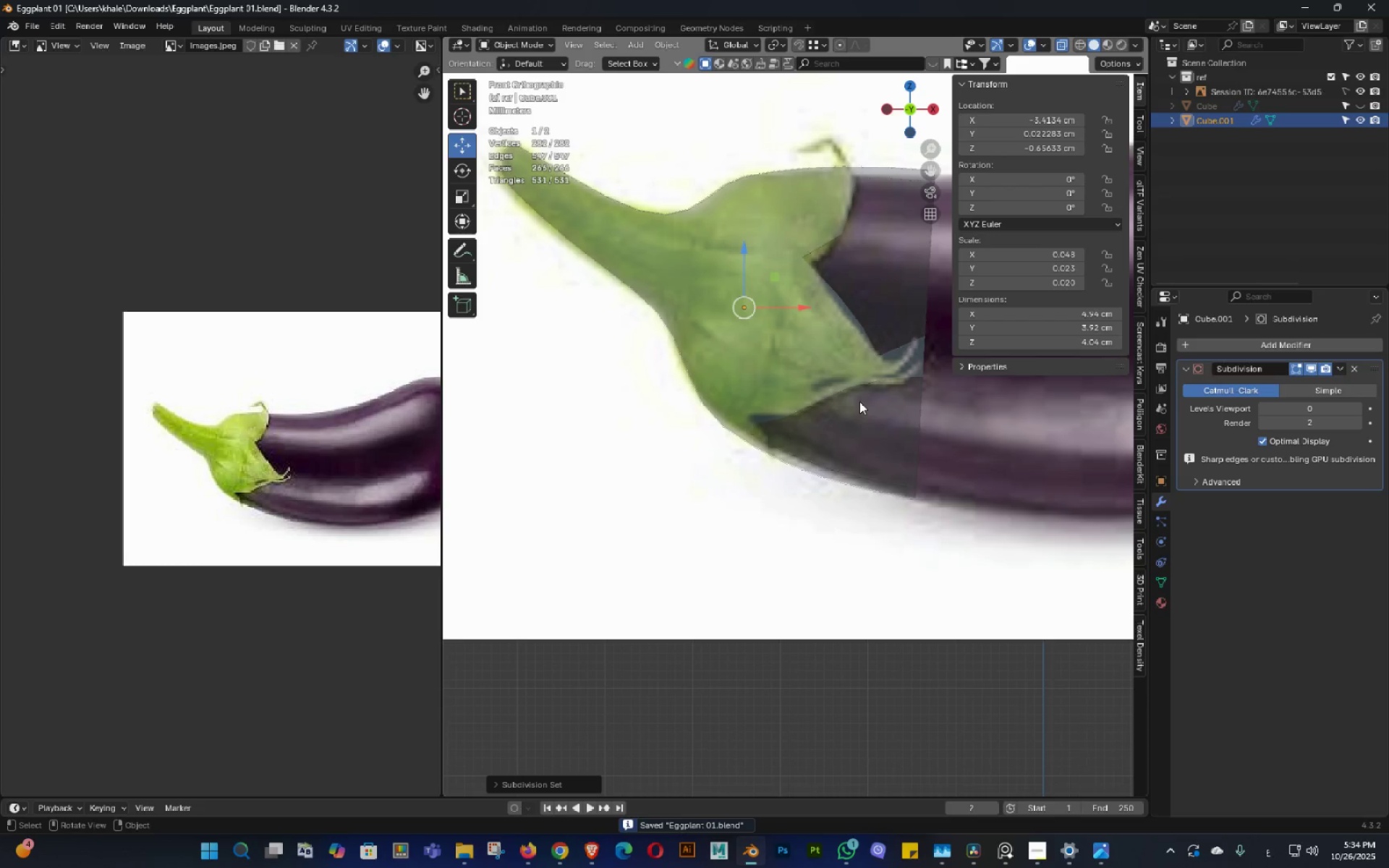 
key(Shift+ShiftLeft)
 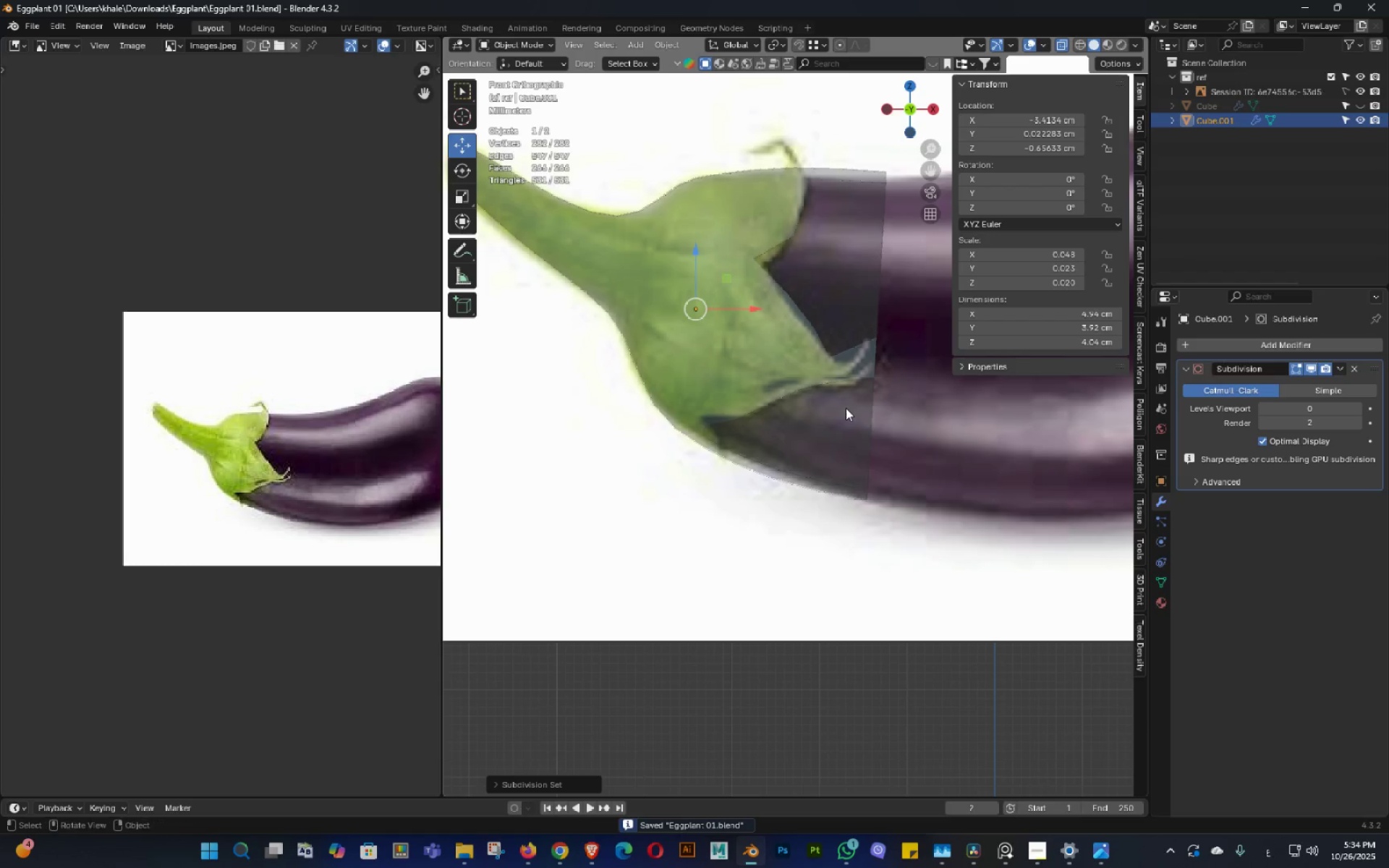 
scroll: coordinate [796, 404], scroll_direction: up, amount: 3.0
 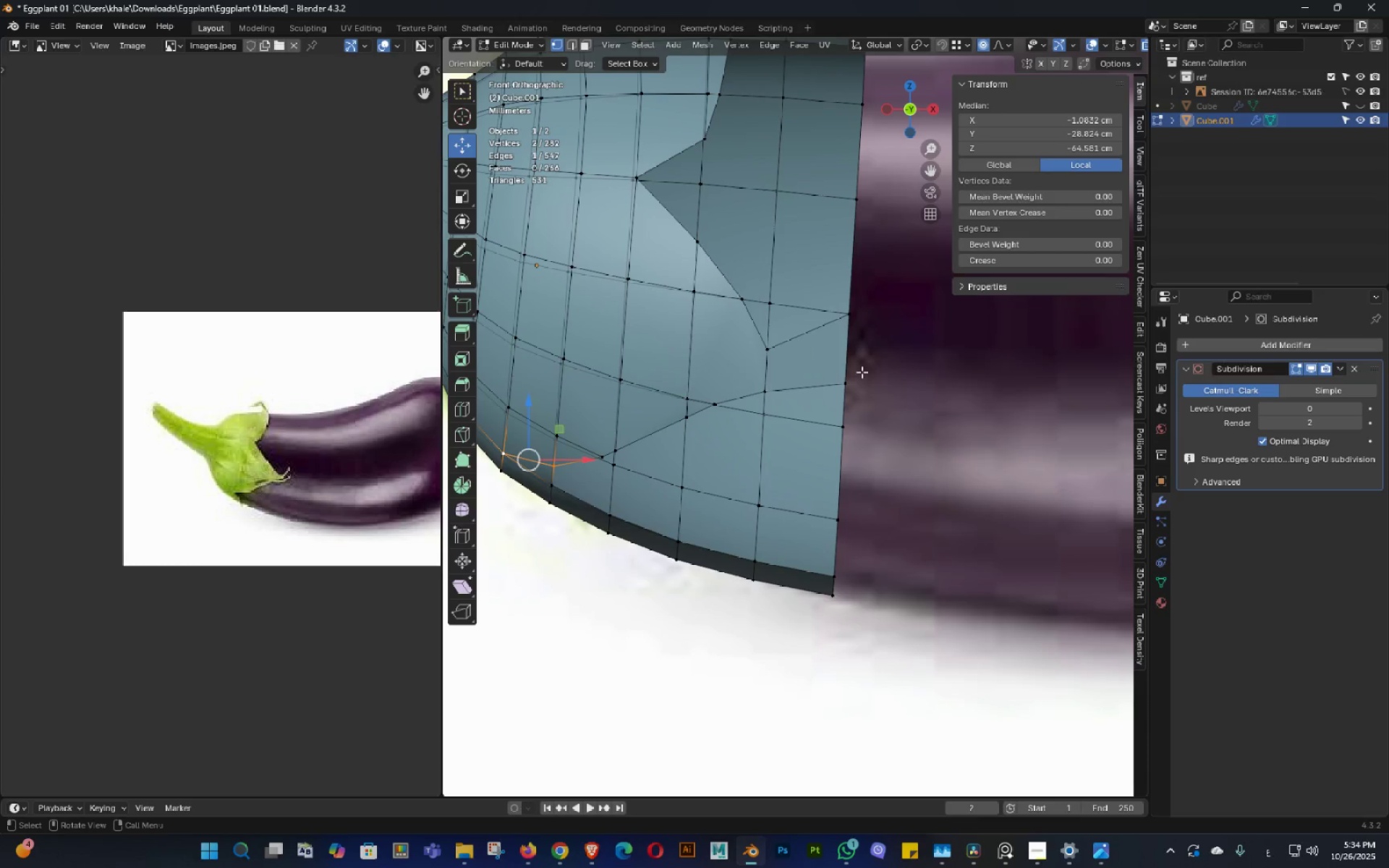 
key(Shift+ShiftLeft)
 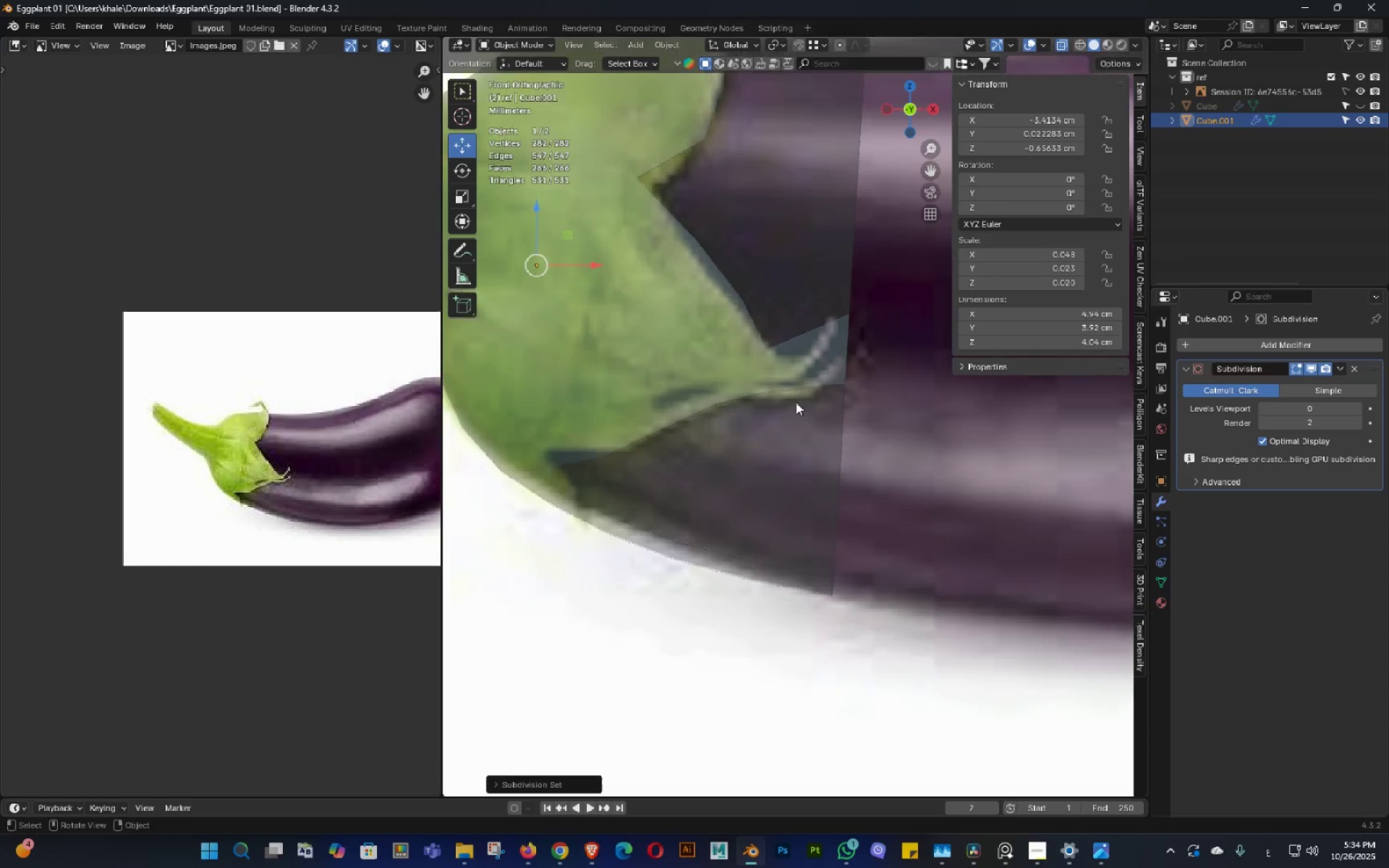 
key(Tab)
 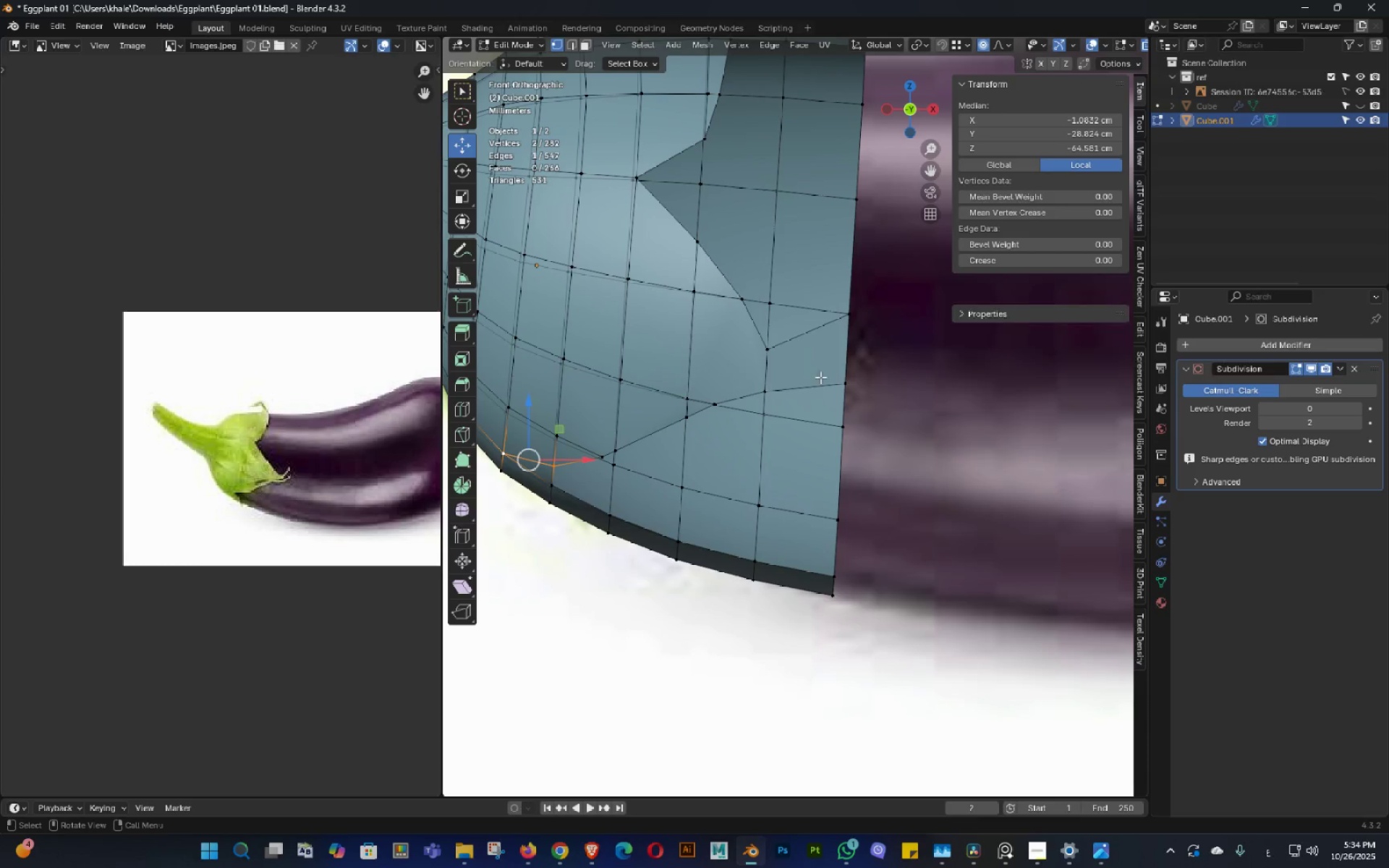 
key(Shift+ShiftLeft)
 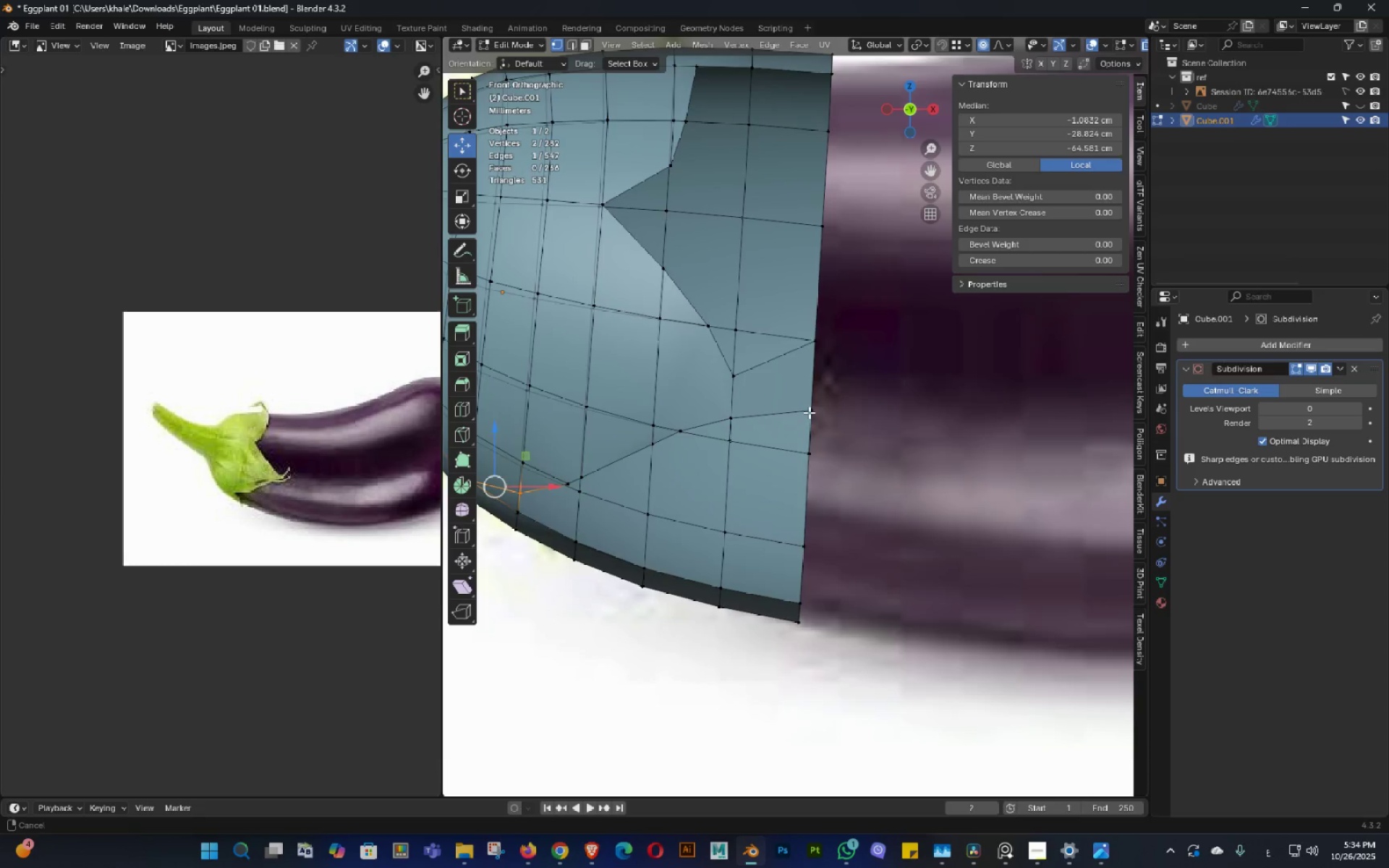 
scroll: coordinate [809, 388], scroll_direction: up, amount: 3.0
 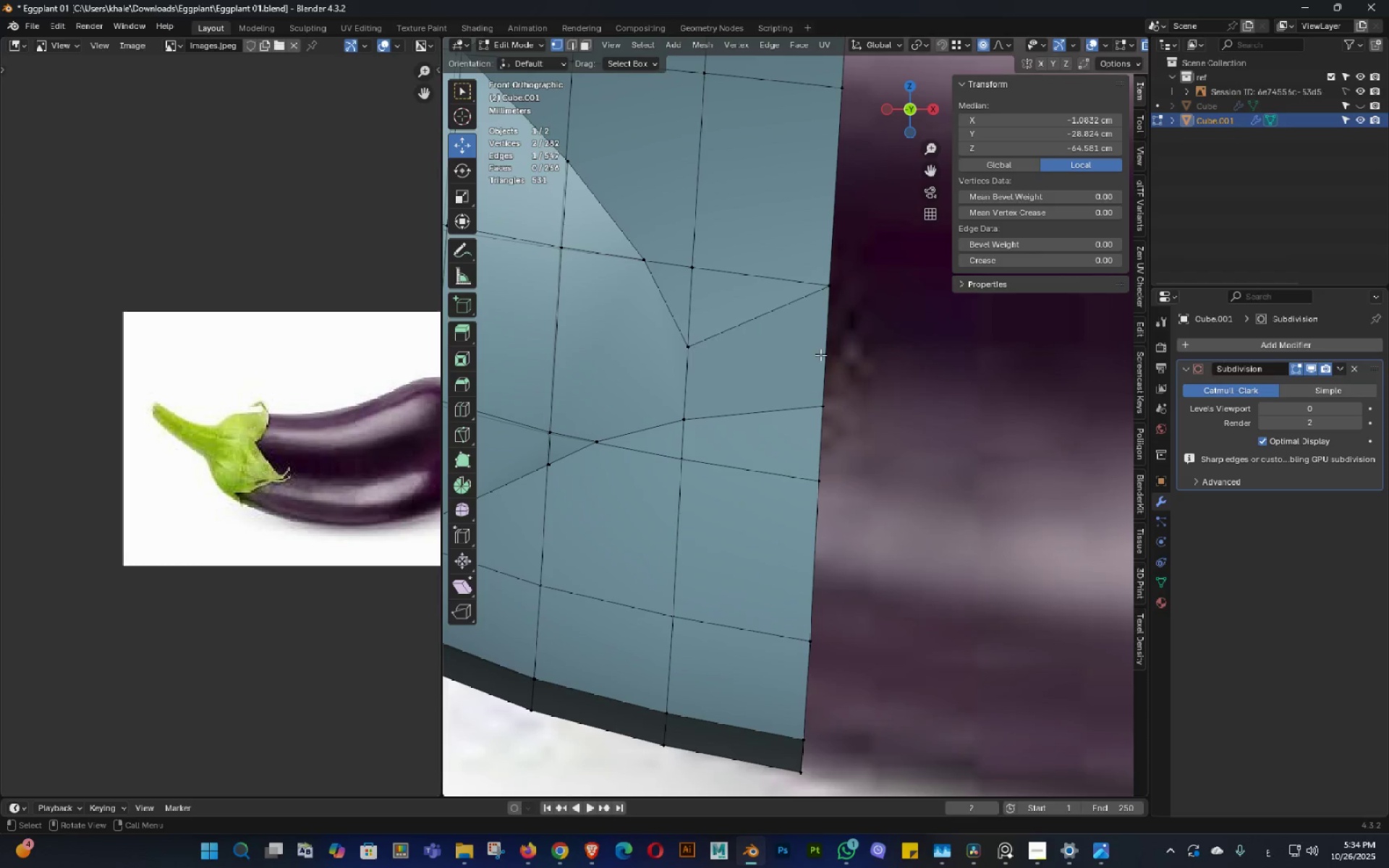 
key(Shift+ShiftLeft)
 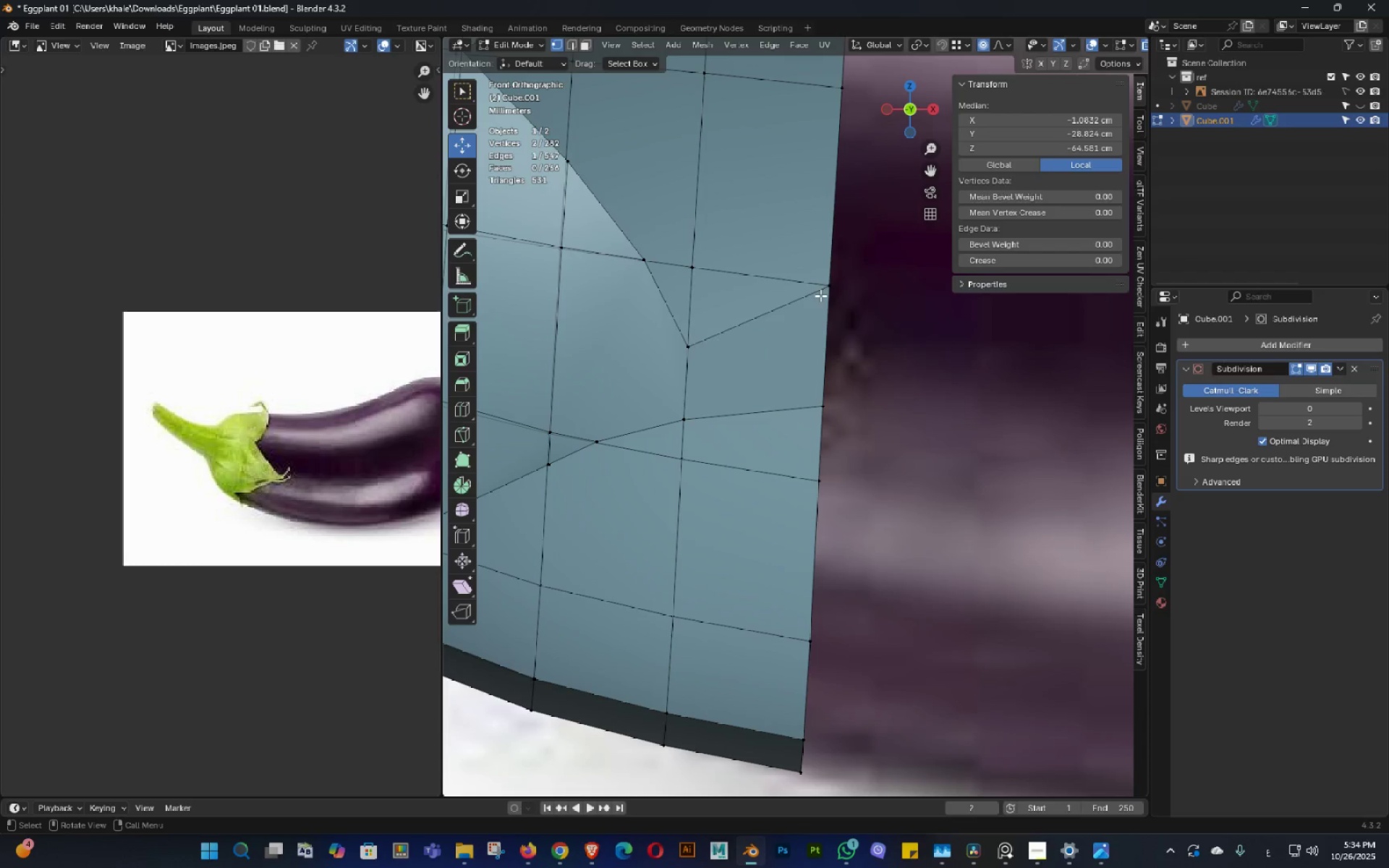 
left_click([820, 295])
 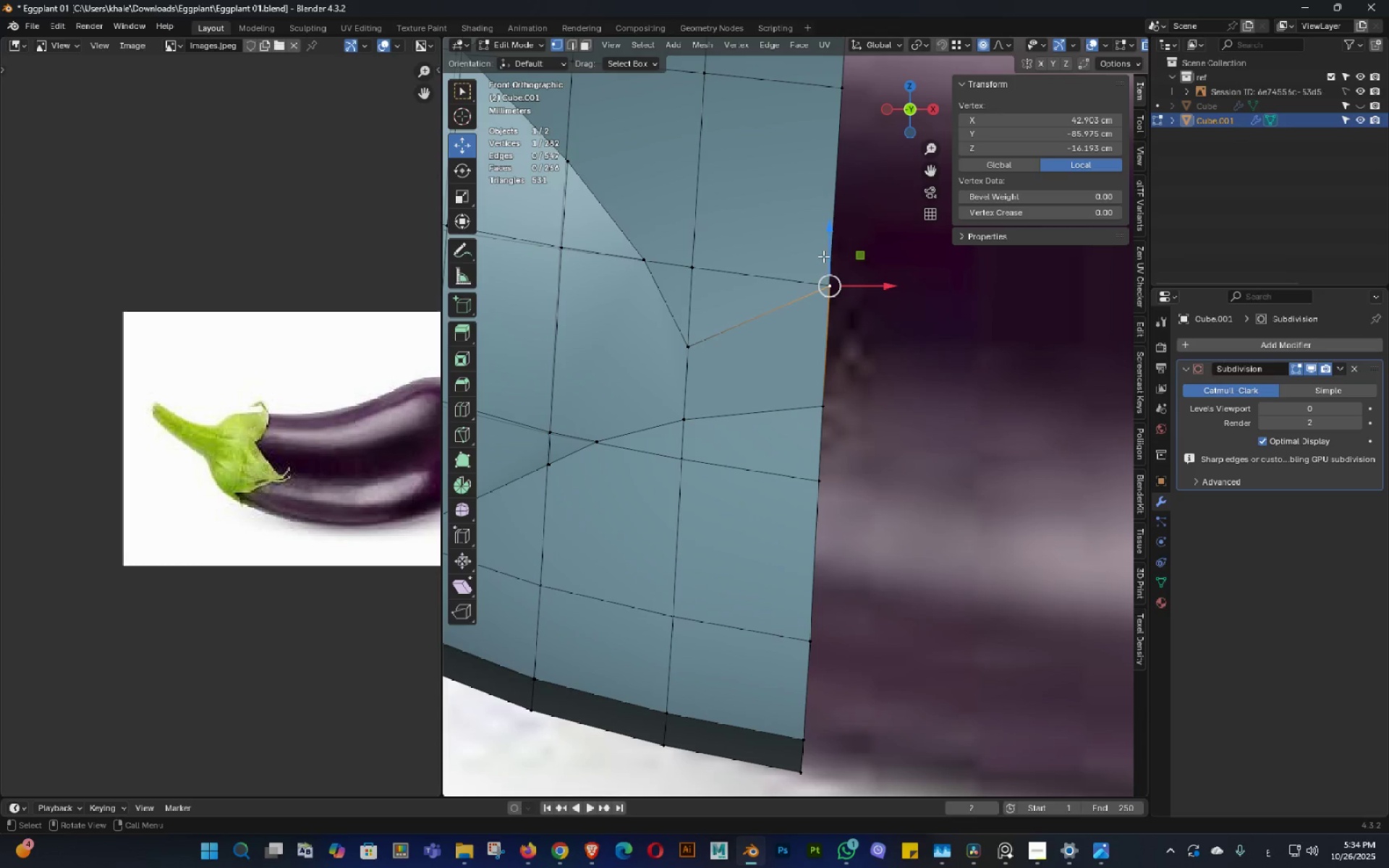 
key(Backquote)
 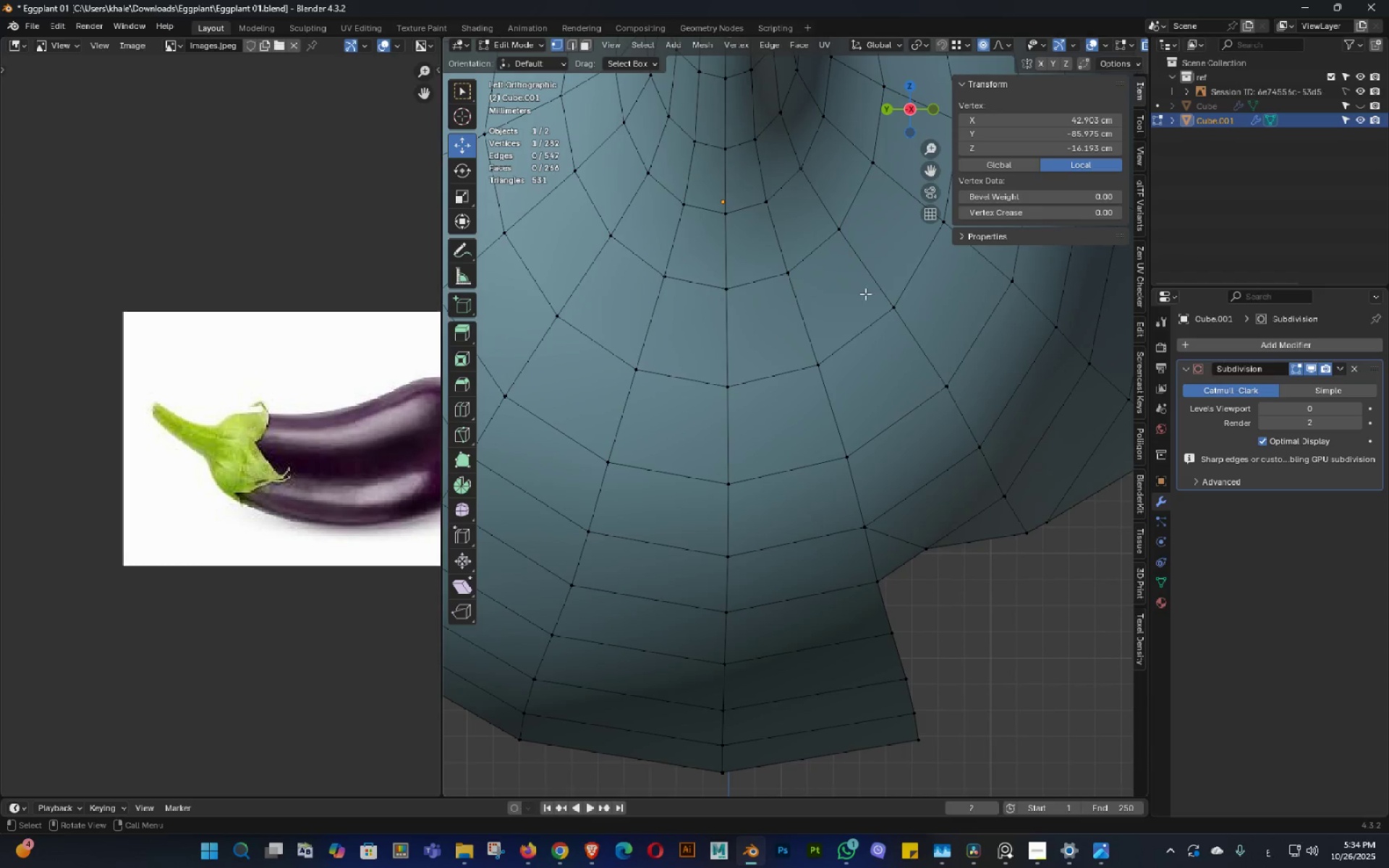 
key(Backquote)
 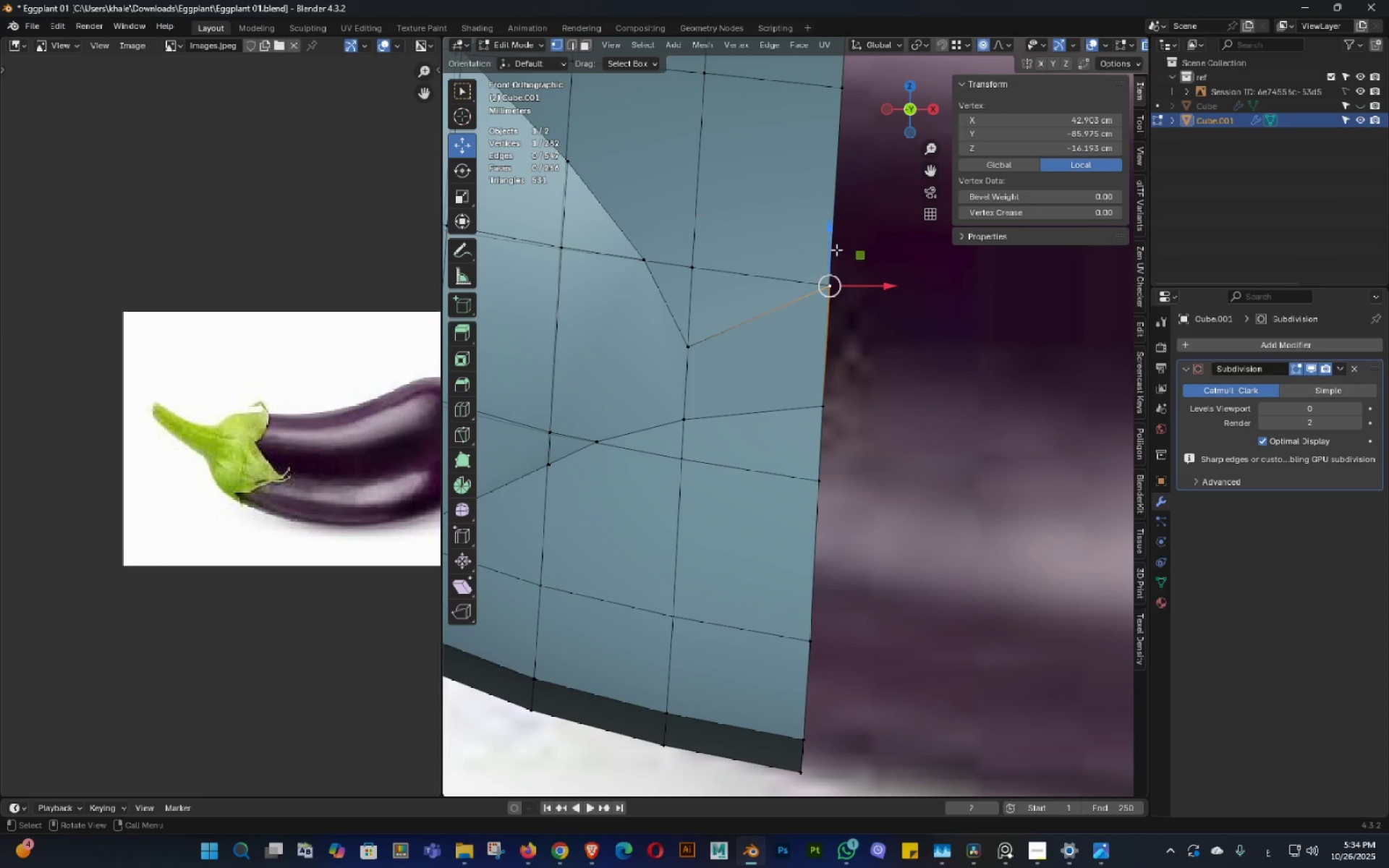 
left_click_drag(start_coordinate=[833, 235], to_coordinate=[836, 274])
 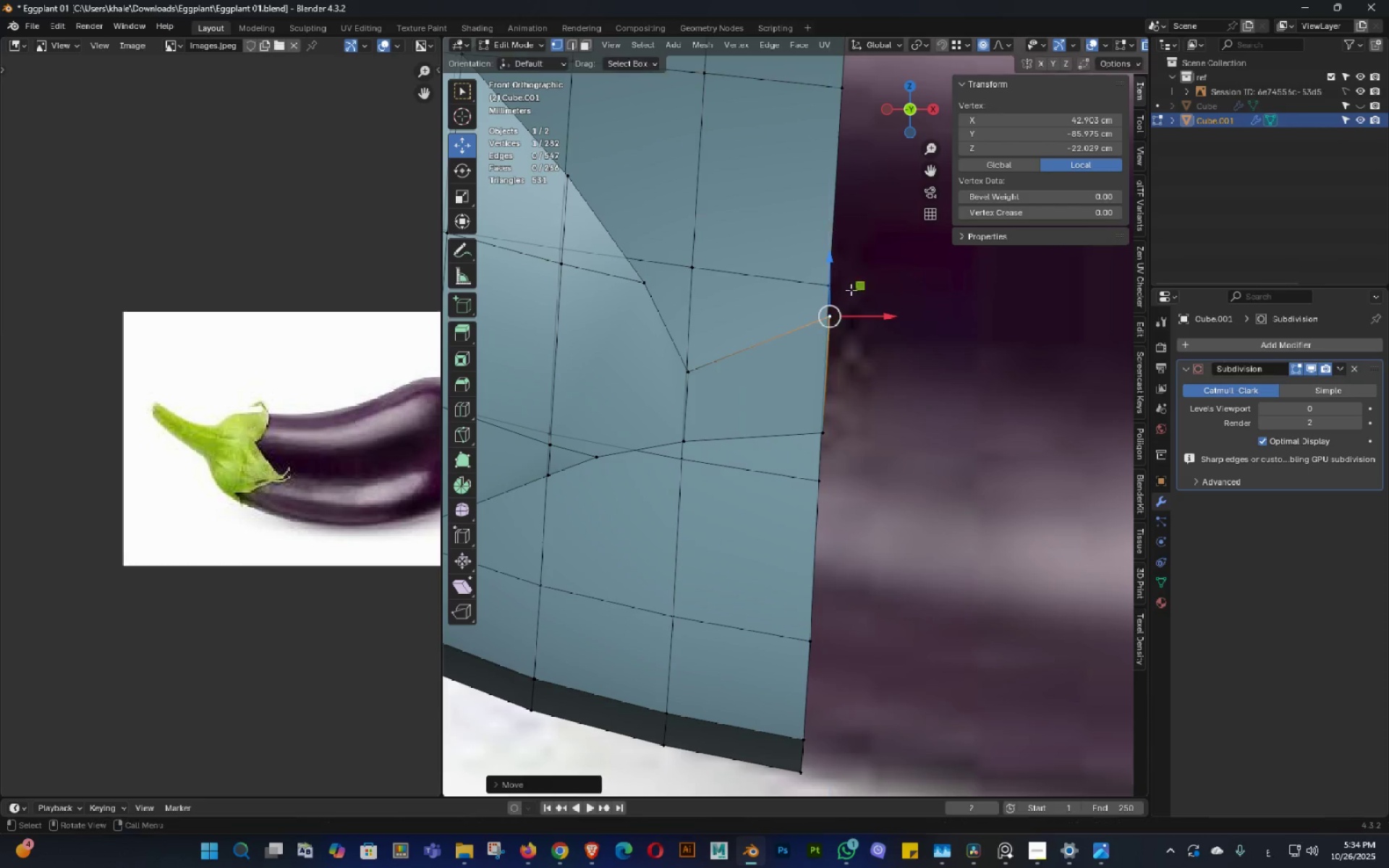 
key(Control+ControlLeft)
 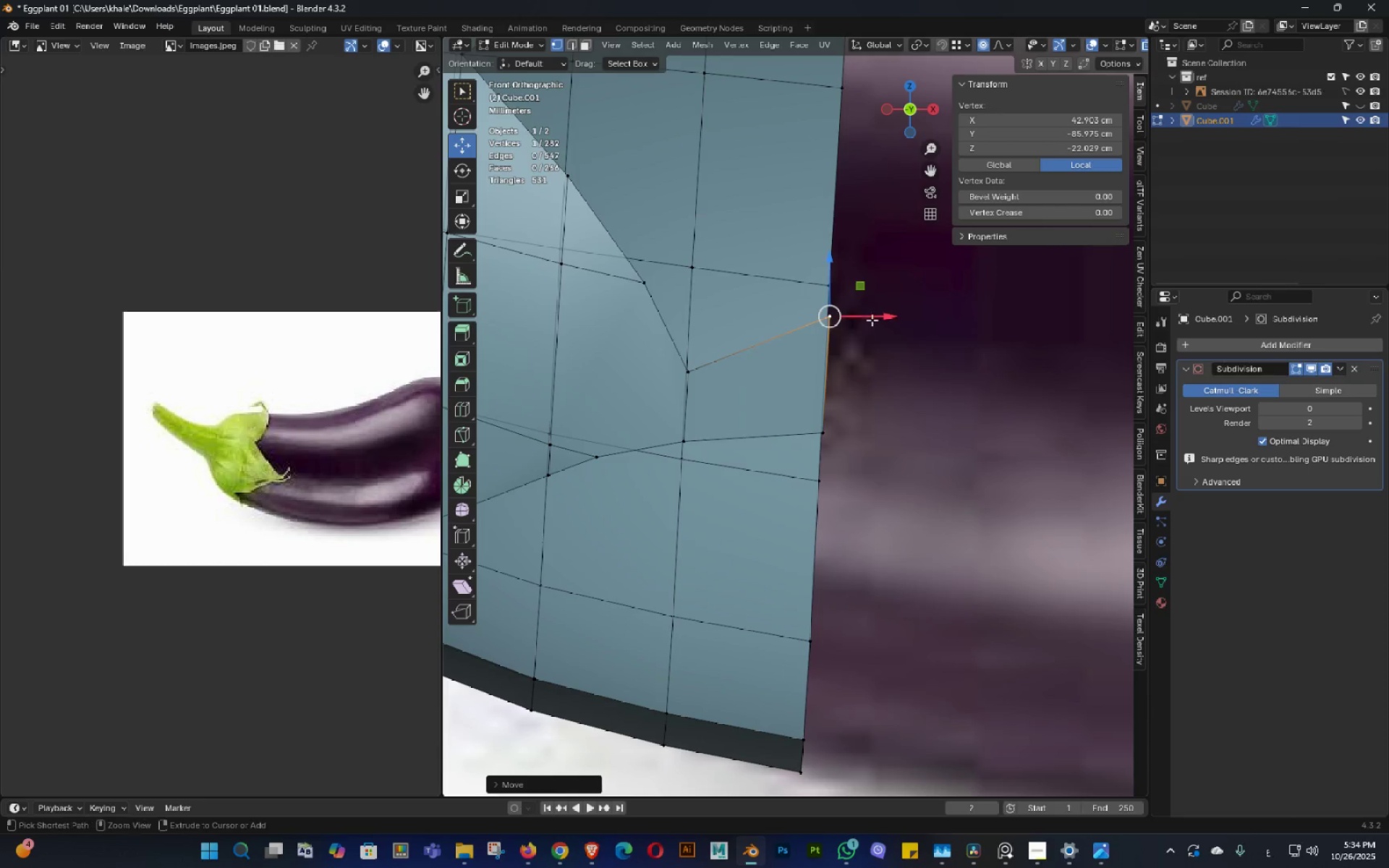 
key(Control+Z)
 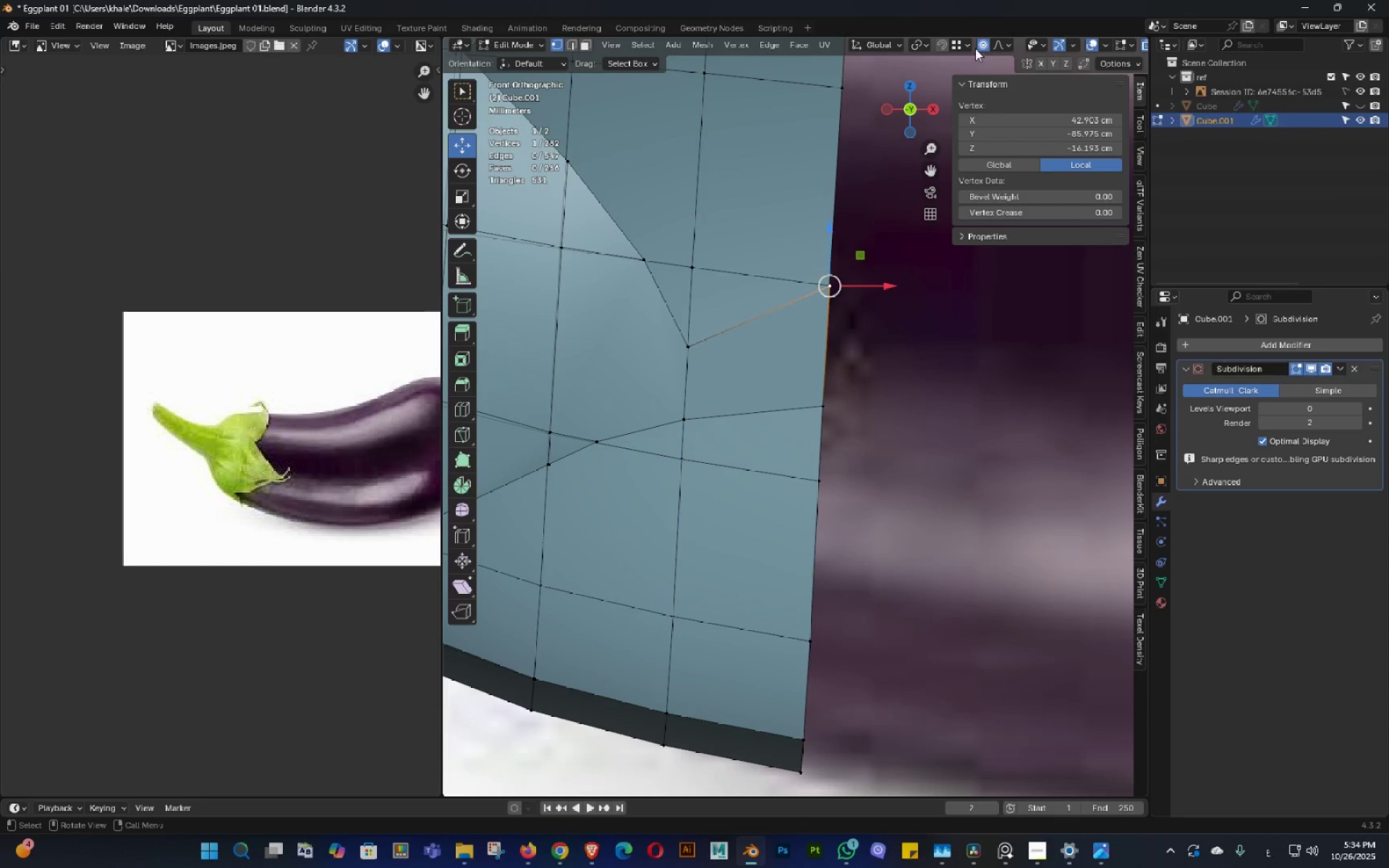 
left_click([982, 41])
 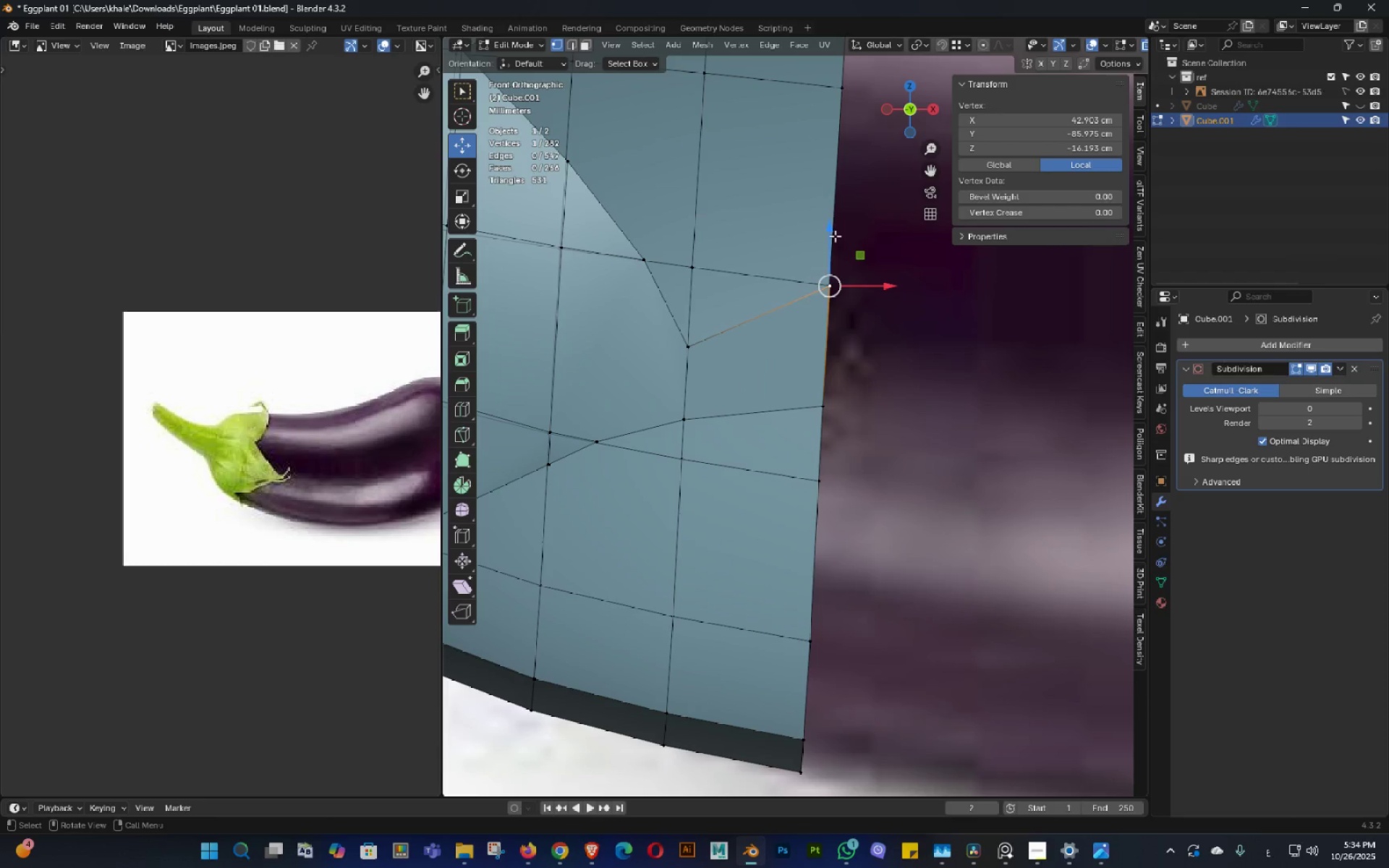 
left_click_drag(start_coordinate=[835, 235], to_coordinate=[828, 299])
 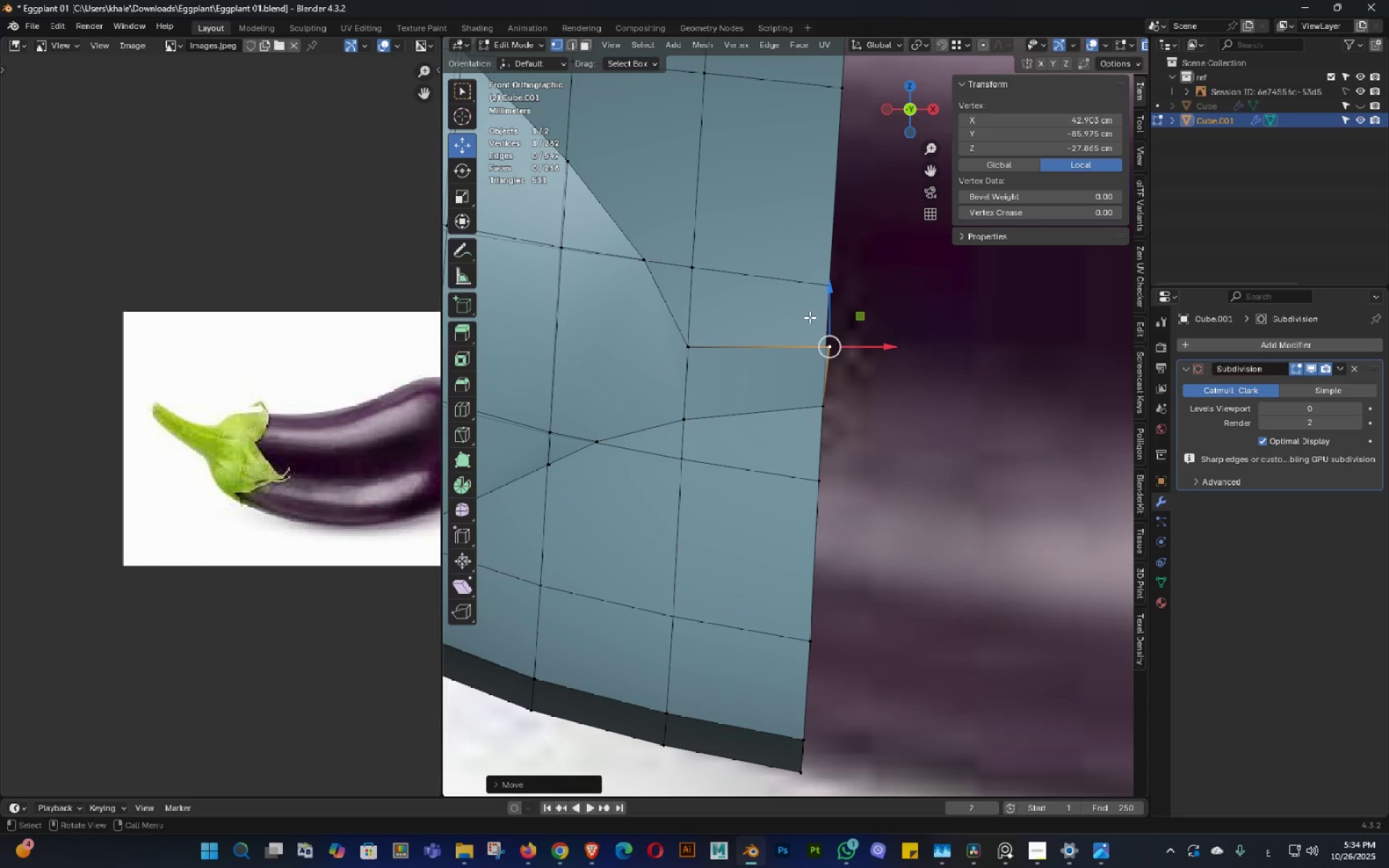 
key(Alt+AltLeft)
 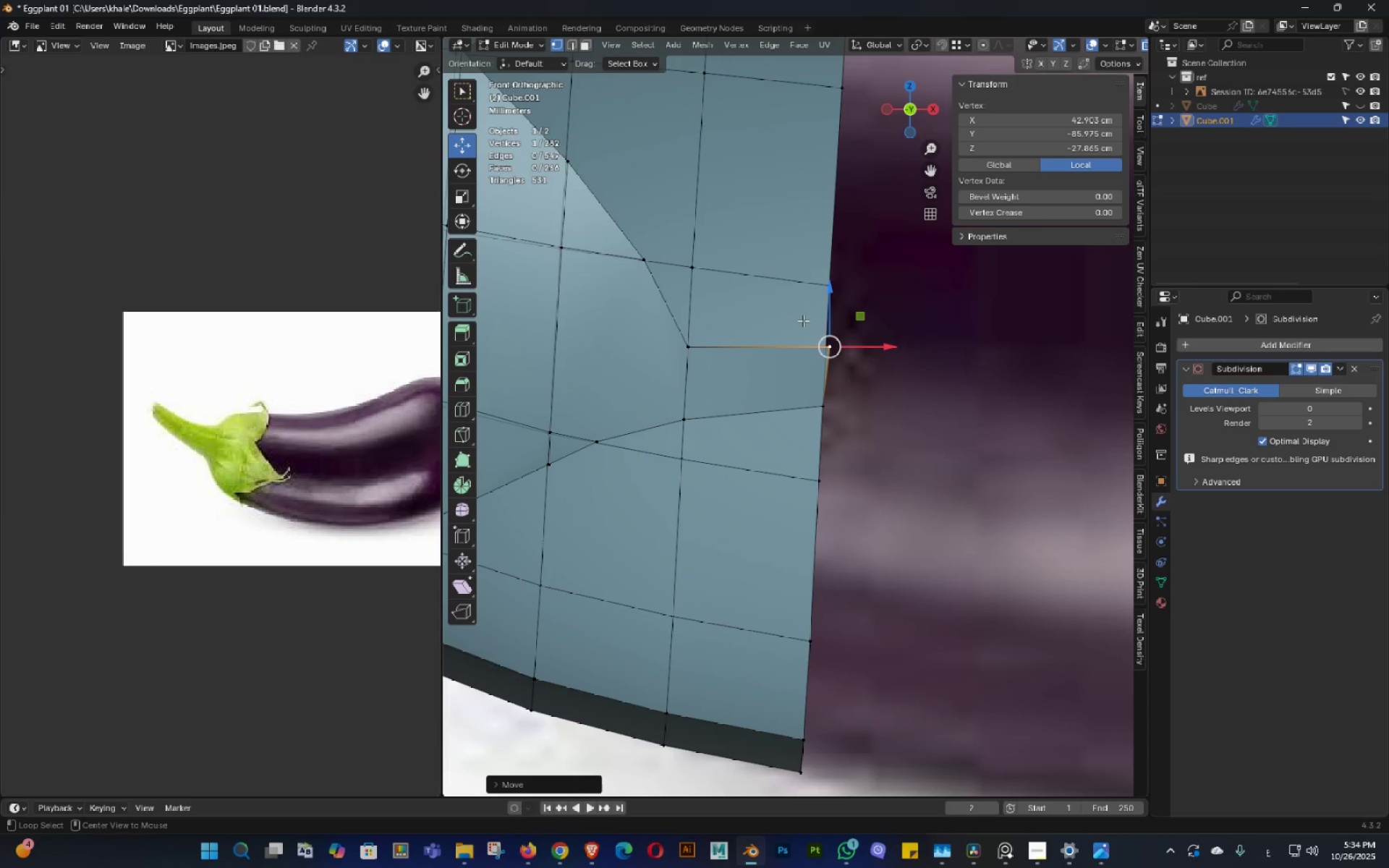 
key(Alt+Z)
 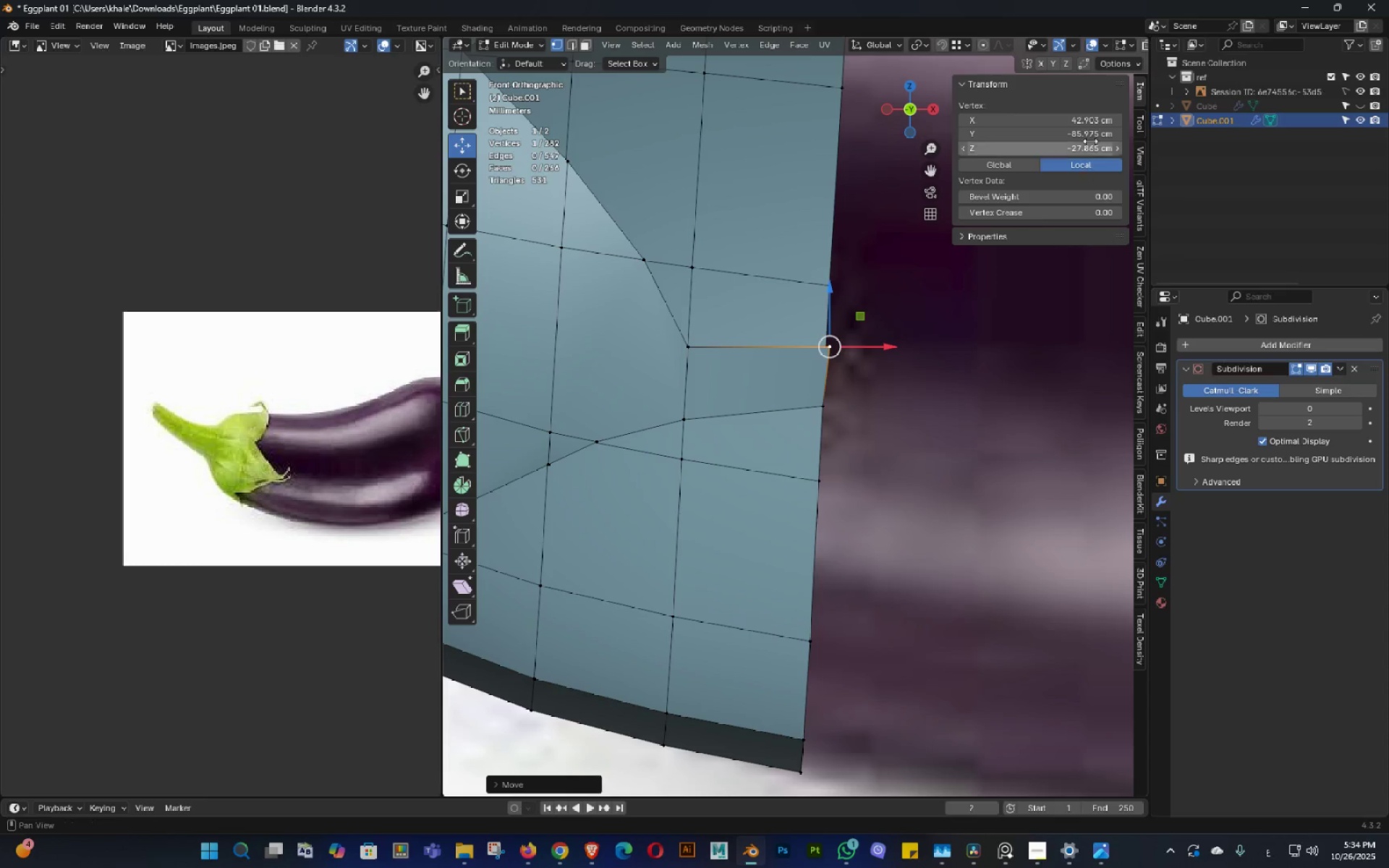 
key(Alt+Z)
 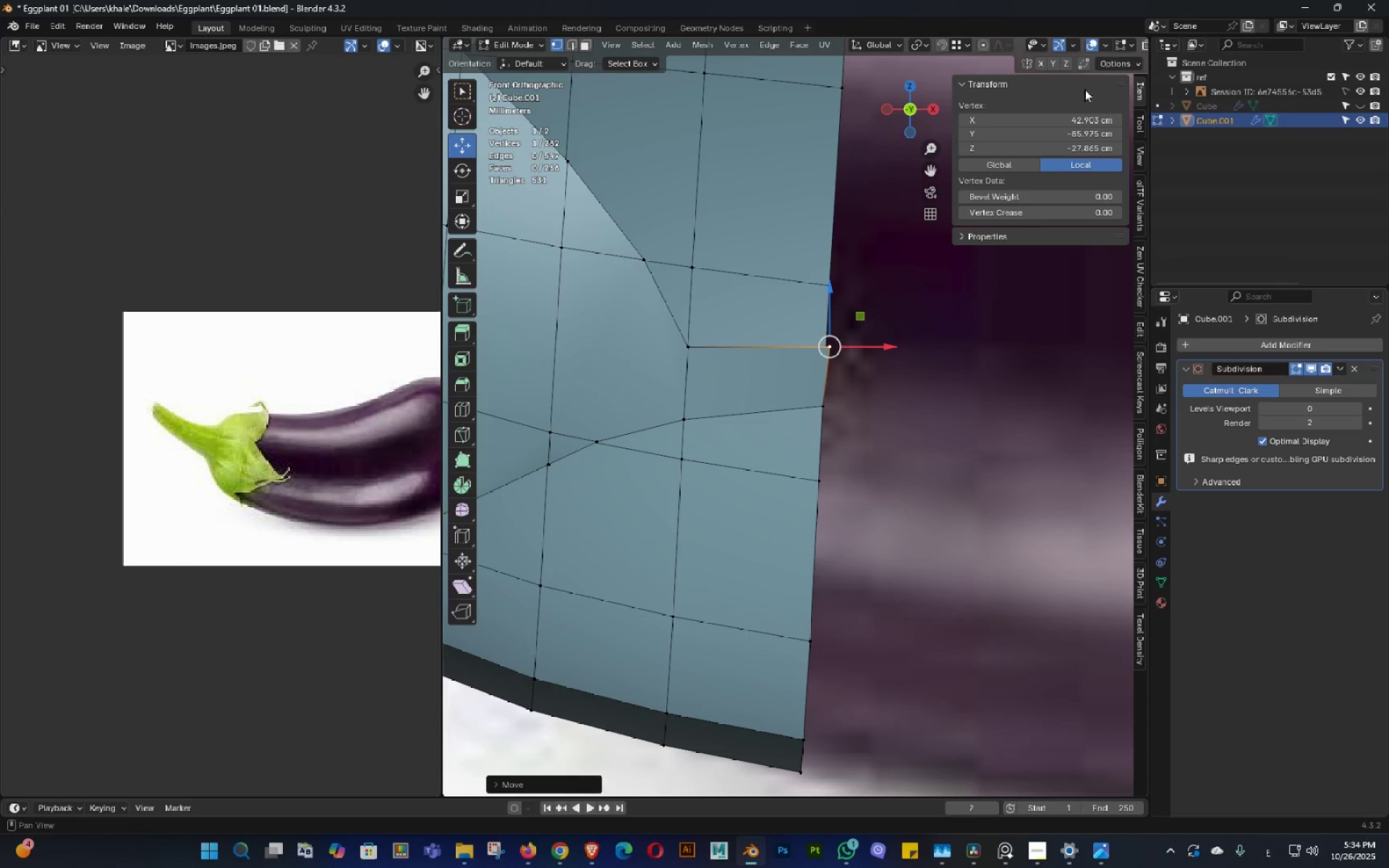 
key(Alt+AltLeft)
 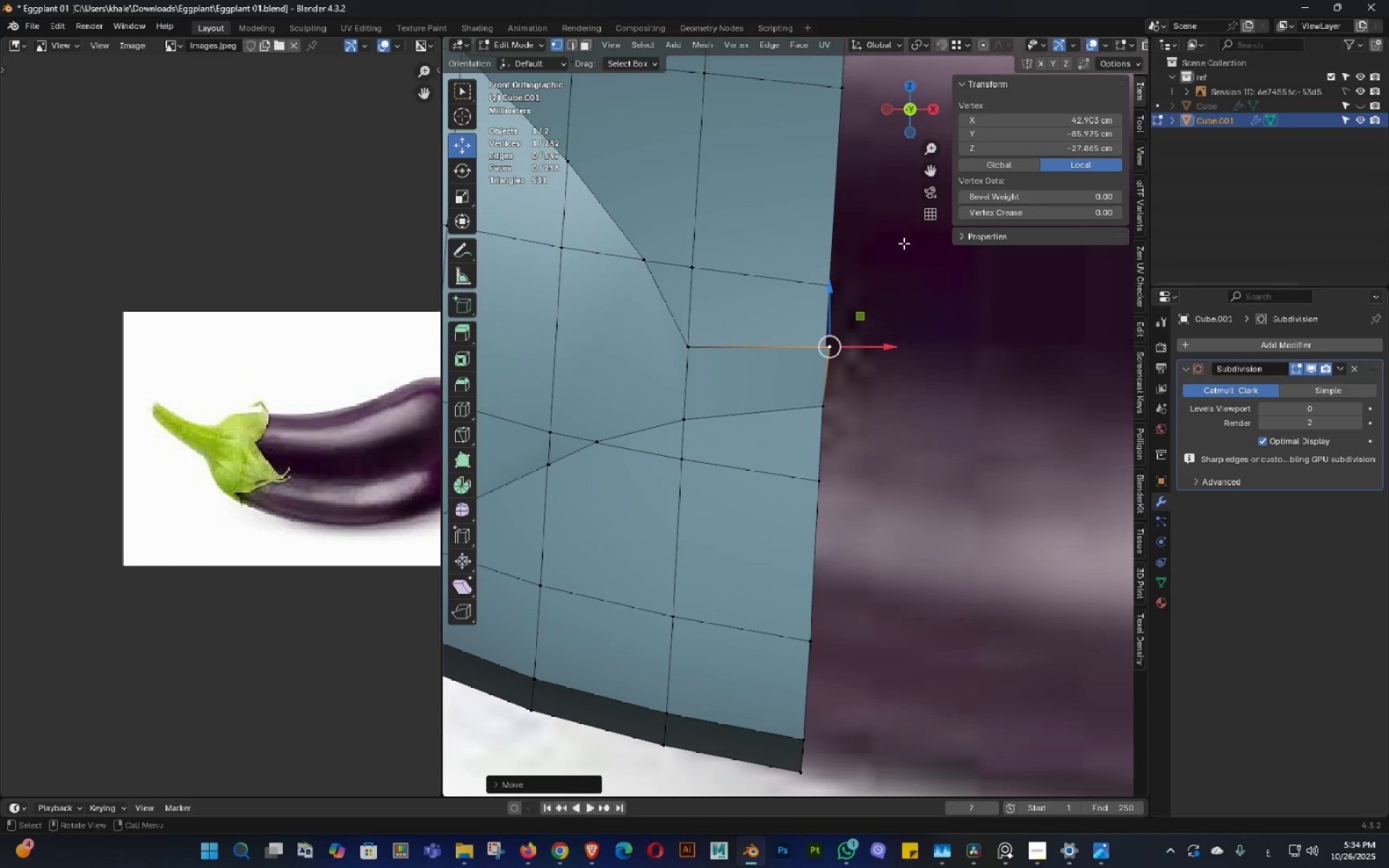 
key(Alt+Z)
 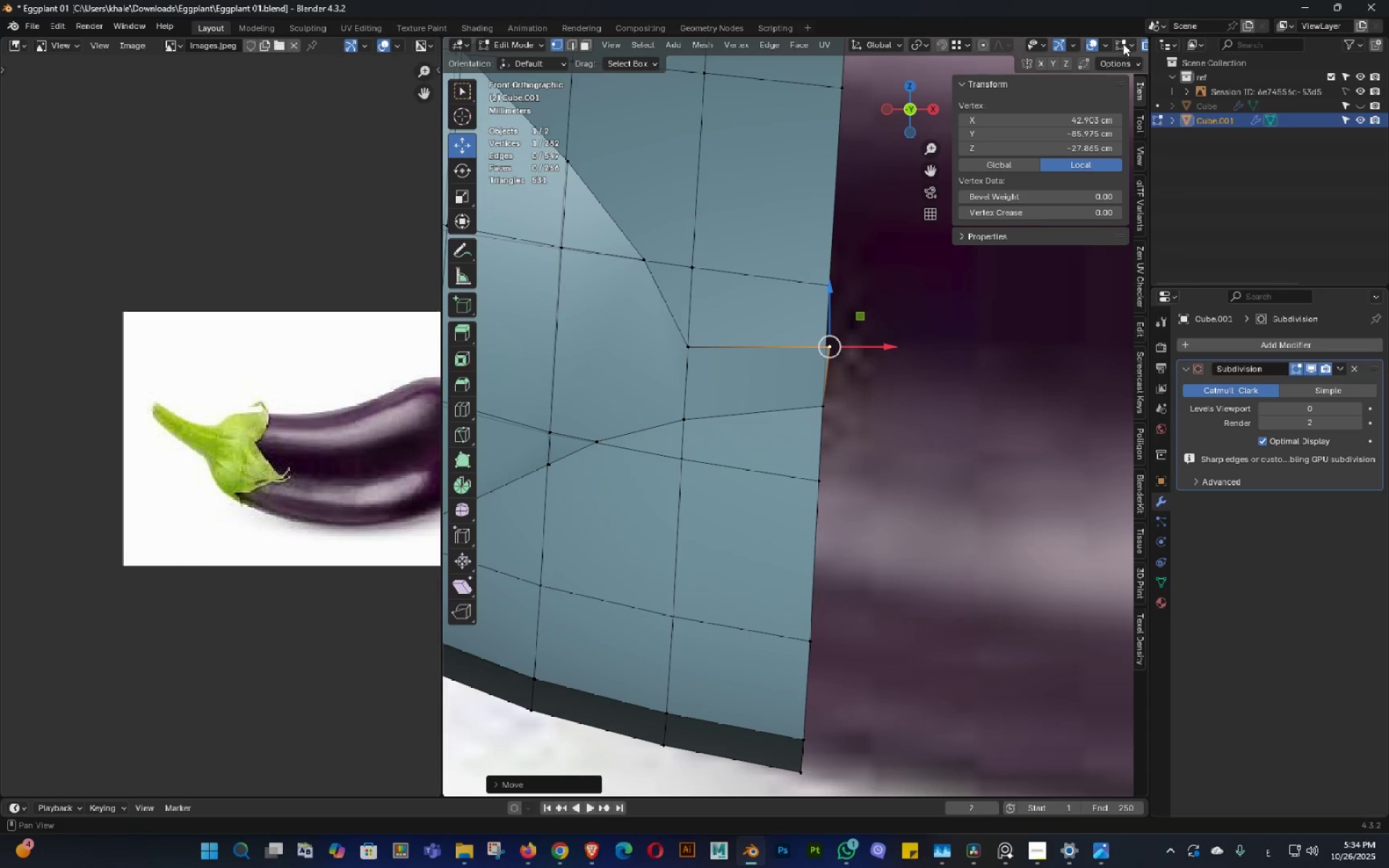 
scroll: coordinate [1123, 46], scroll_direction: down, amount: 4.0
 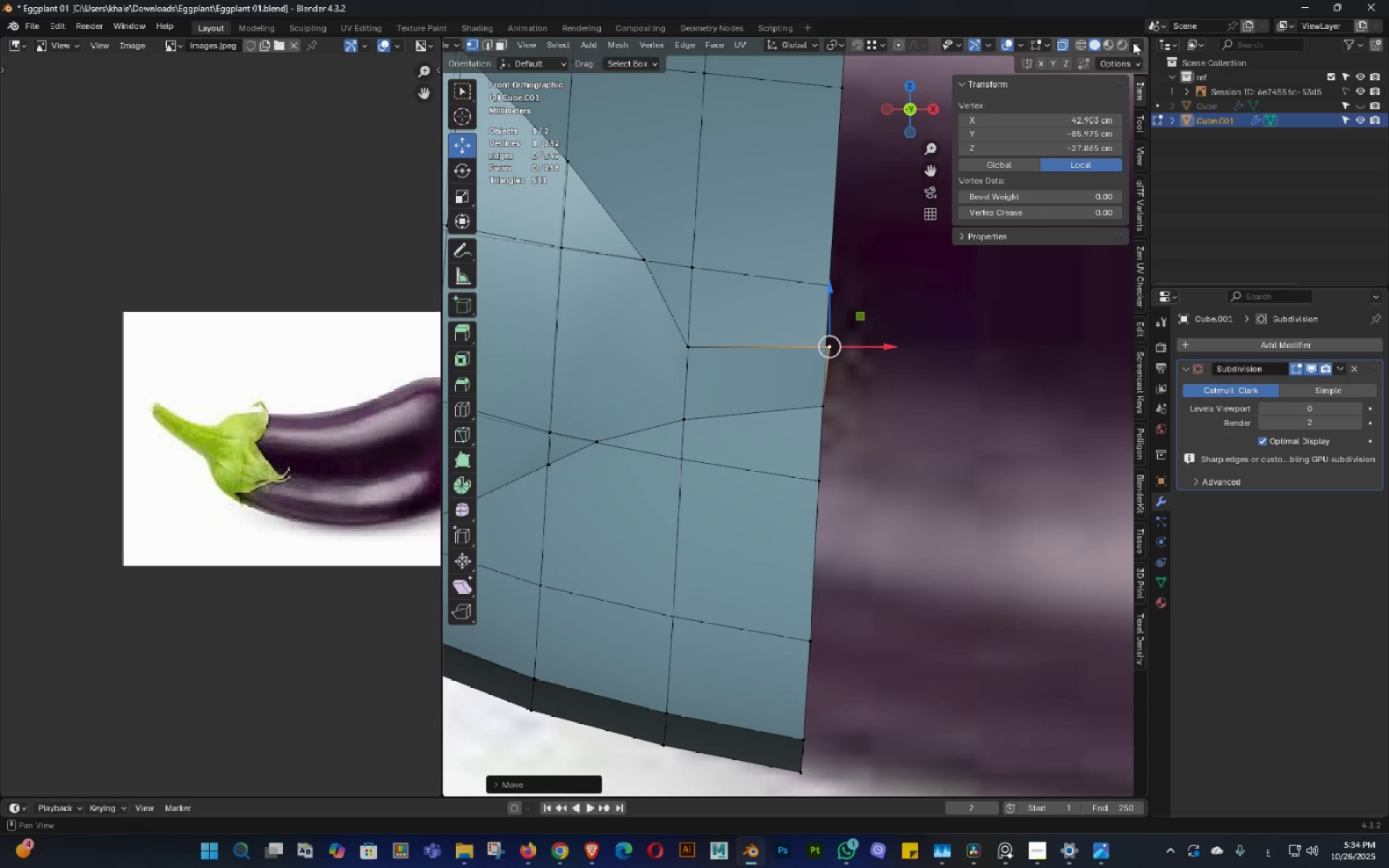 
left_click([1133, 42])
 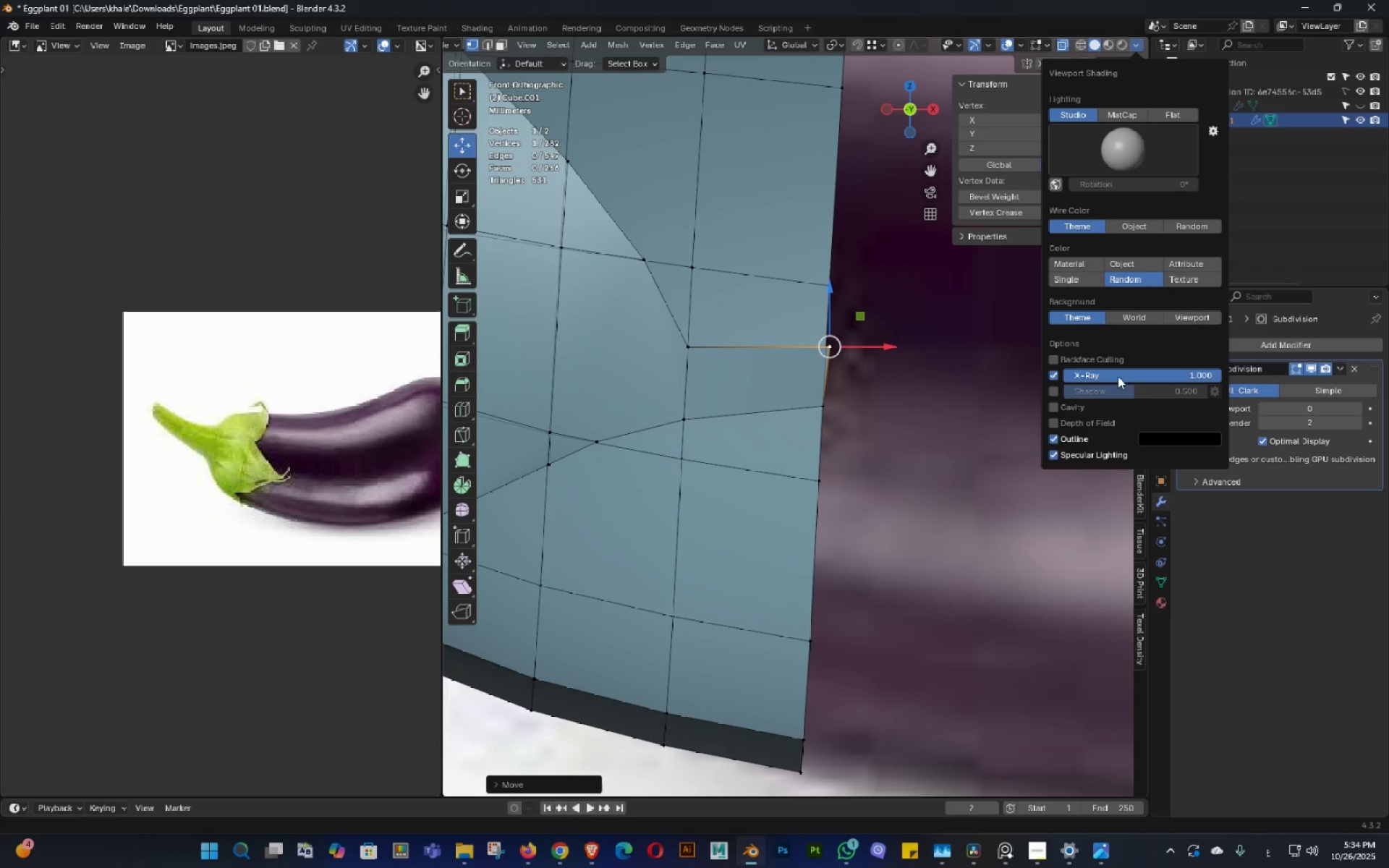 
left_click_drag(start_coordinate=[1113, 376], to_coordinate=[990, 380])
 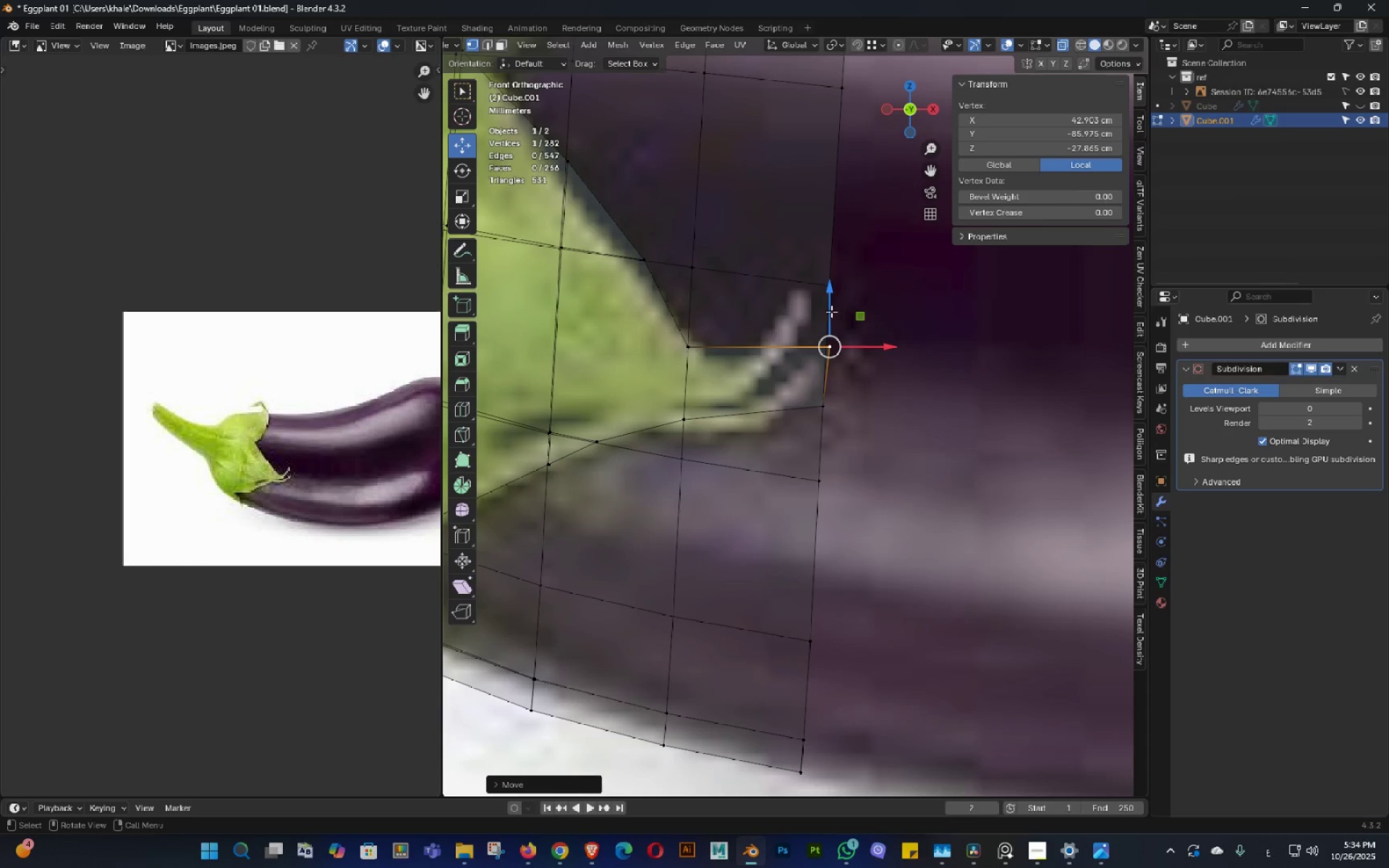 
left_click_drag(start_coordinate=[829, 304], to_coordinate=[825, 329])
 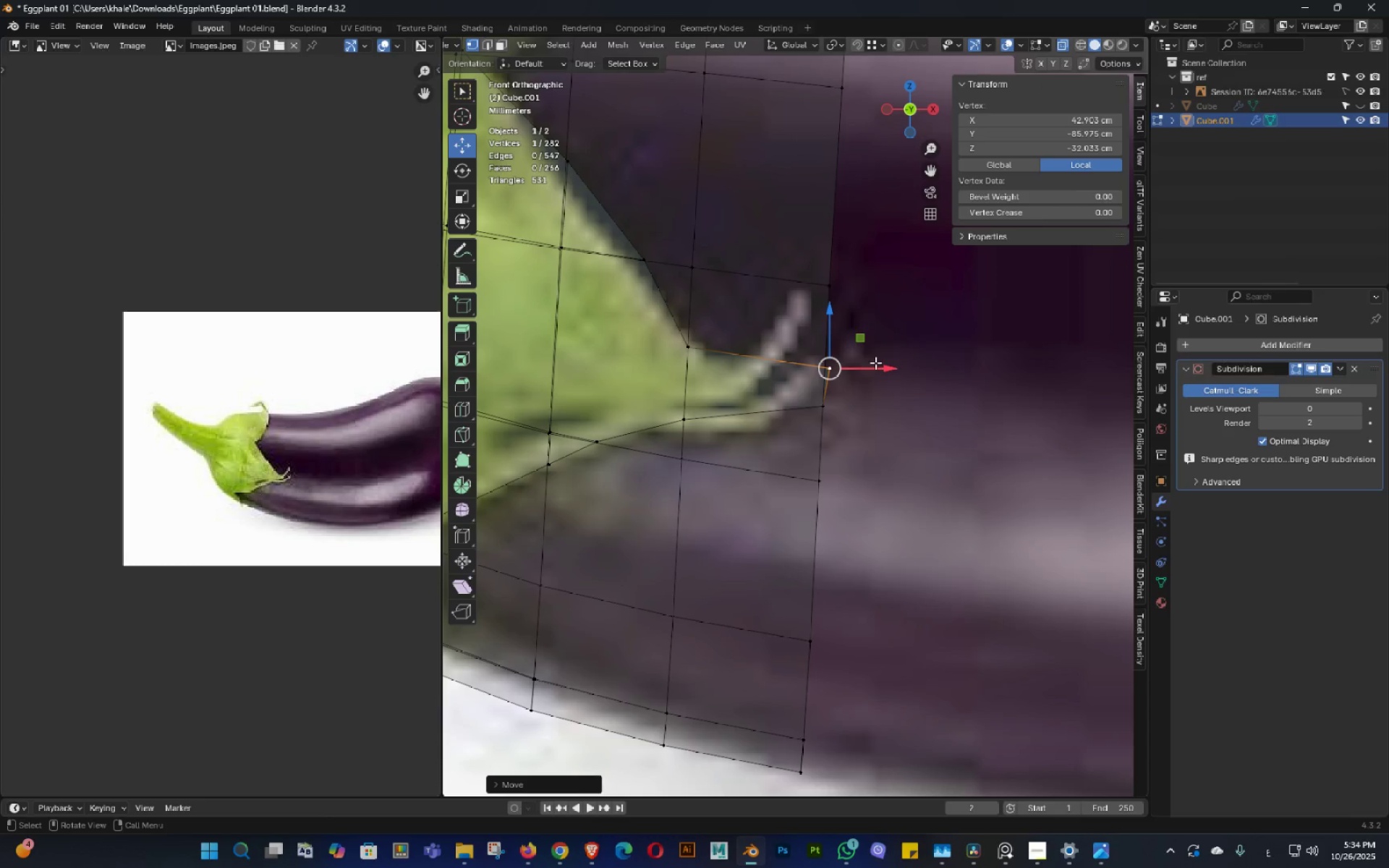 
left_click_drag(start_coordinate=[875, 362], to_coordinate=[858, 365])
 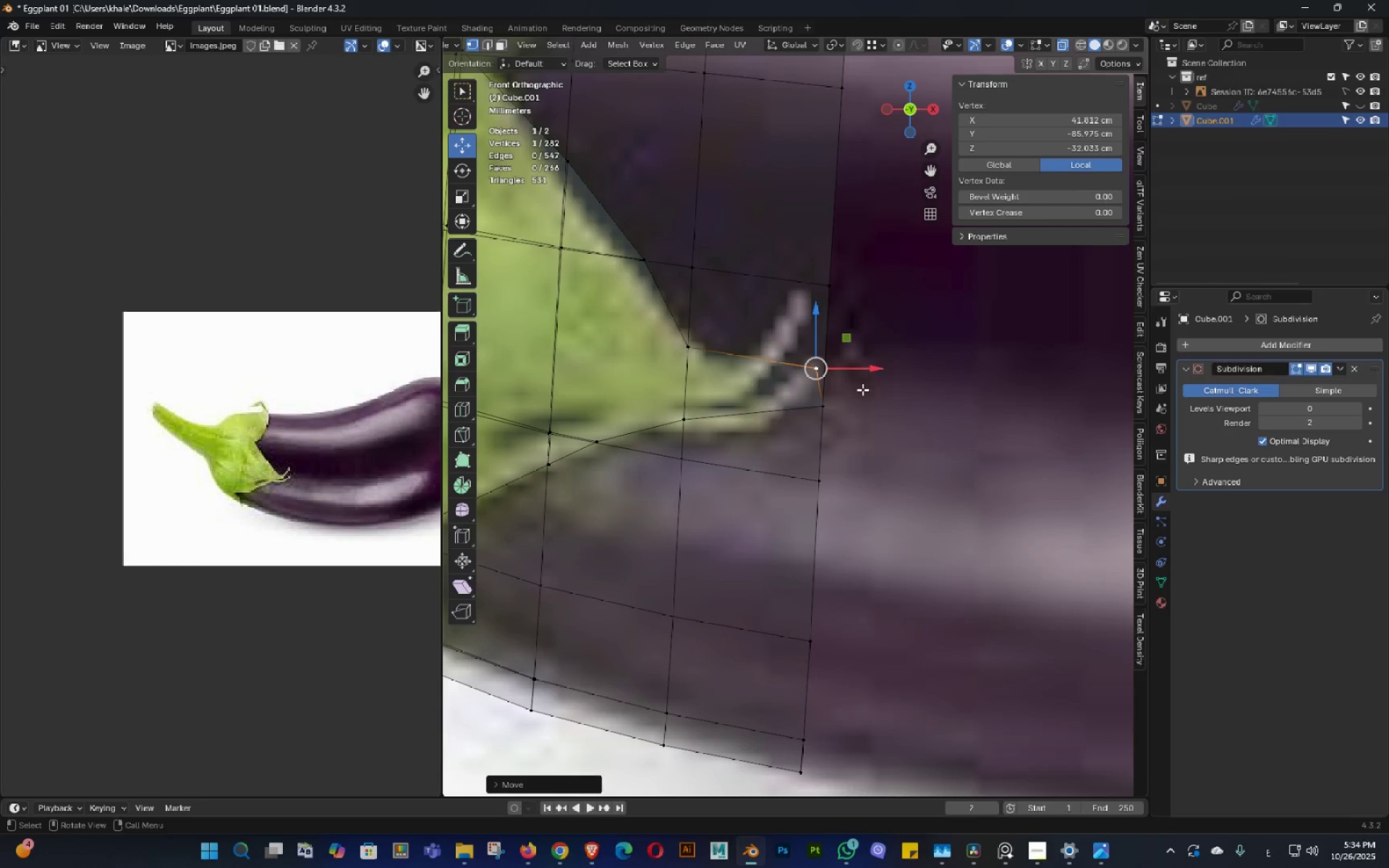 
hold_key(key=ShiftLeft, duration=0.43)
left_click([829, 401])
 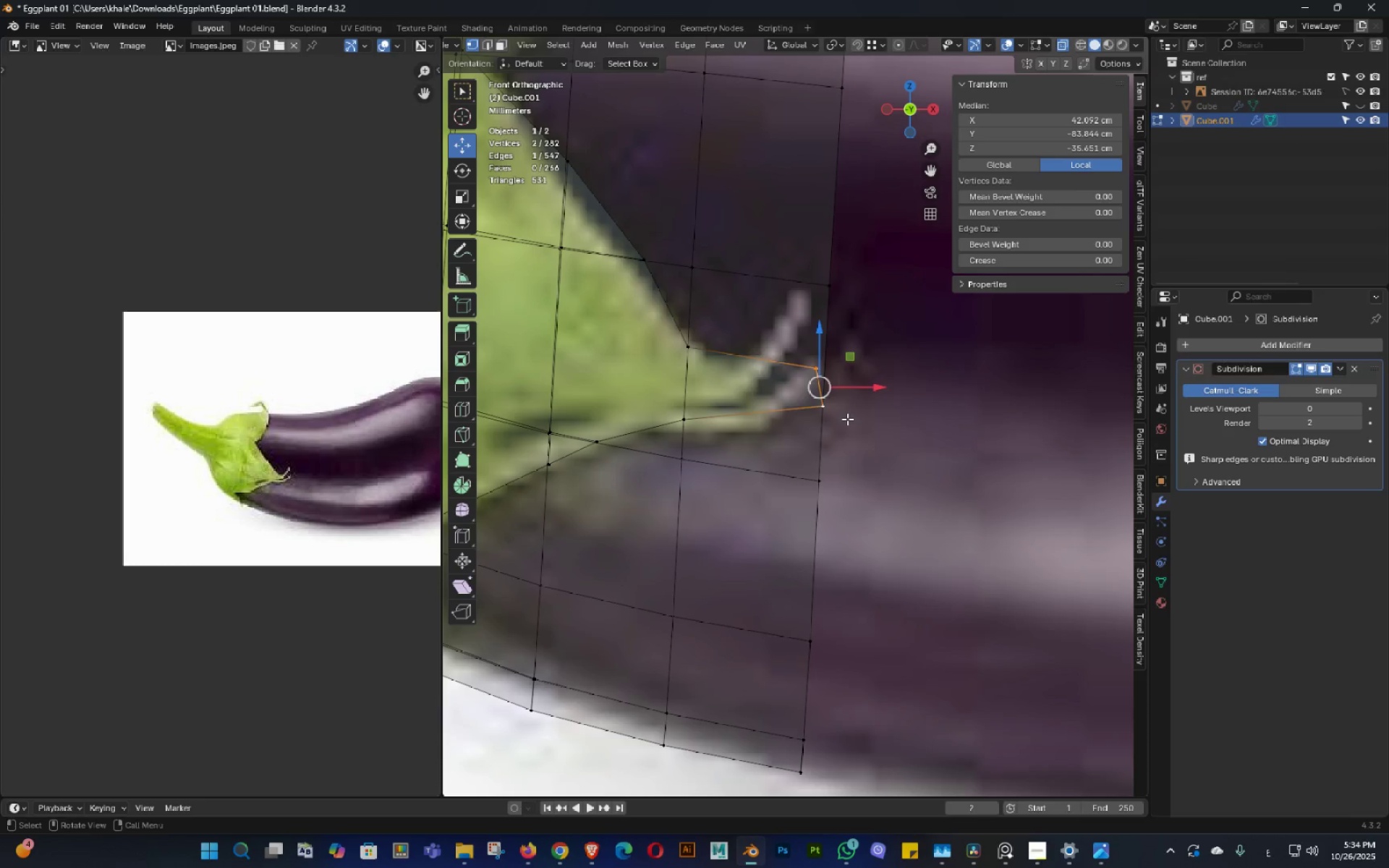 
key(M)
 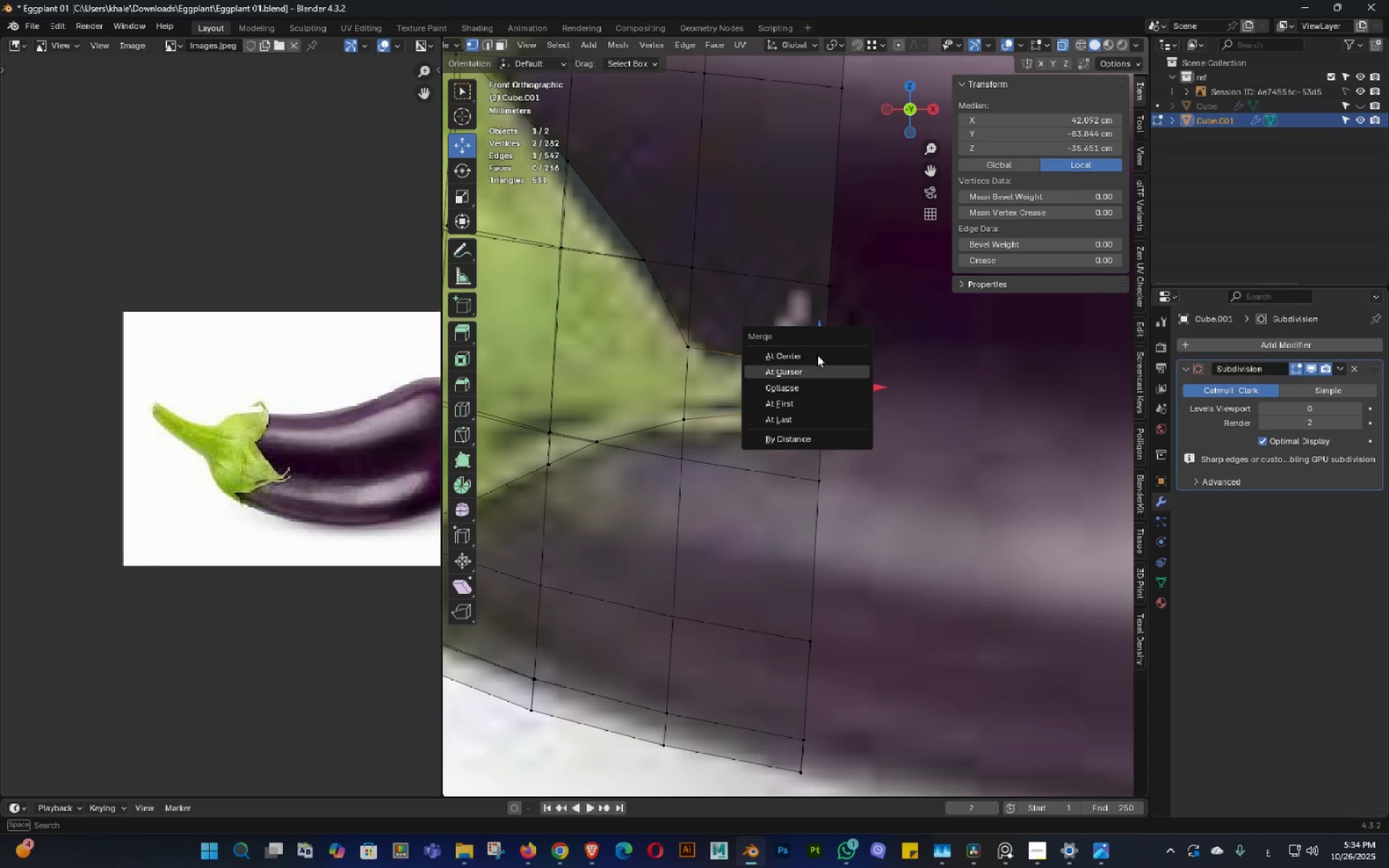 
left_click([813, 351])
 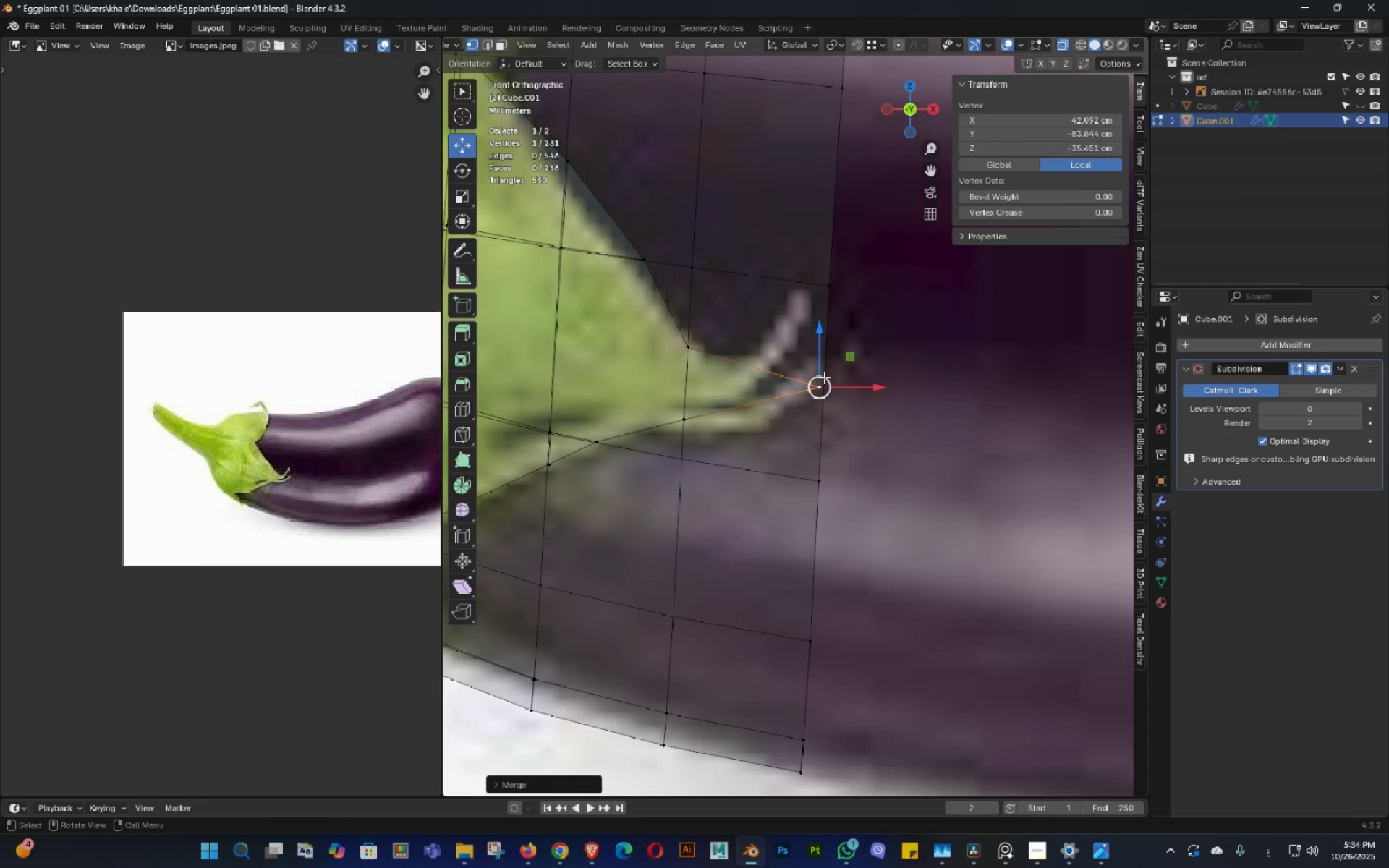 
key(Tab)
 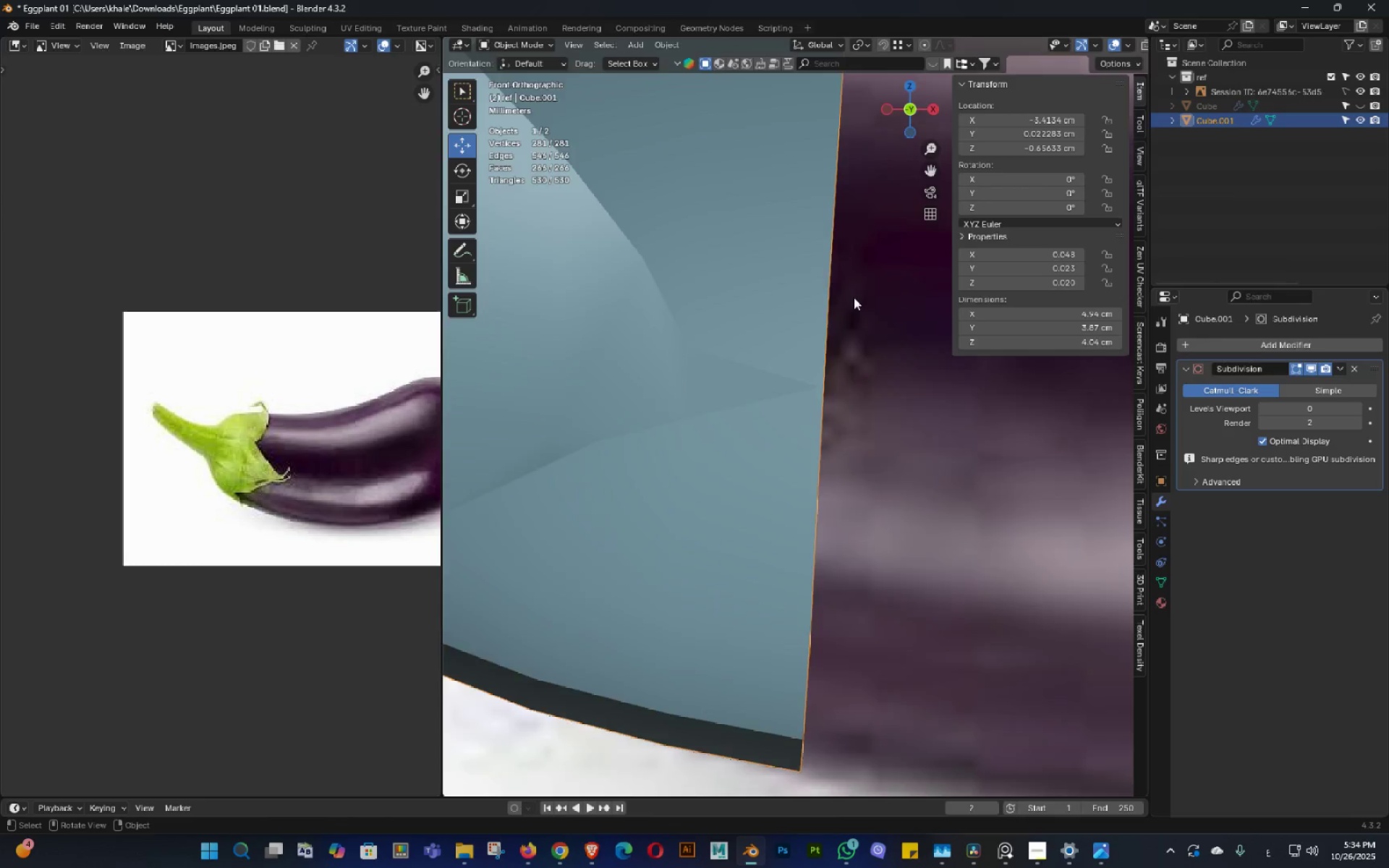 
scroll: coordinate [783, 381], scroll_direction: down, amount: 7.0
 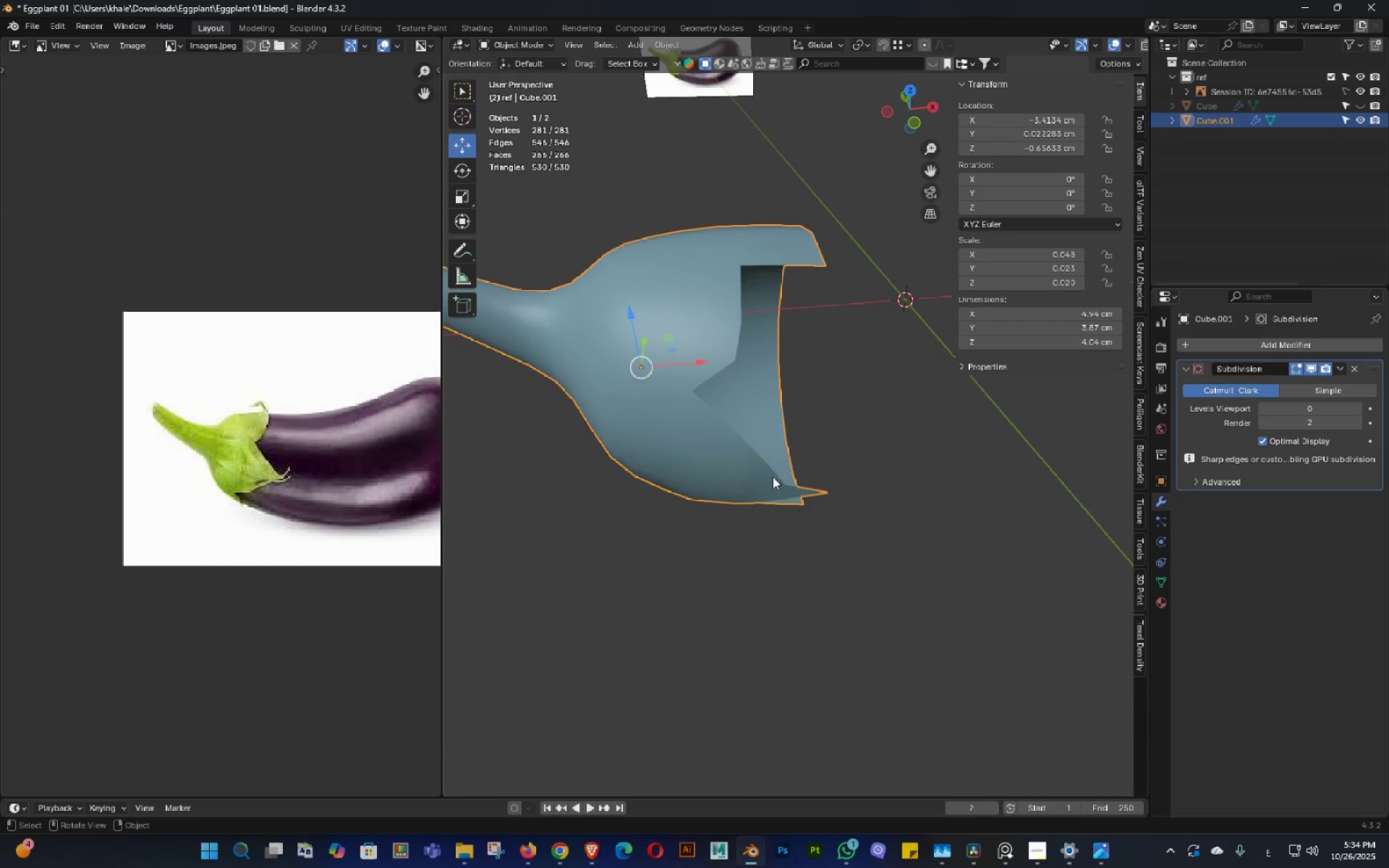 
key(Control+ControlLeft)
 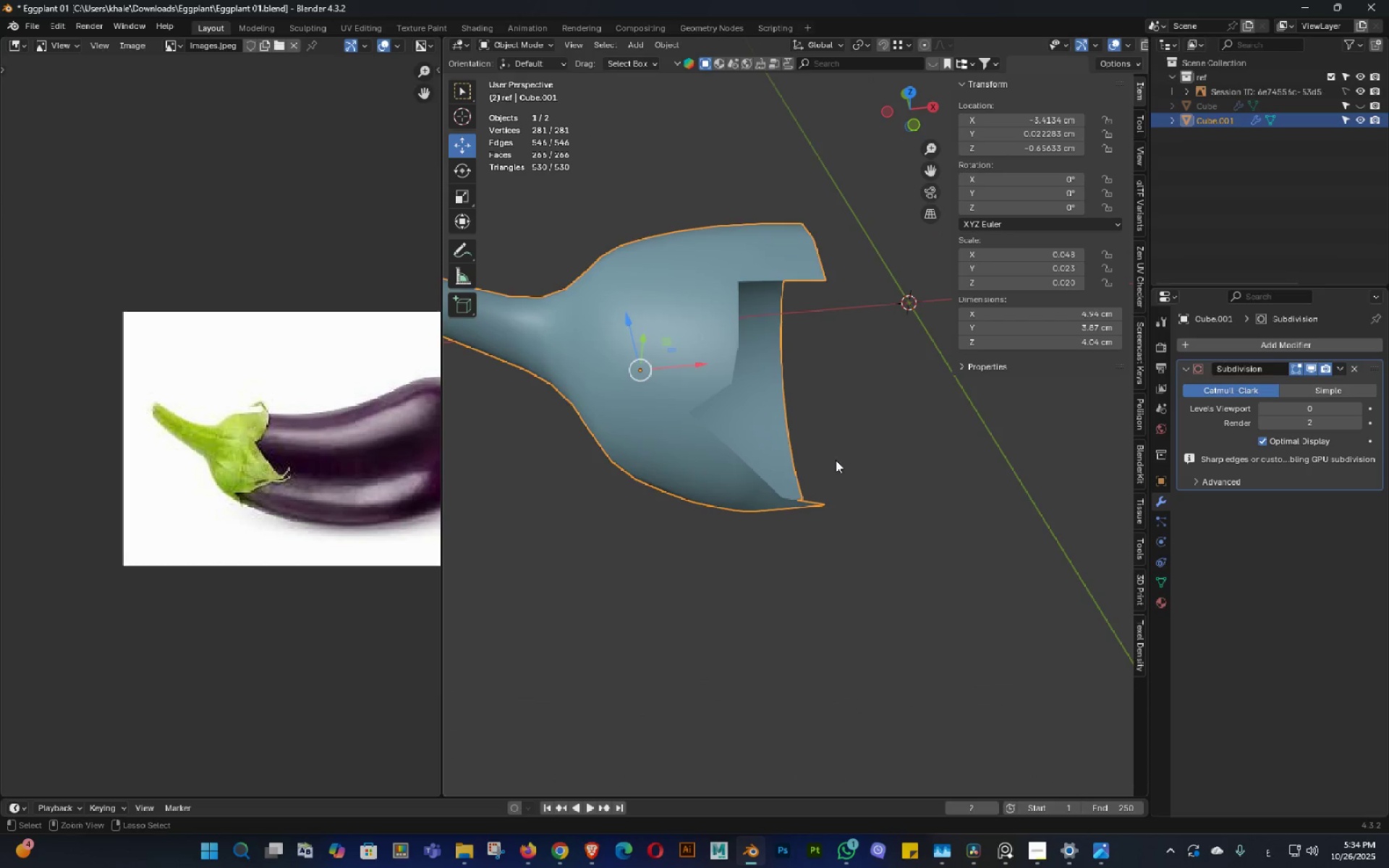 
key(Control+S)
 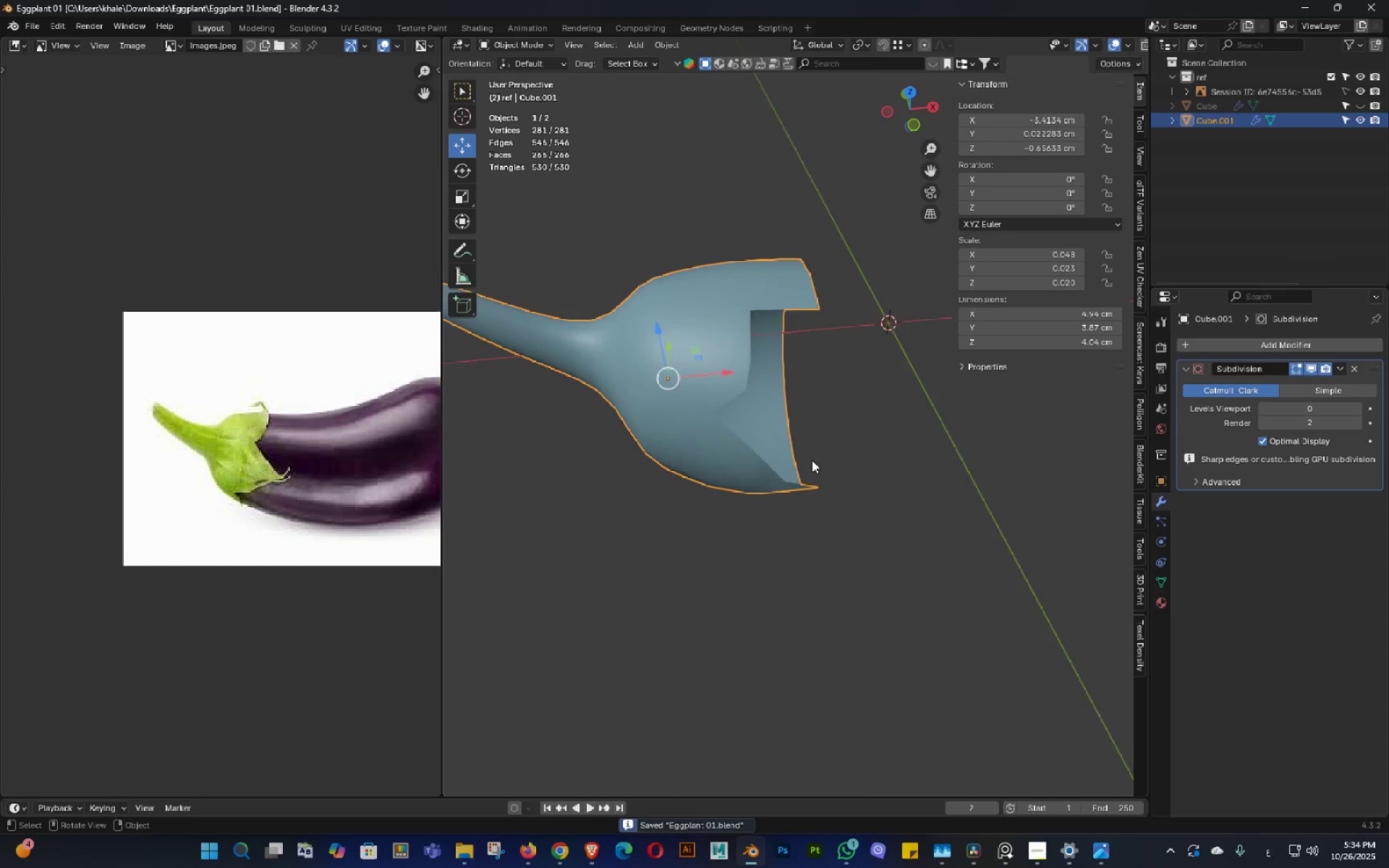 
scroll: coordinate [812, 460], scroll_direction: down, amount: 2.0
 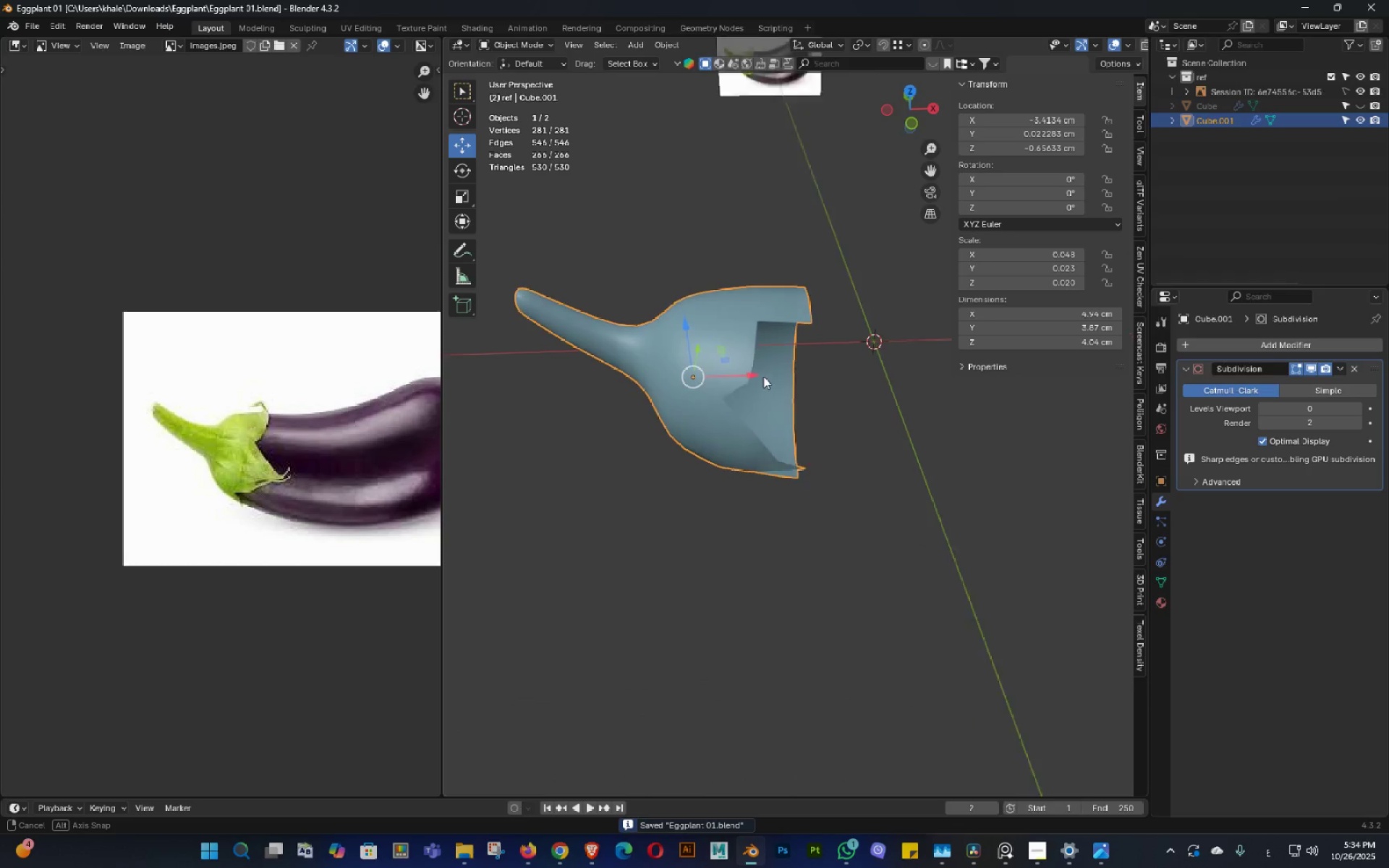 
key(Control+ControlLeft)
 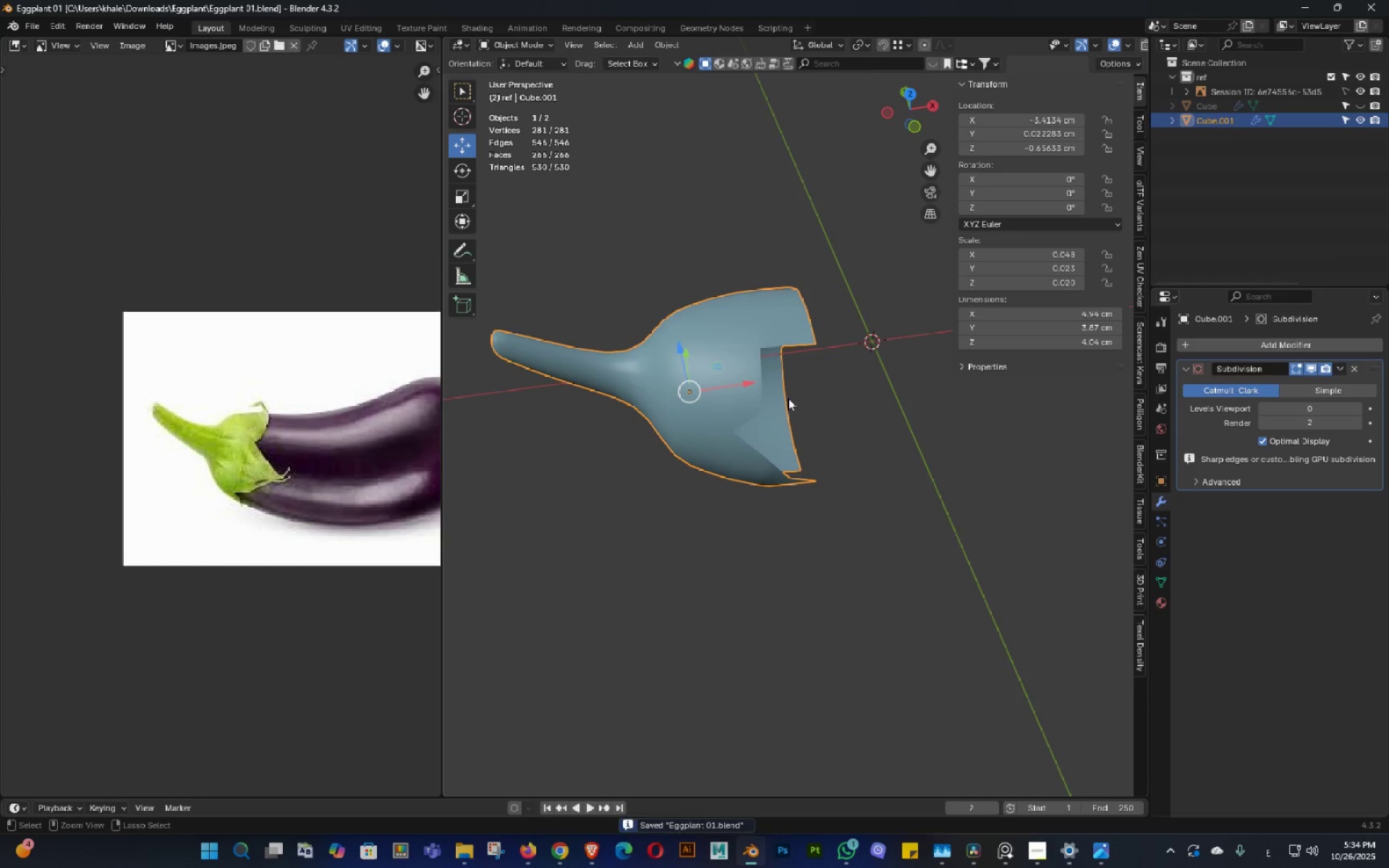 
key(Control+S)
 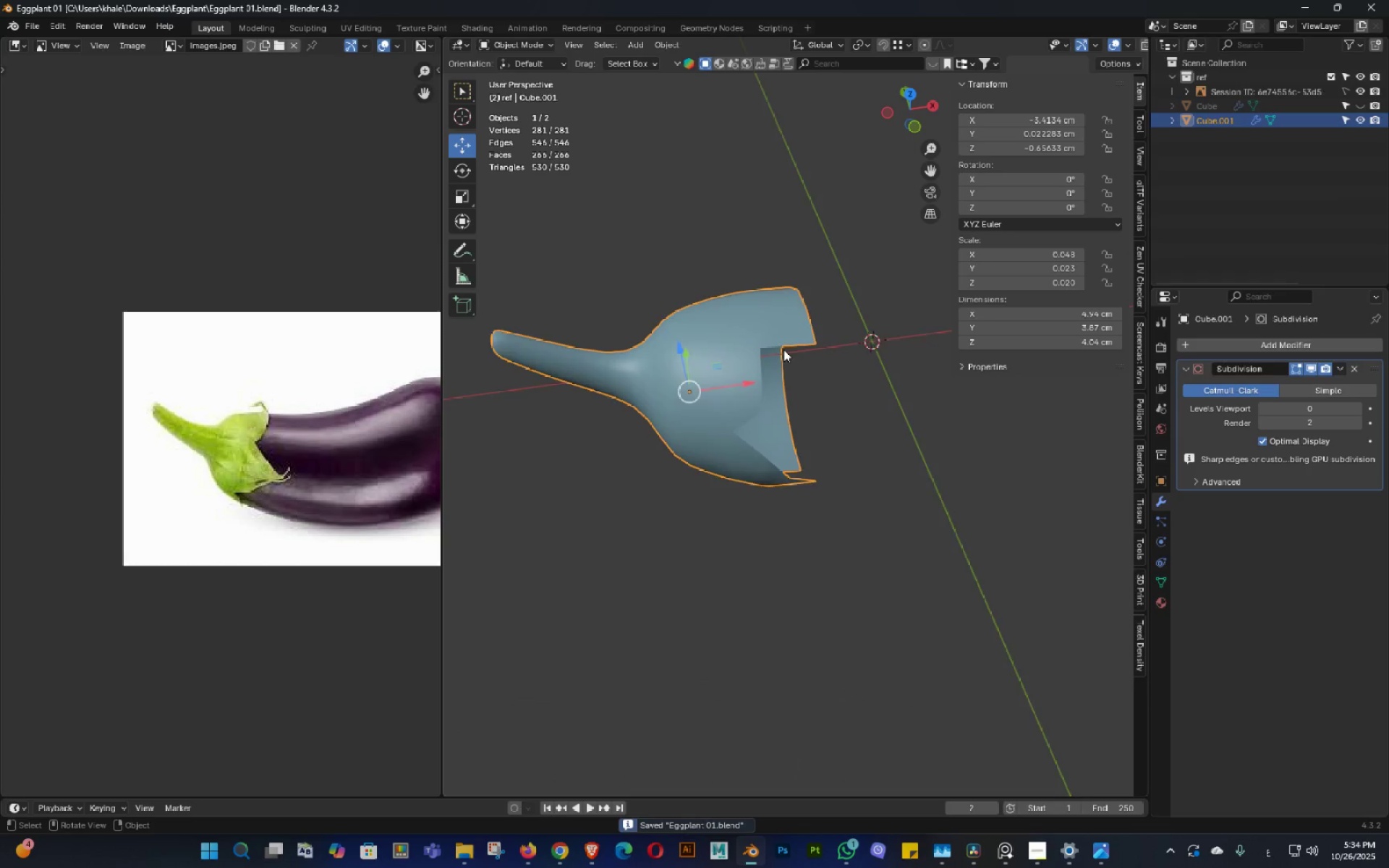 
scroll: coordinate [790, 378], scroll_direction: up, amount: 3.0
 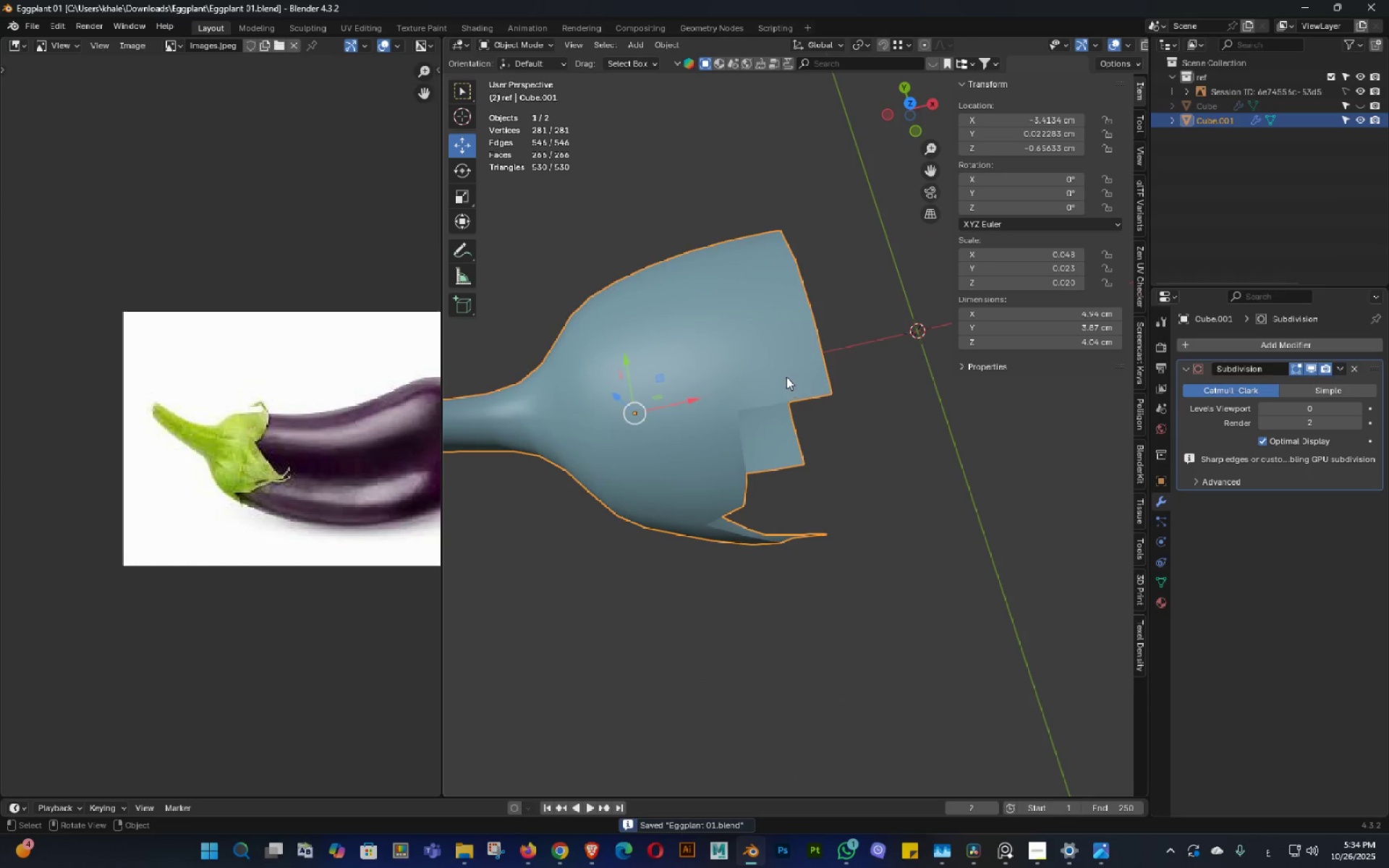 
key(Shift+ShiftLeft)
 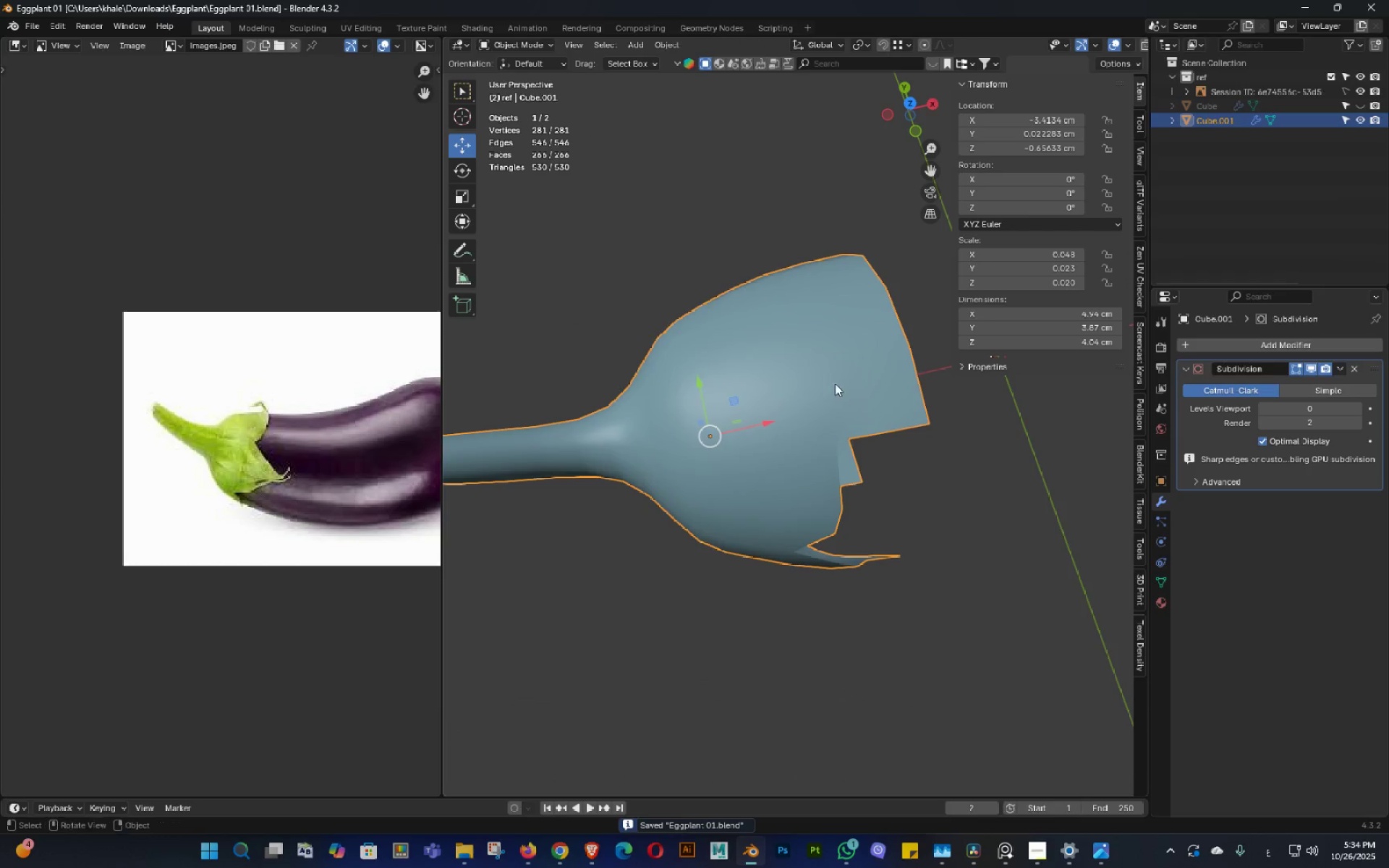 
key(Tab)
 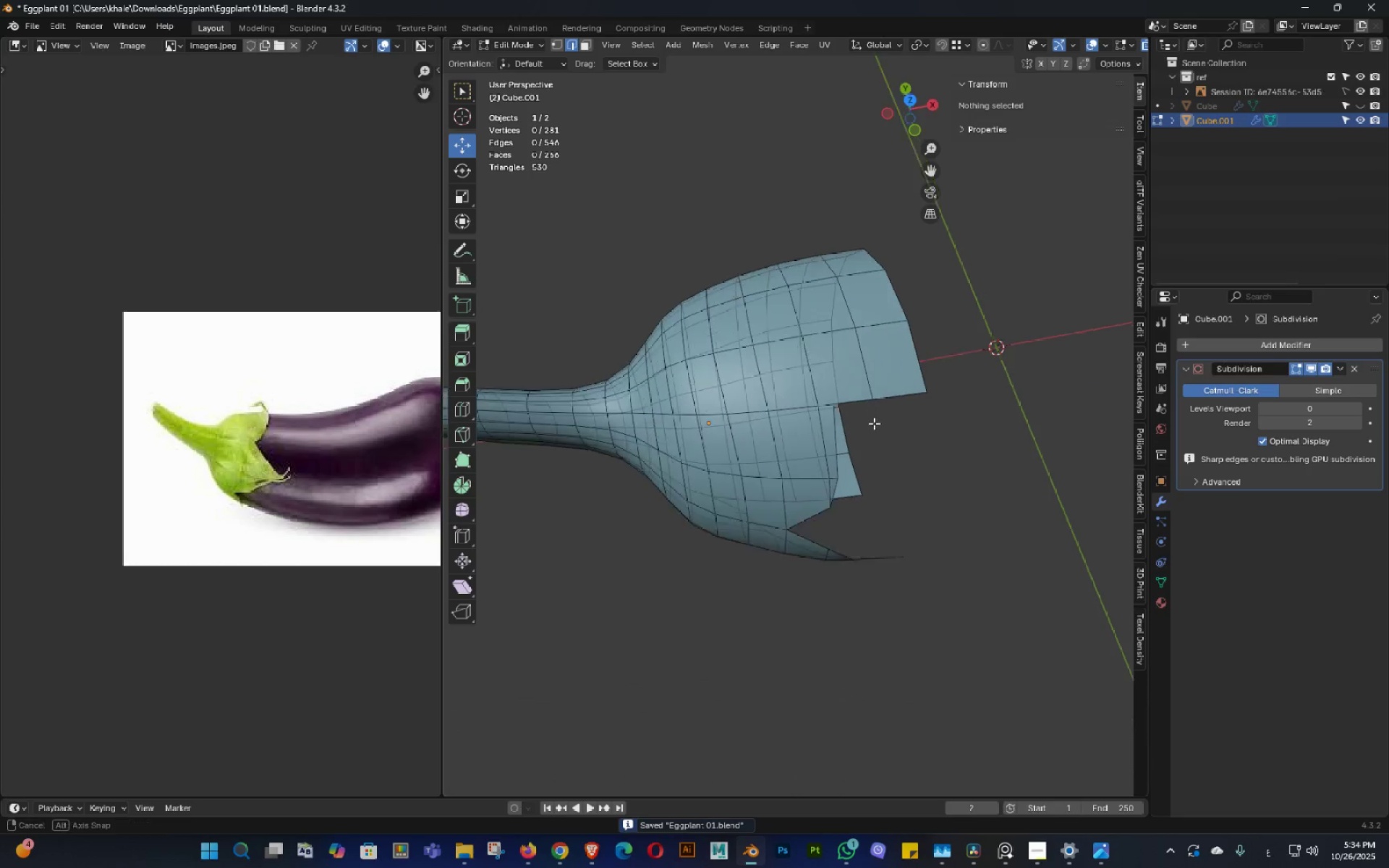 
key(Shift+ShiftLeft)
 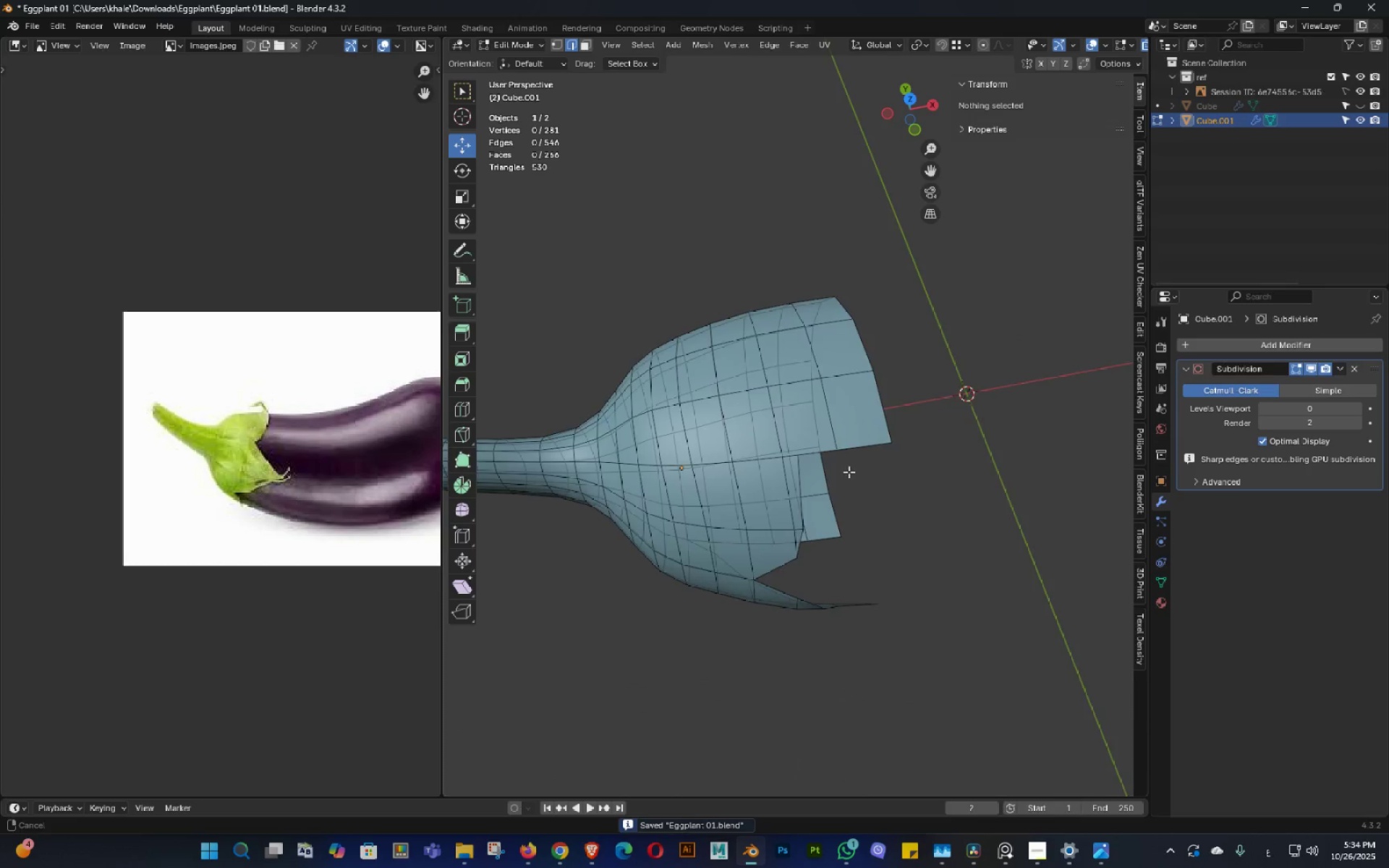 
scroll: coordinate [841, 463], scroll_direction: up, amount: 2.0
 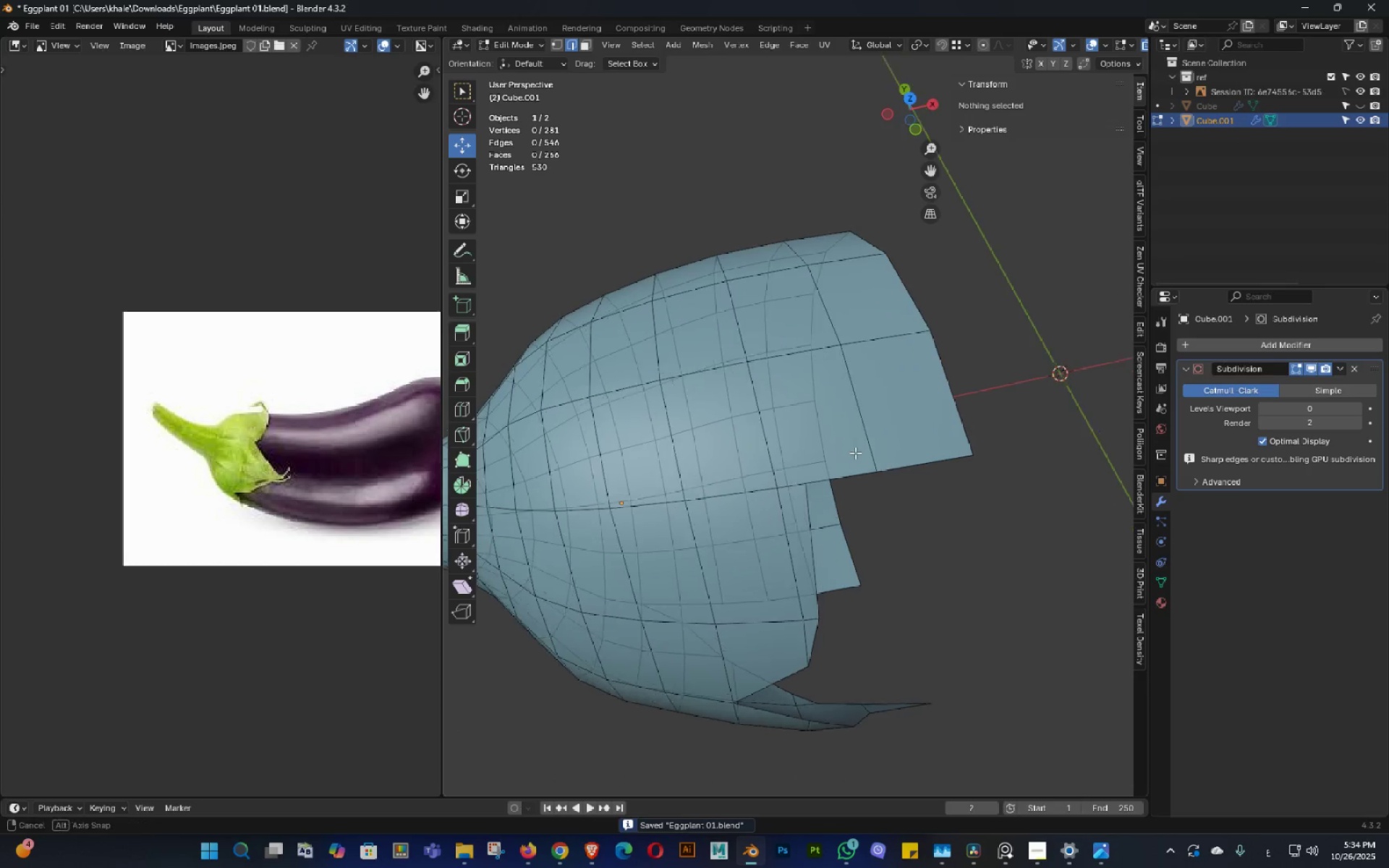 
double_click([855, 453])
 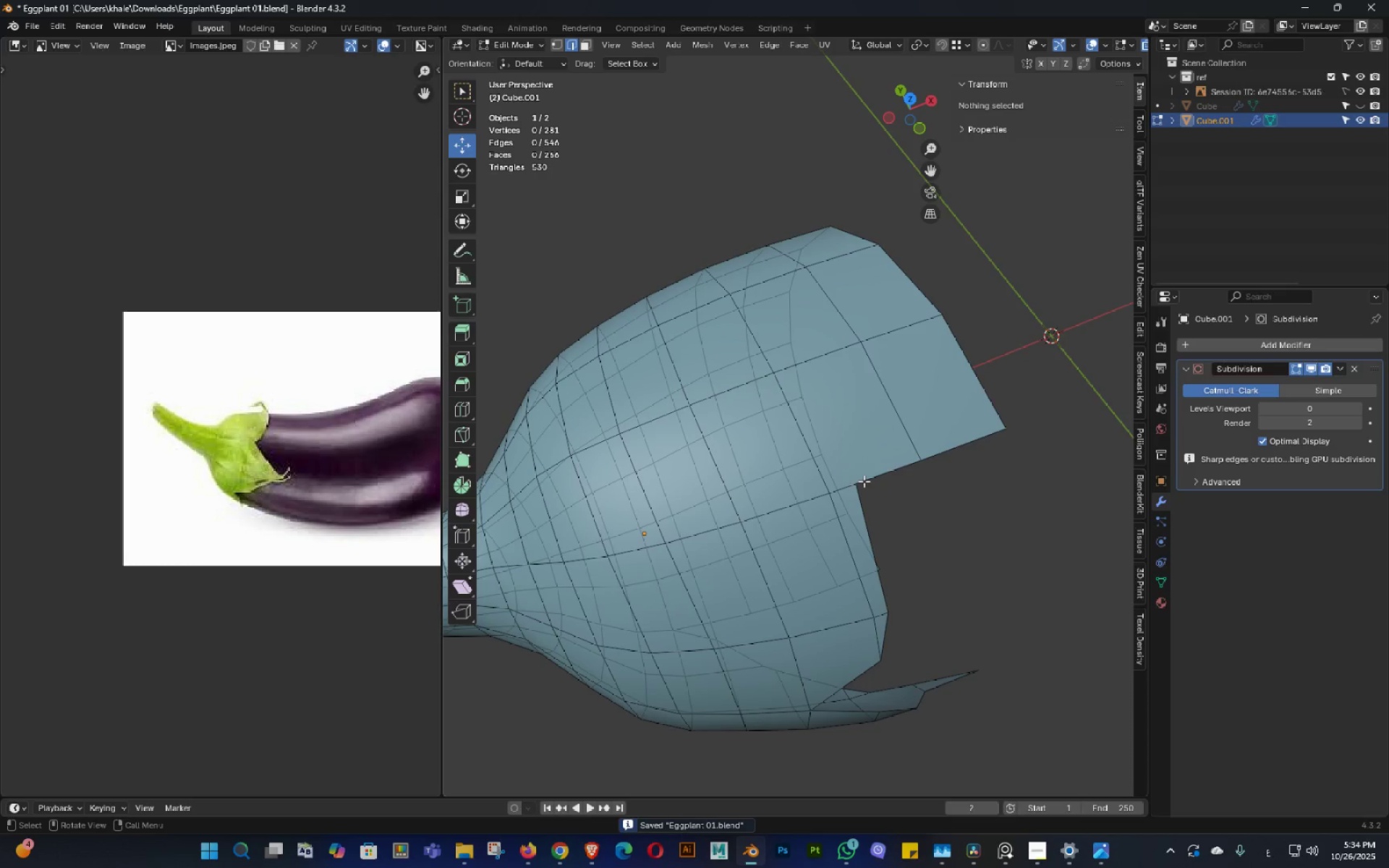 
key(Tab)
 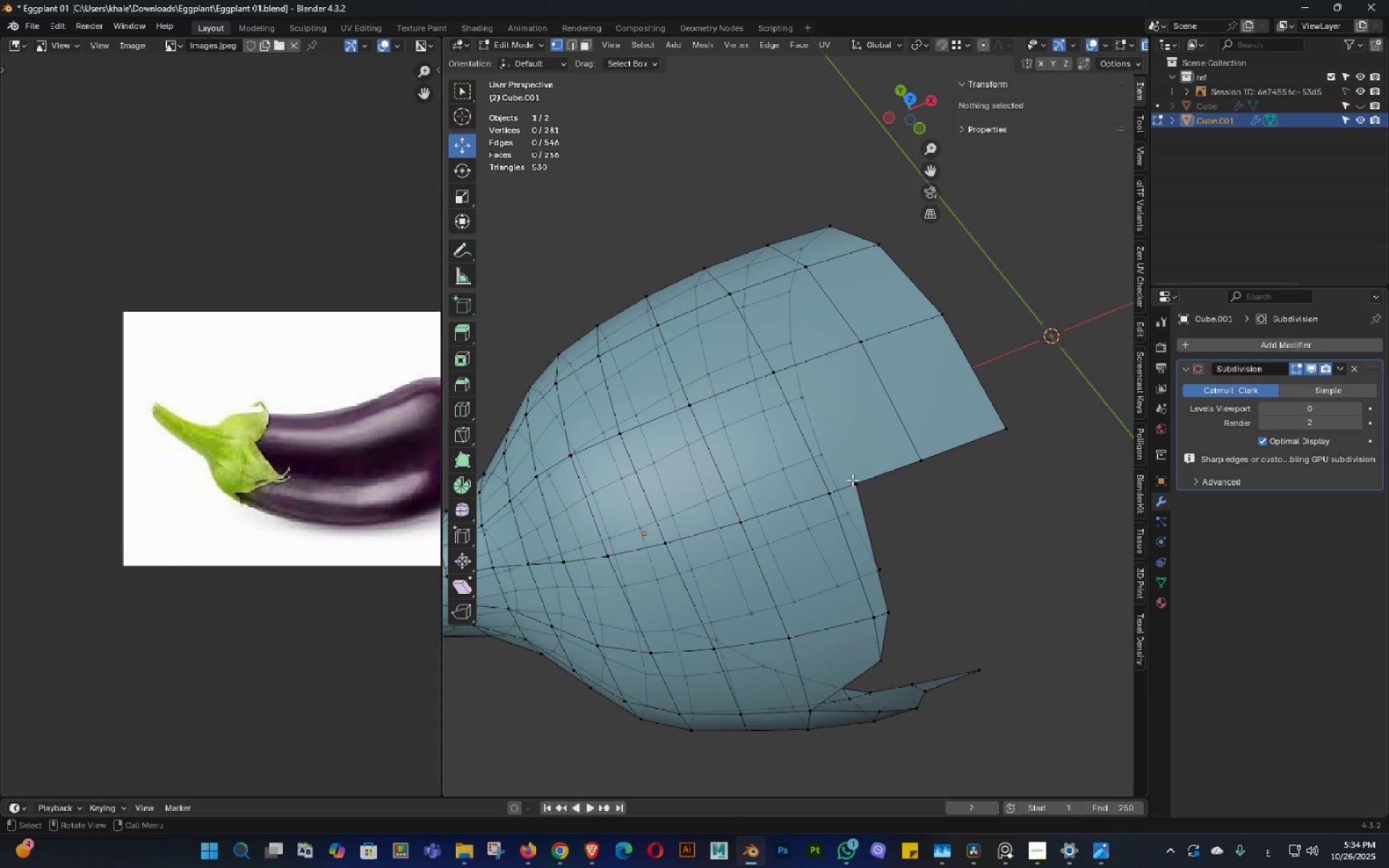 
left_click([852, 480])
 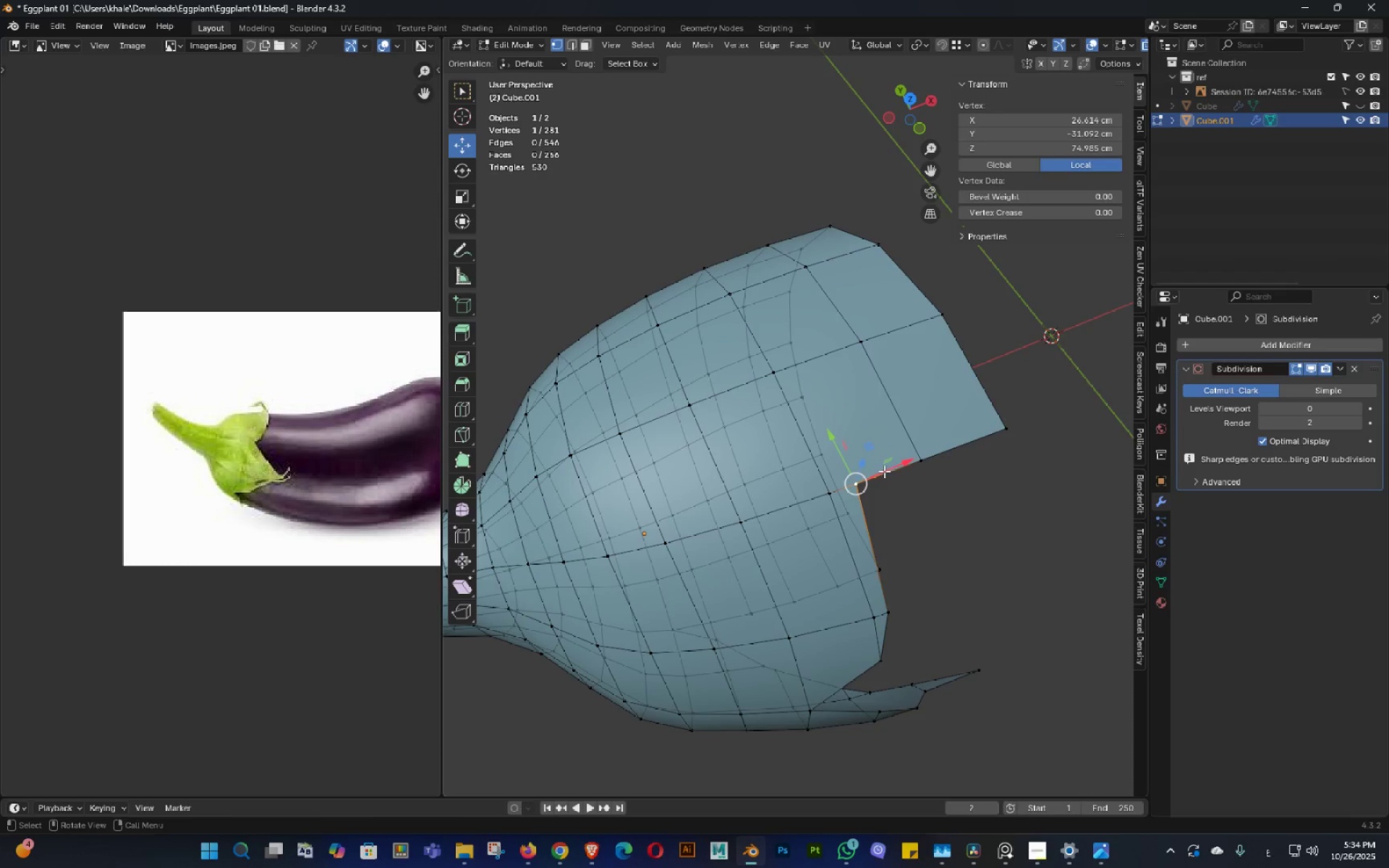 
left_click_drag(start_coordinate=[887, 469], to_coordinate=[921, 462])
 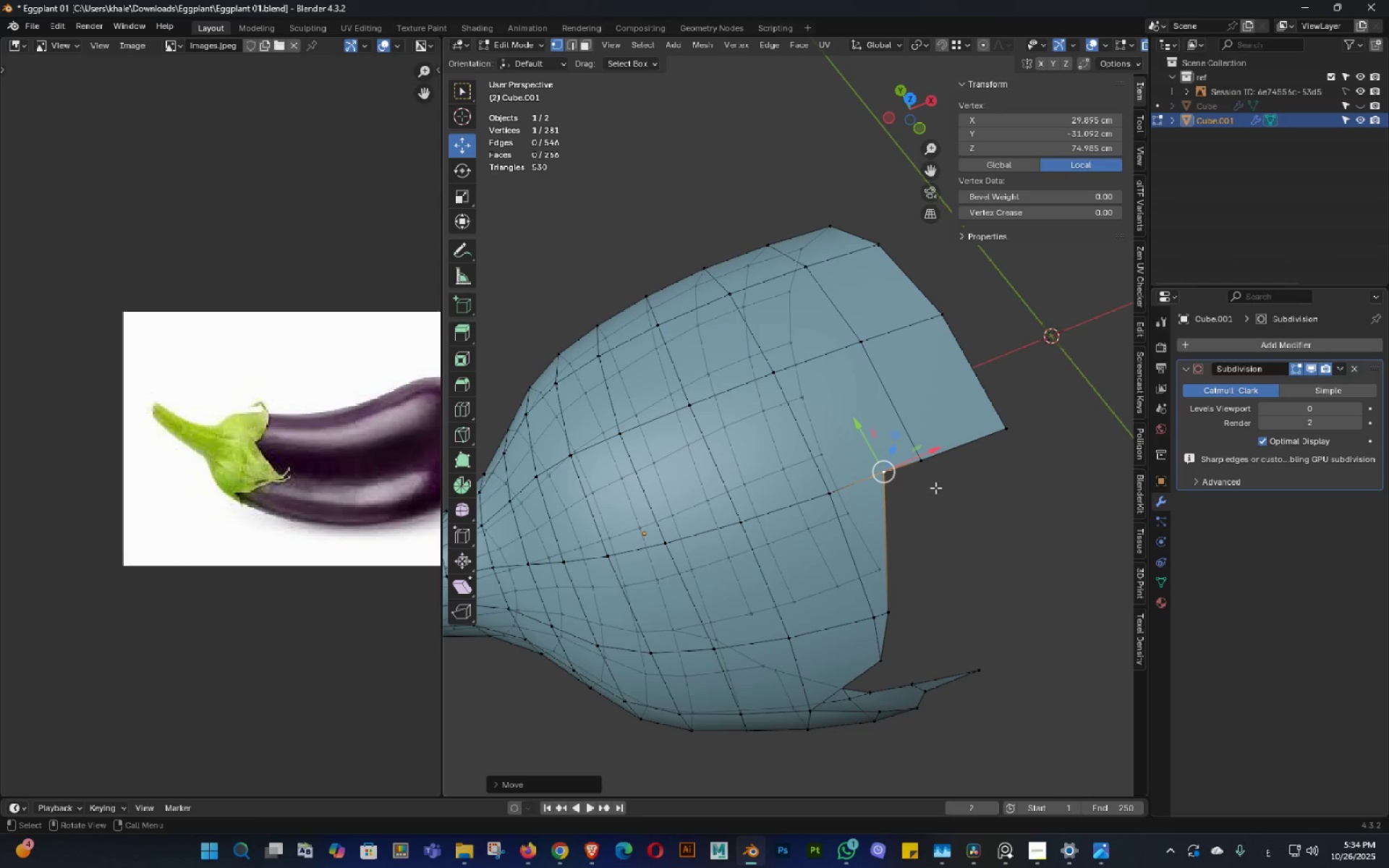 
key(K)
 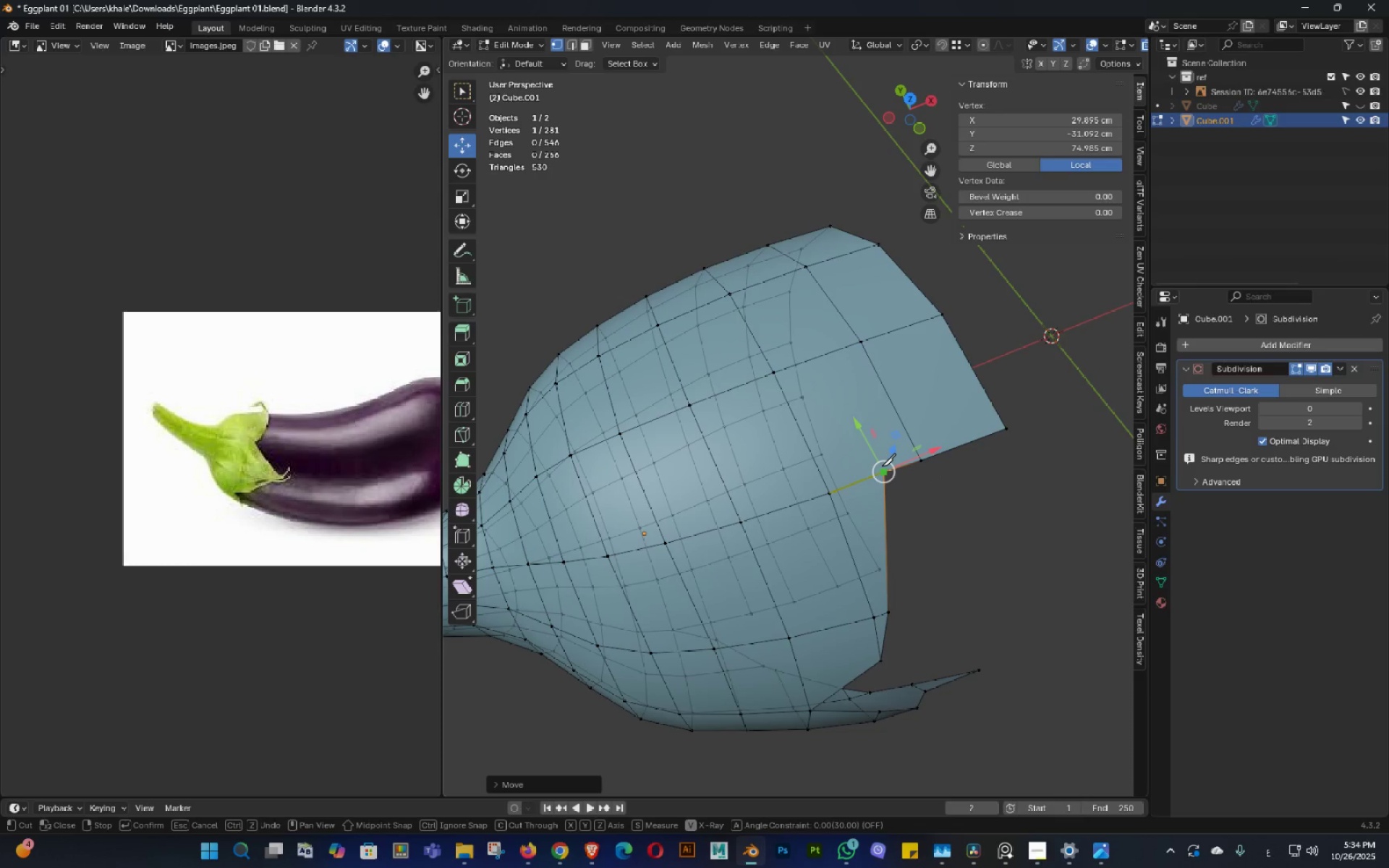 
left_click([882, 466])
 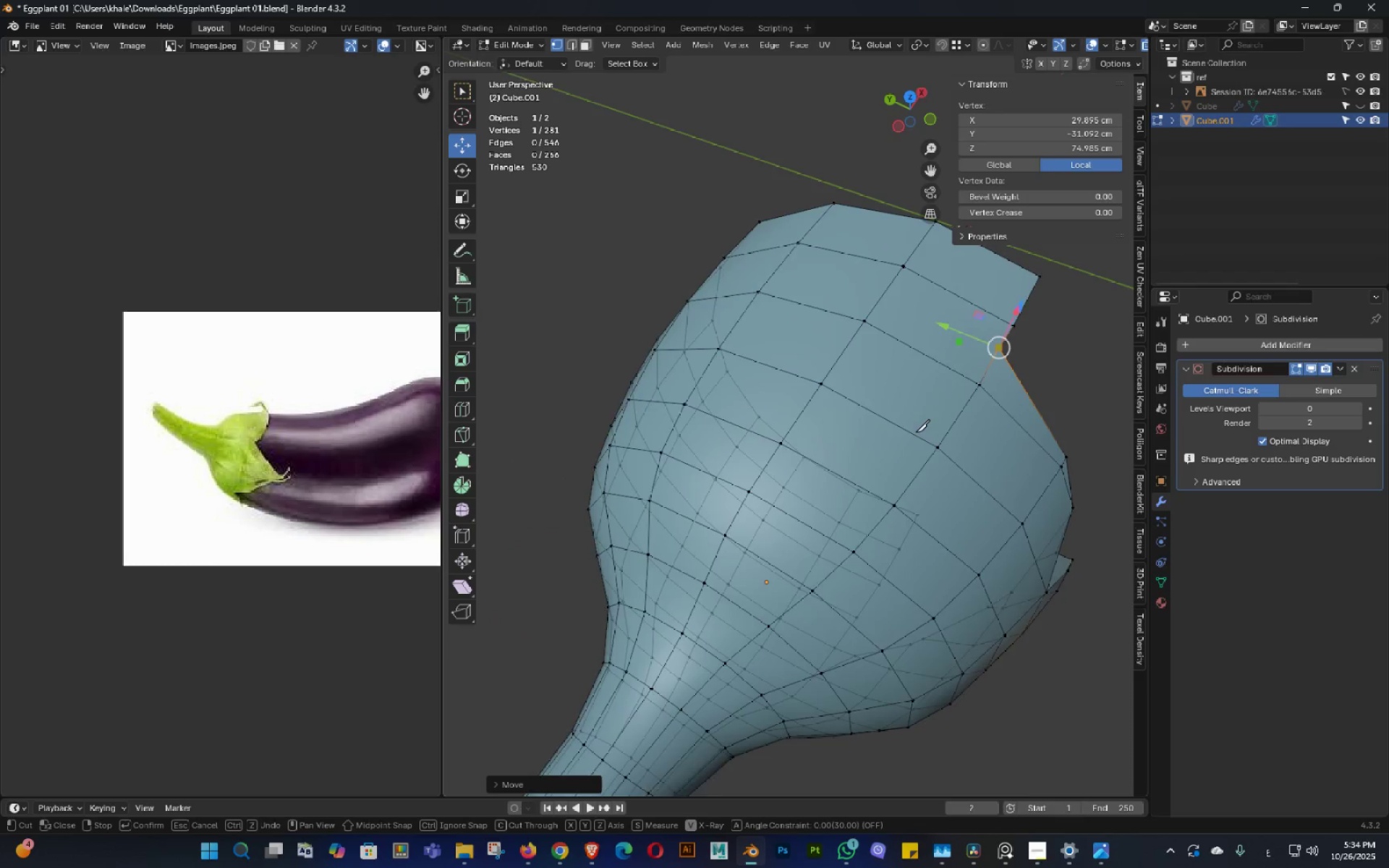 
key(Alt+AltLeft)
 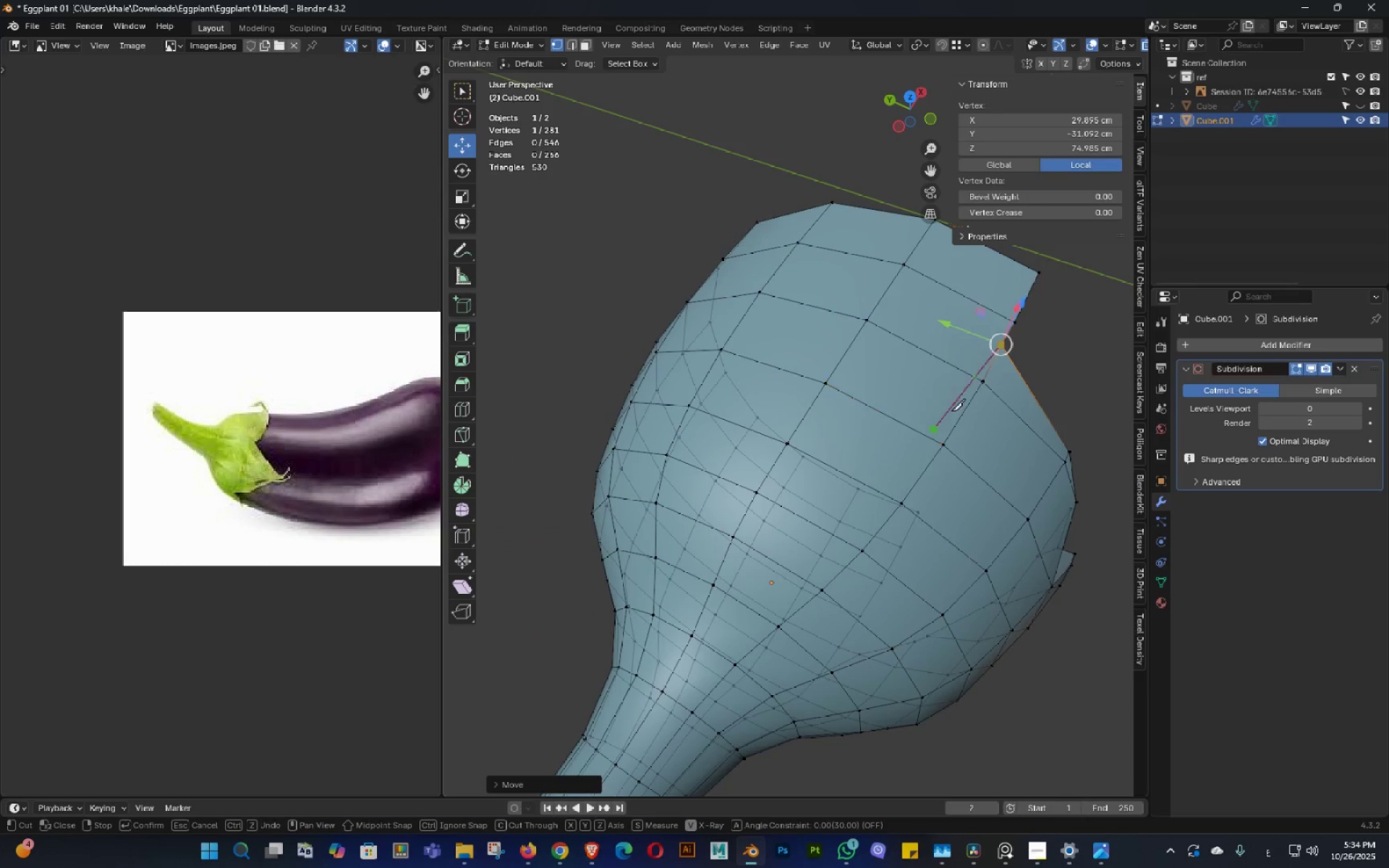 
key(Alt+Z)
 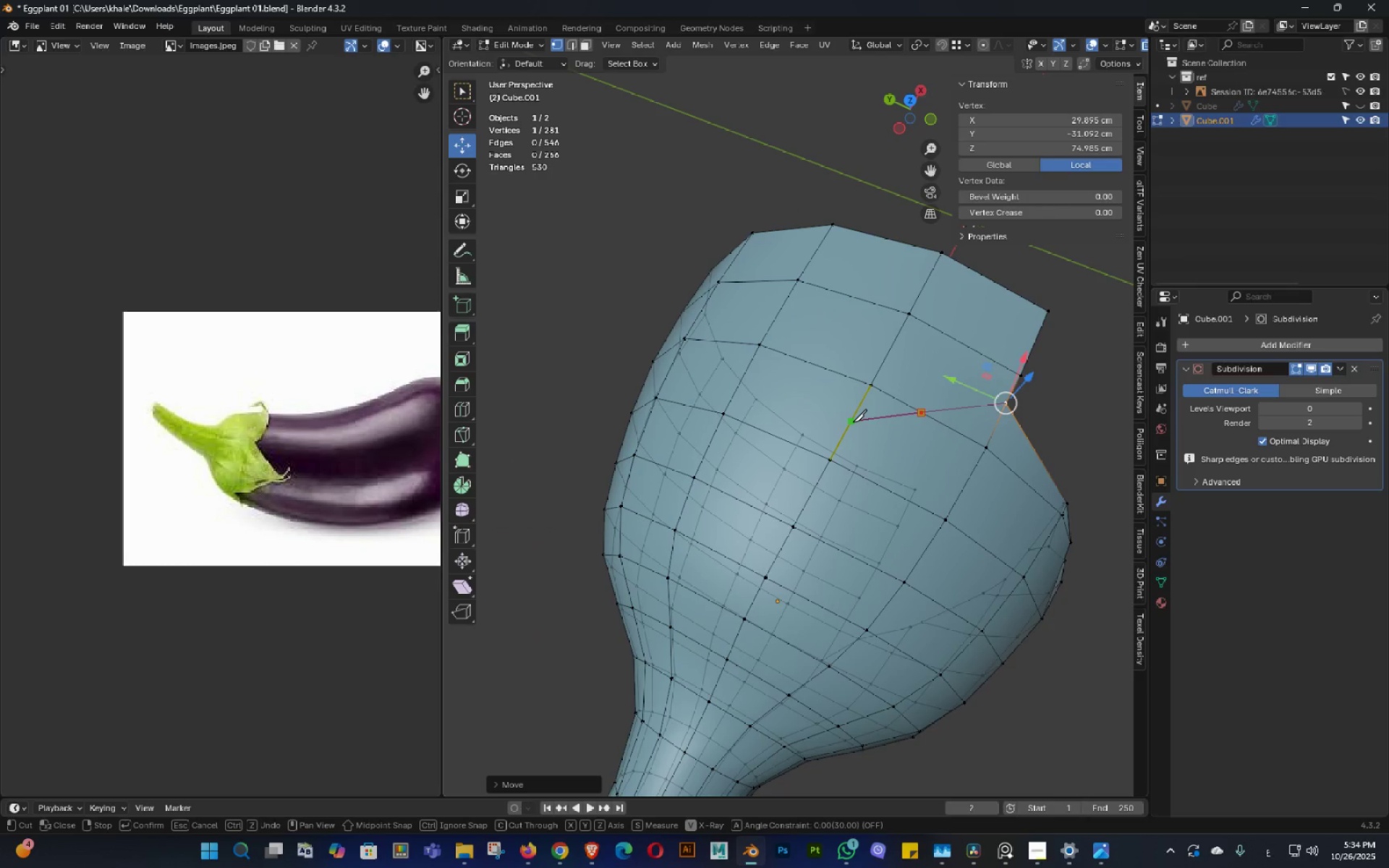 
left_click([853, 422])
 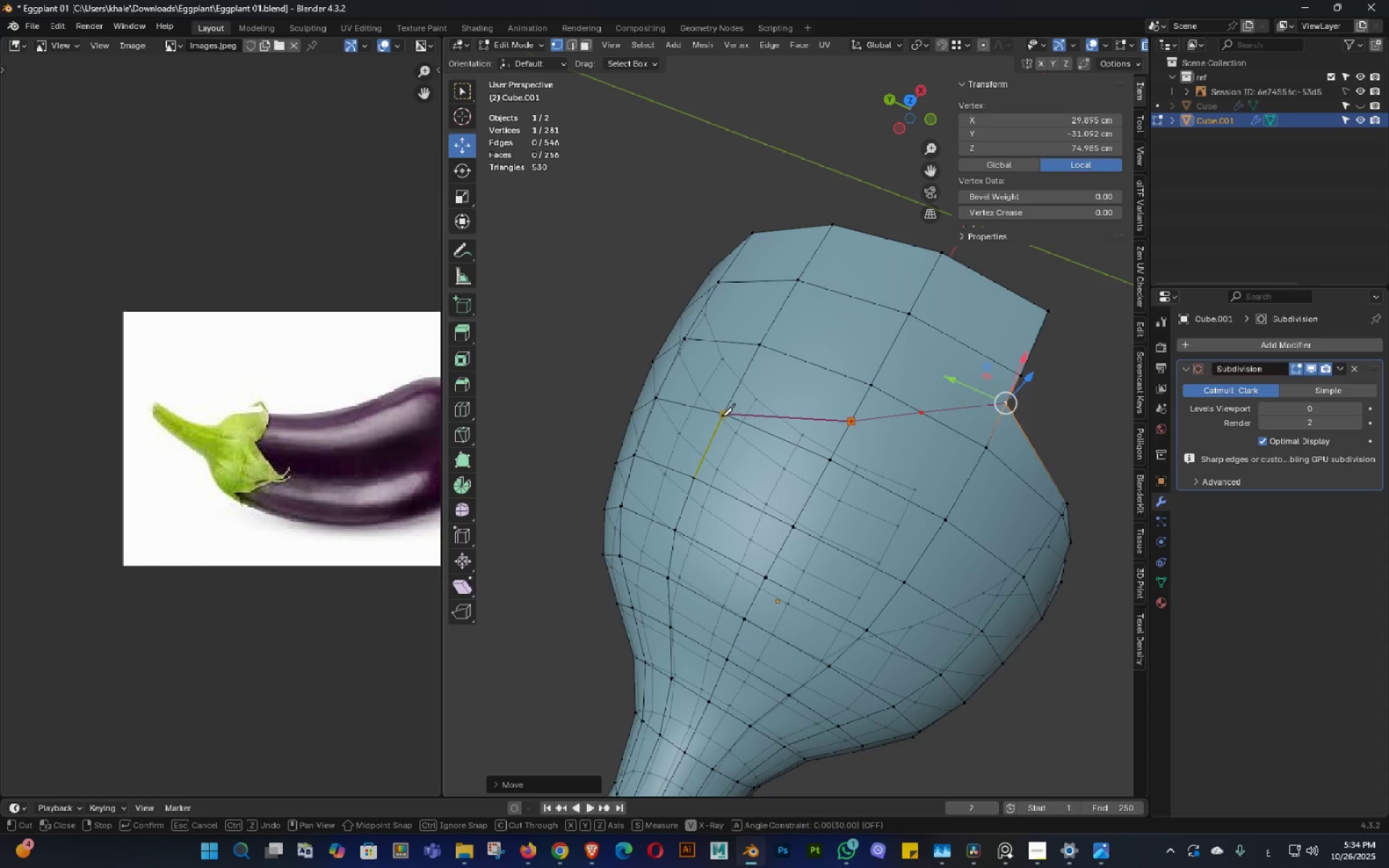 
left_click([721, 416])
 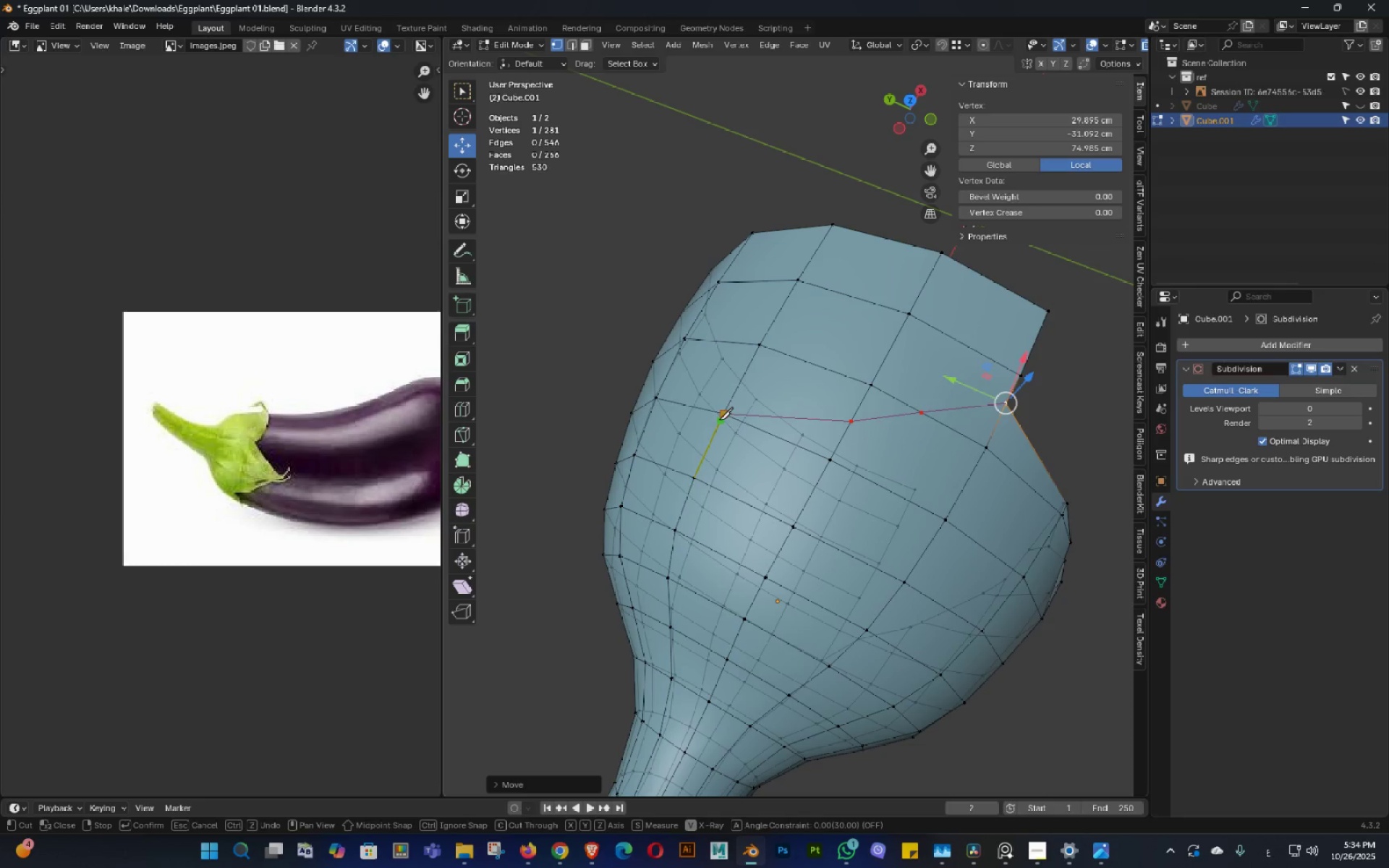 
key(NumpadEnter)
 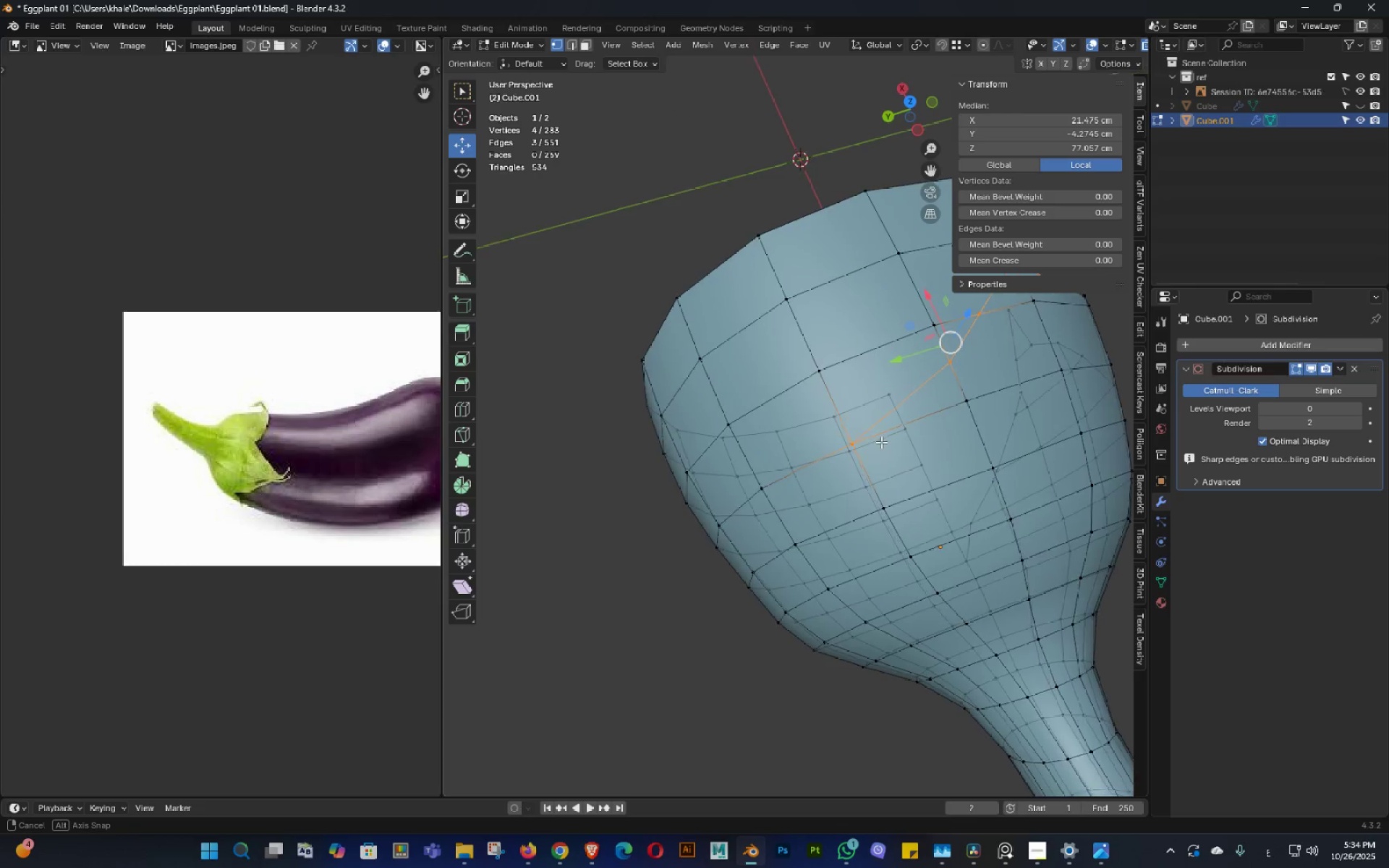 
double_click([919, 442])
 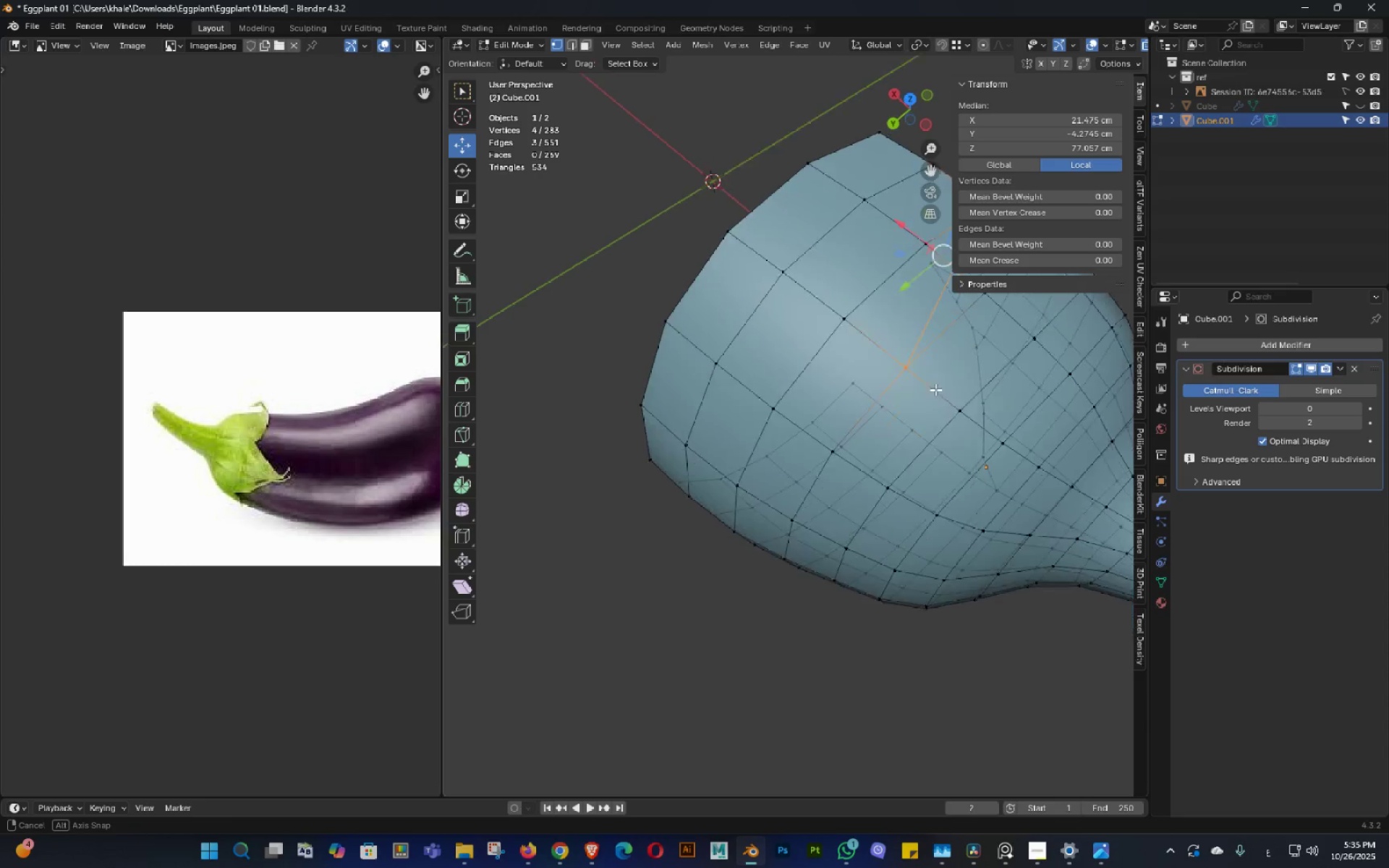 
key(Shift+ShiftLeft)
 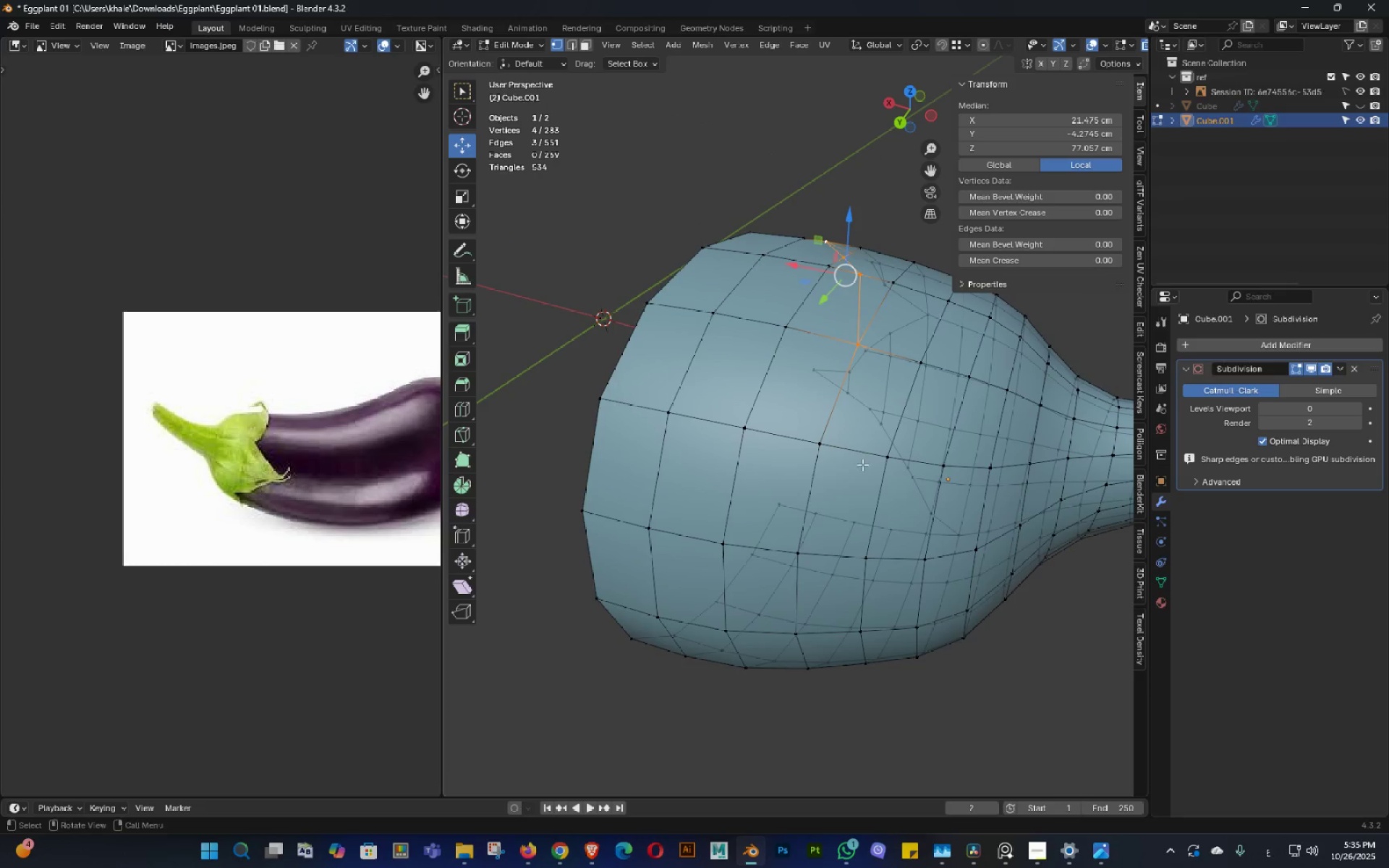 
key(K)
 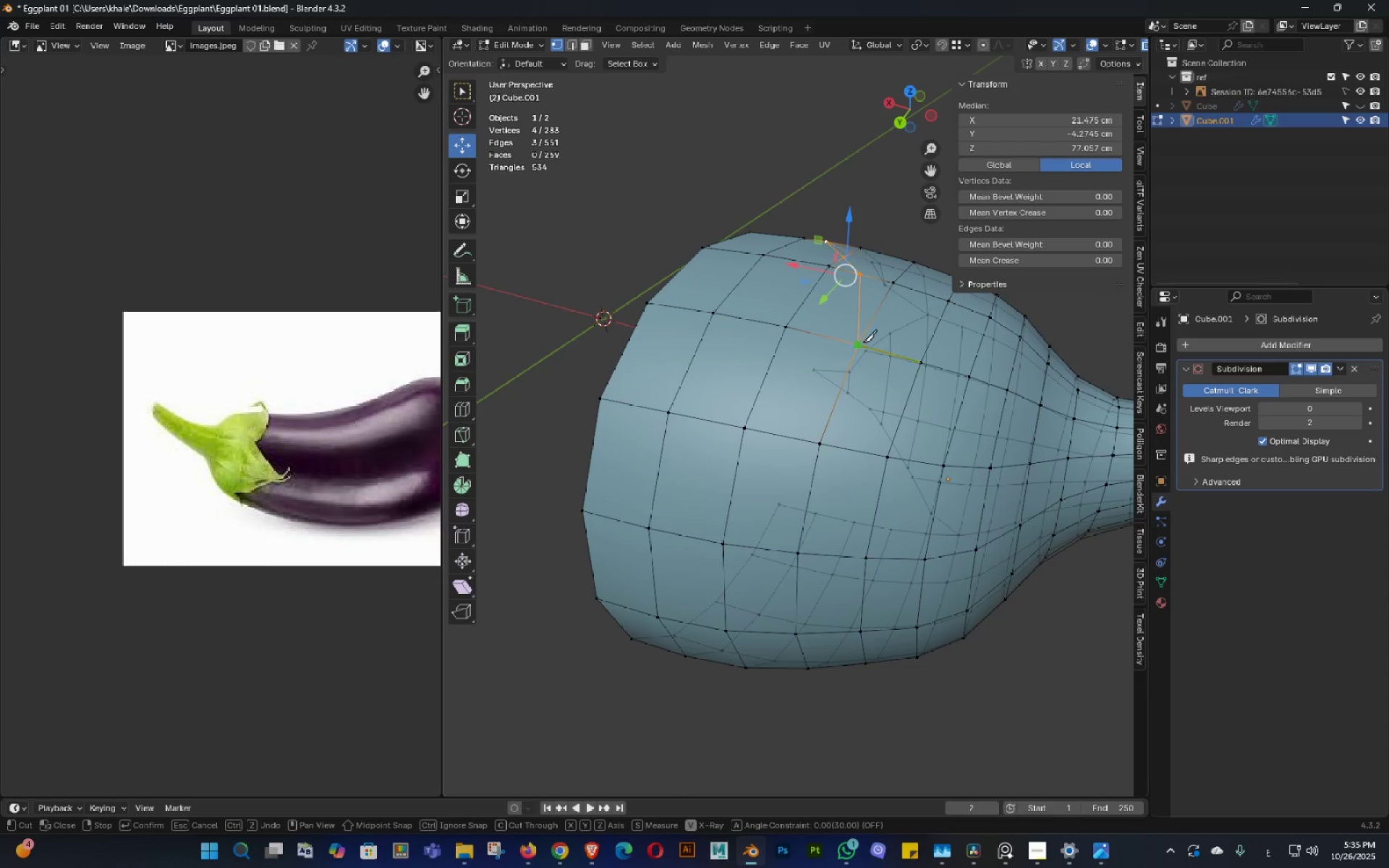 
left_click([863, 342])
 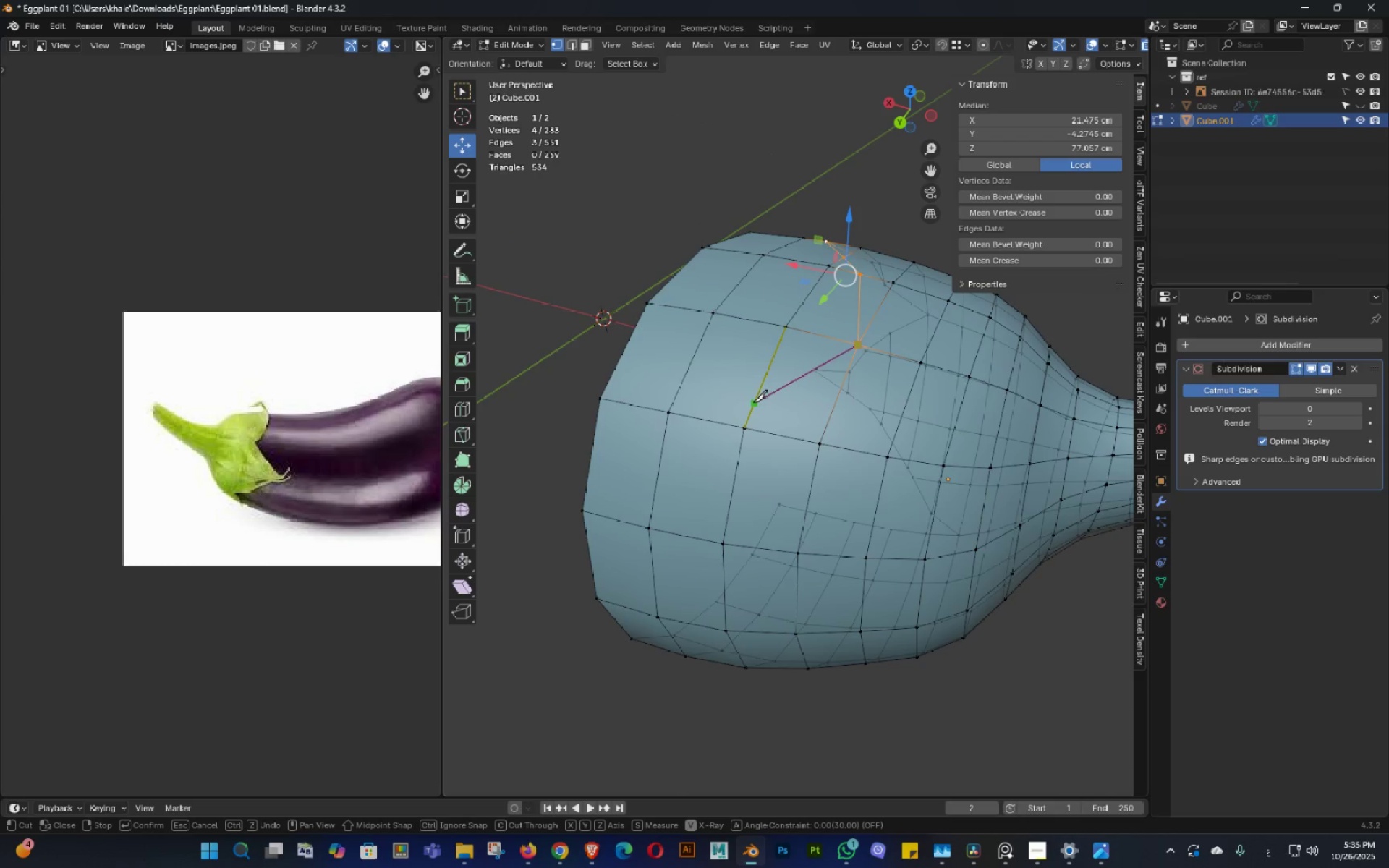 
left_click([753, 402])
 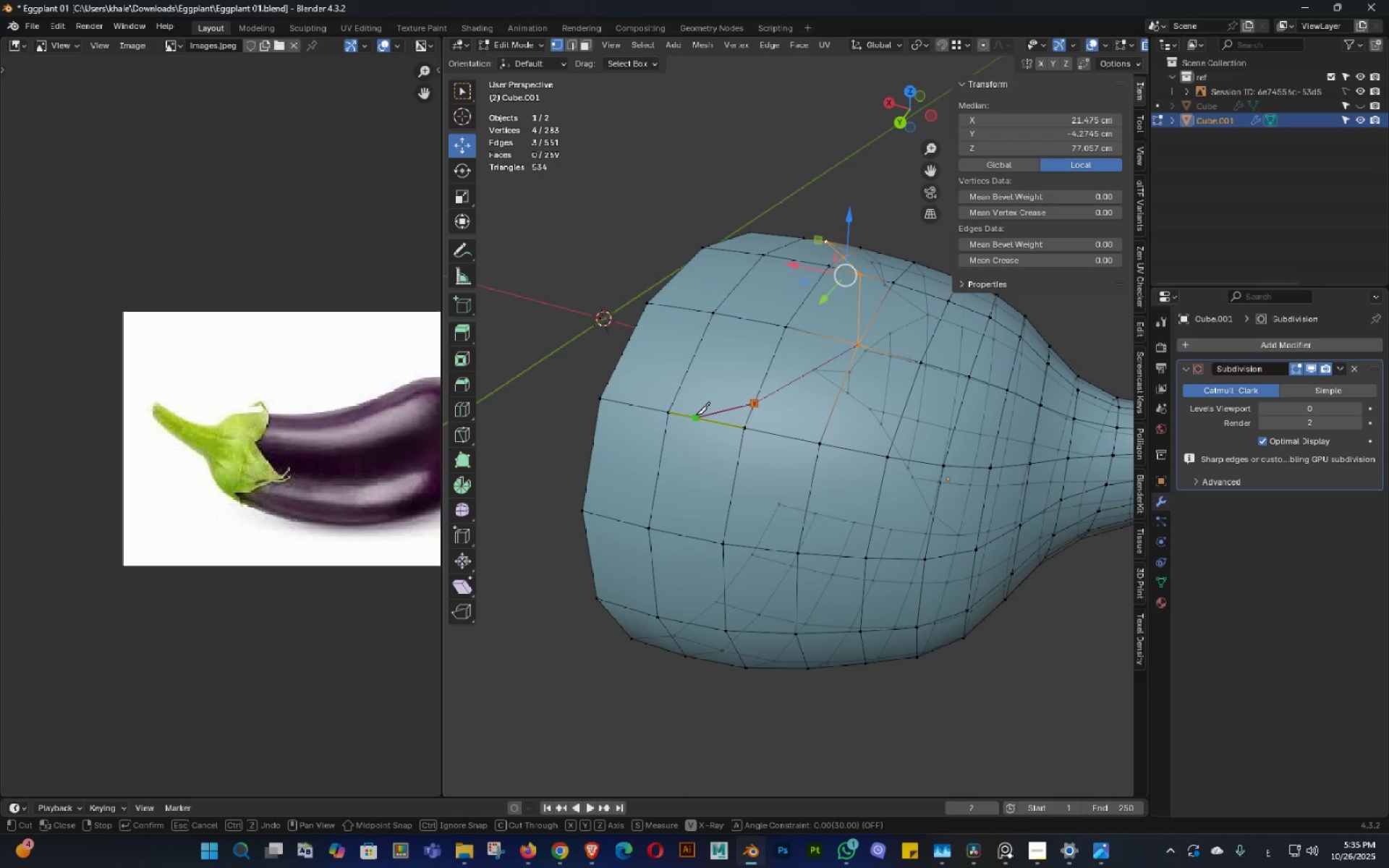 
left_click([696, 414])
 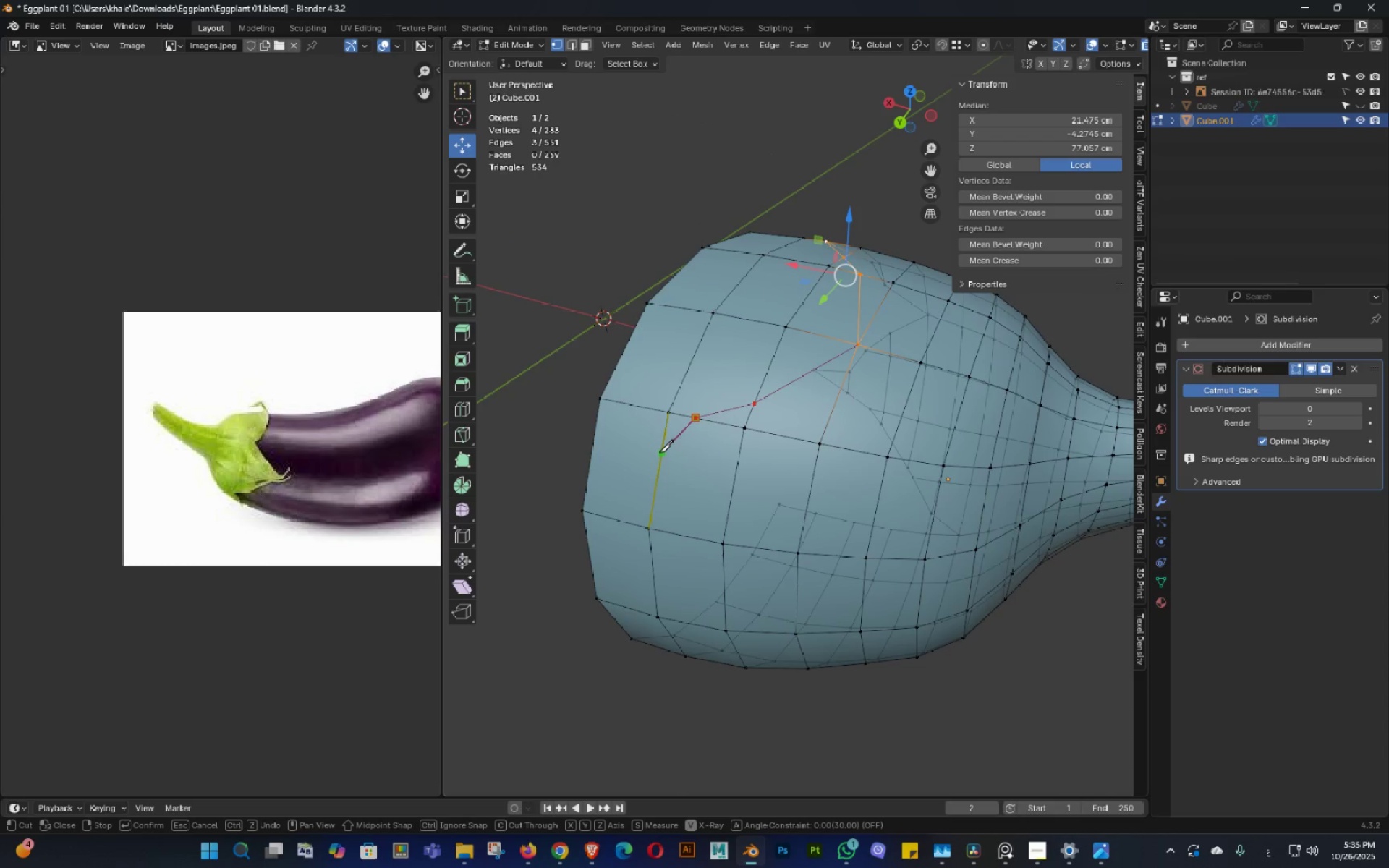 
left_click([659, 452])
 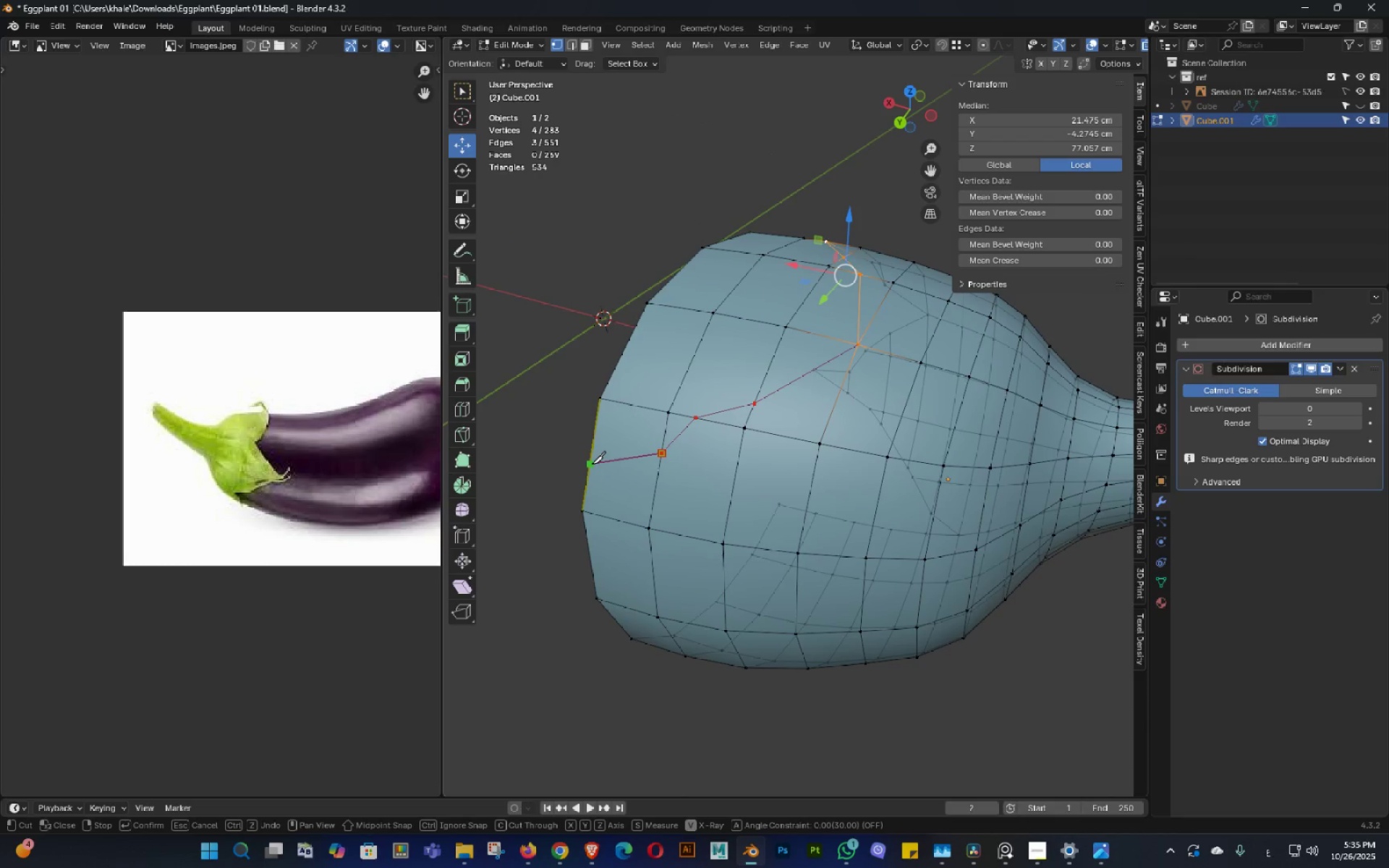 
left_click([592, 464])
 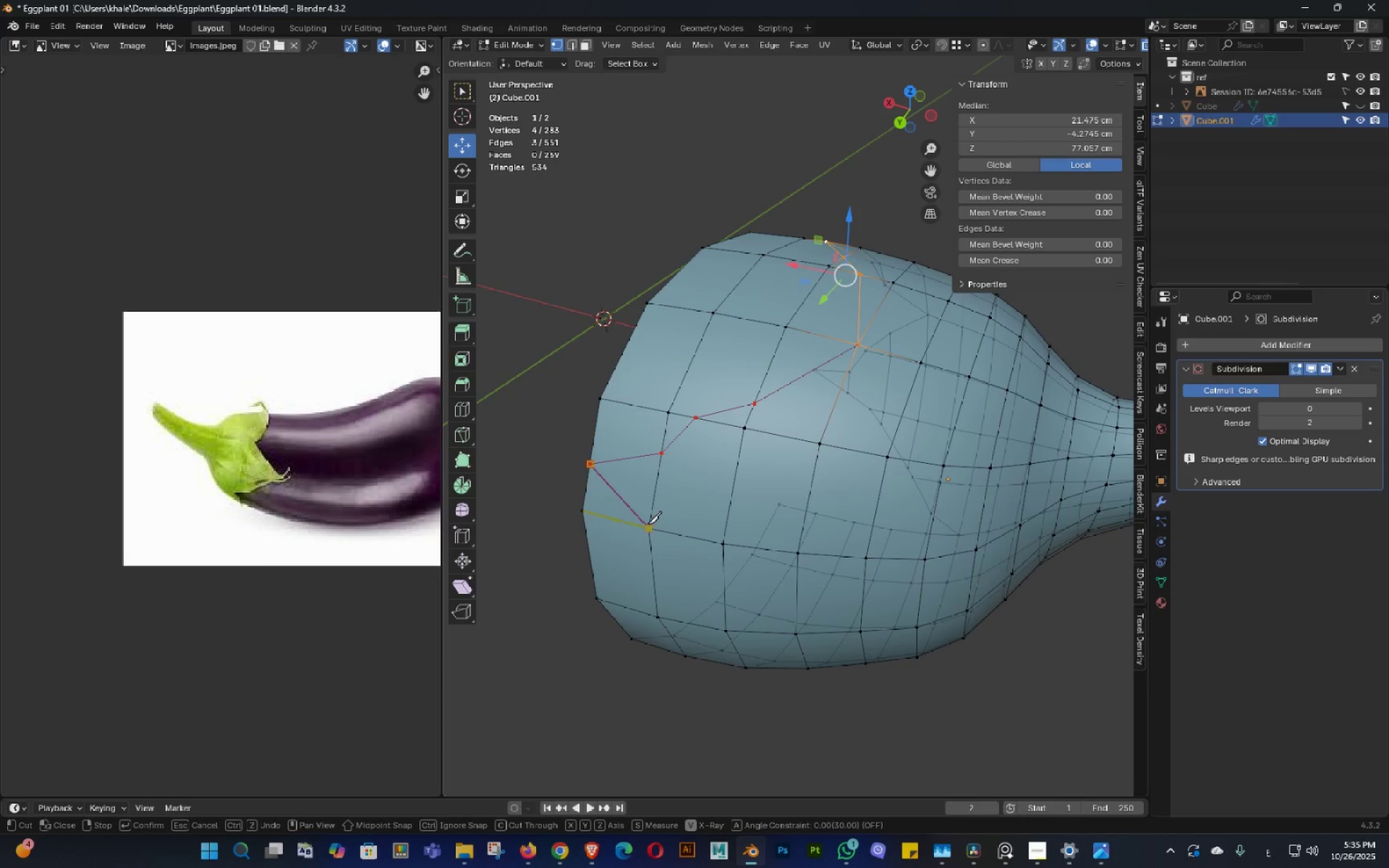 
left_click([647, 524])
 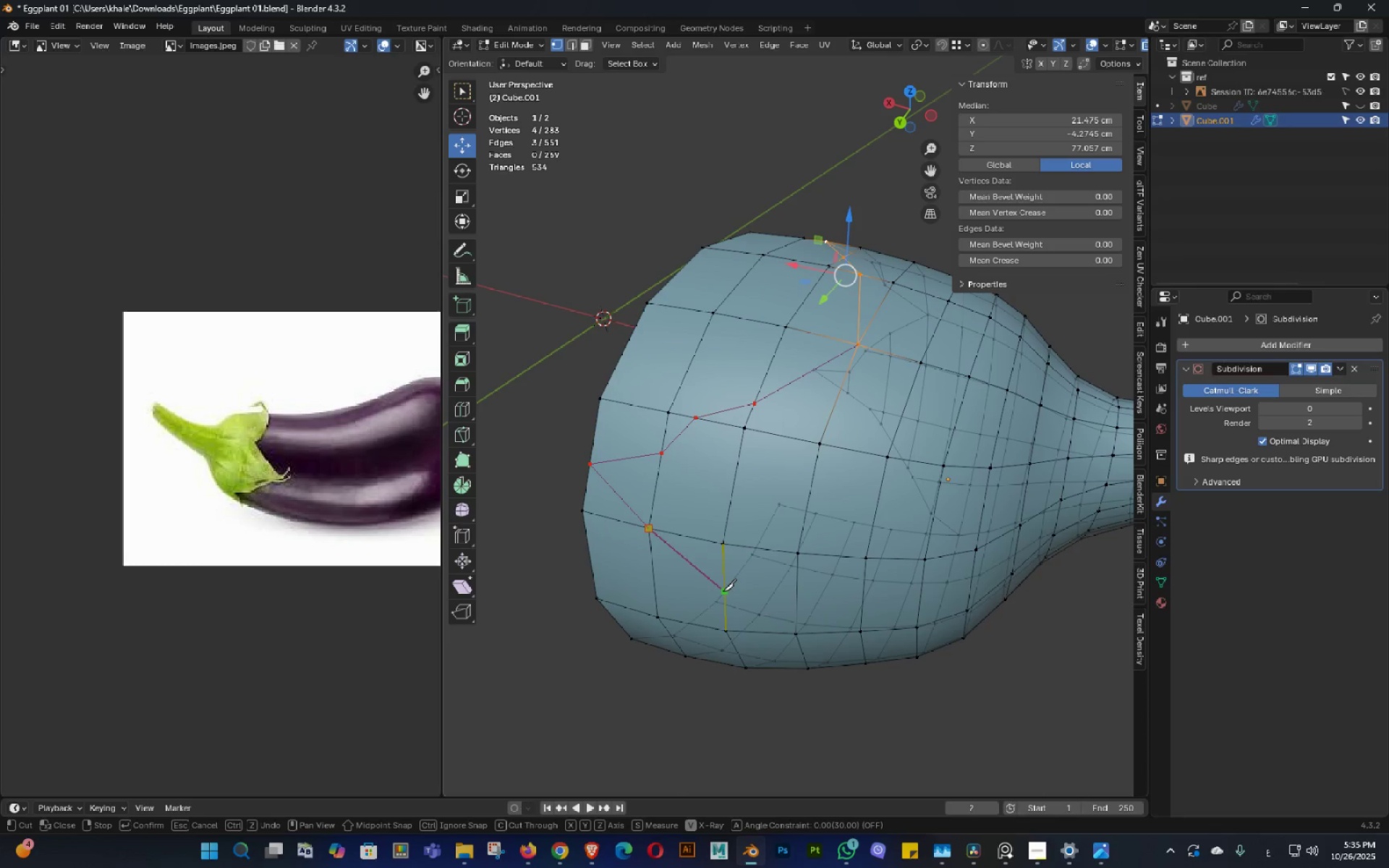 
left_click([723, 591])
 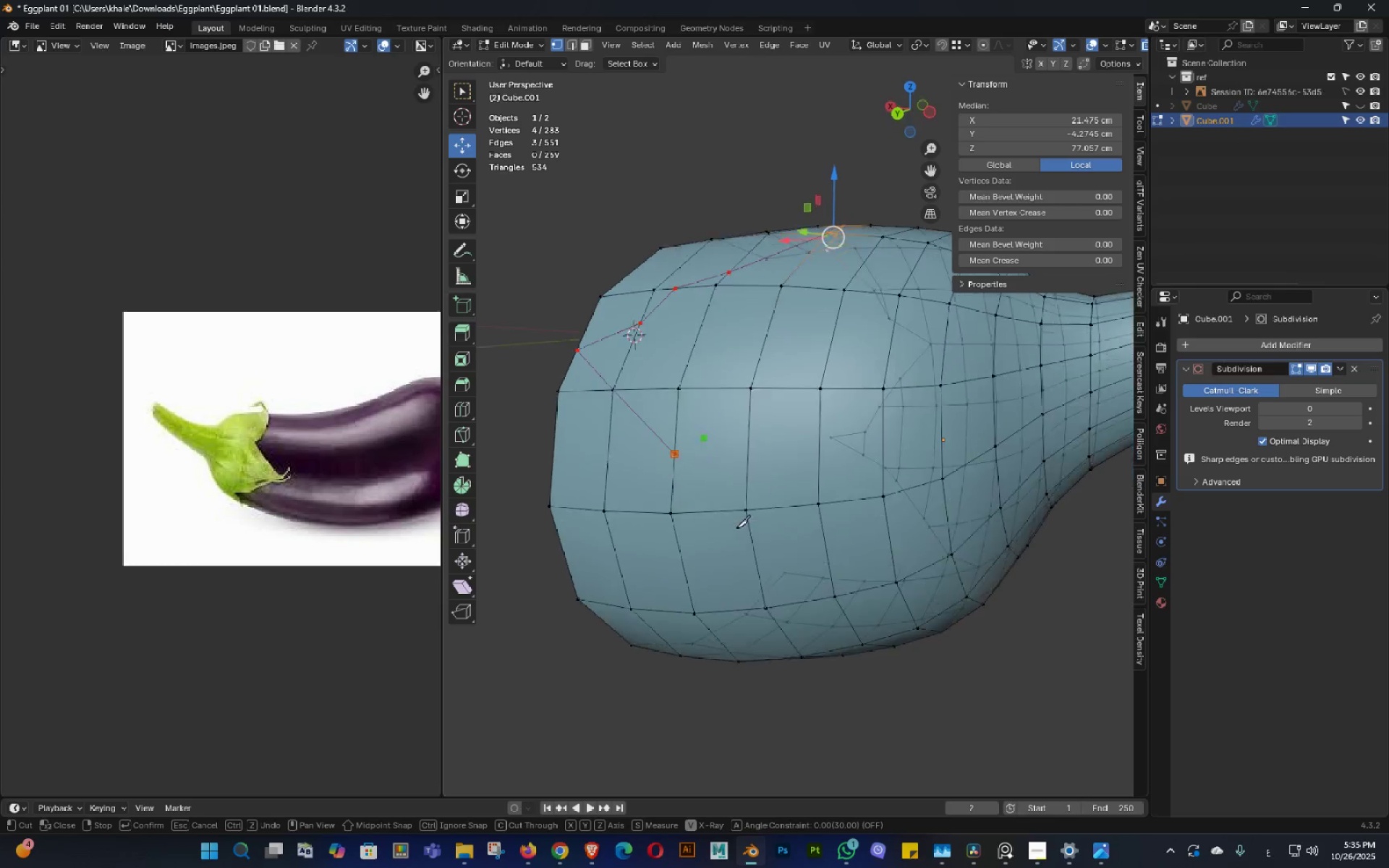 
double_click([736, 519])
 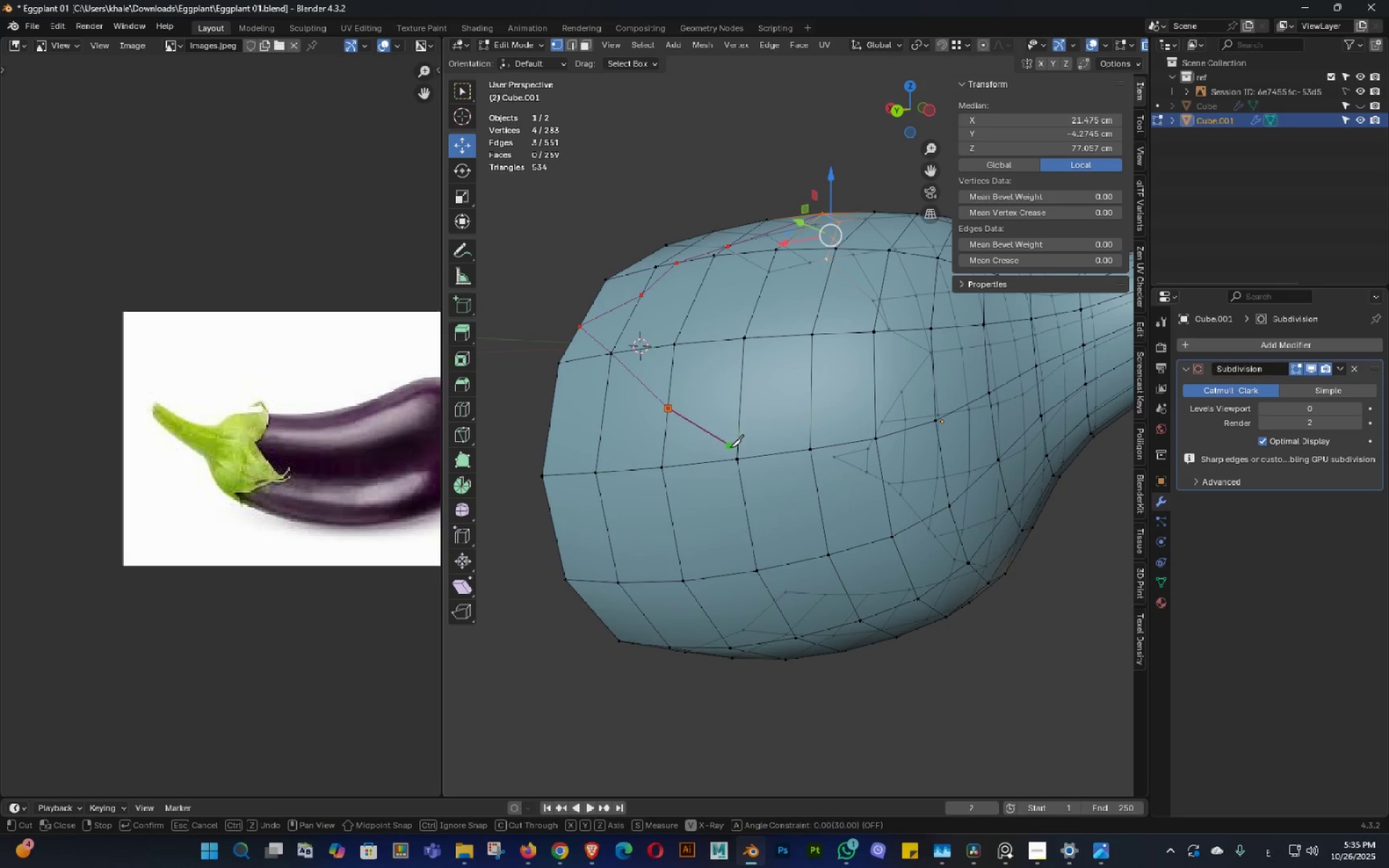 
left_click([731, 458])
 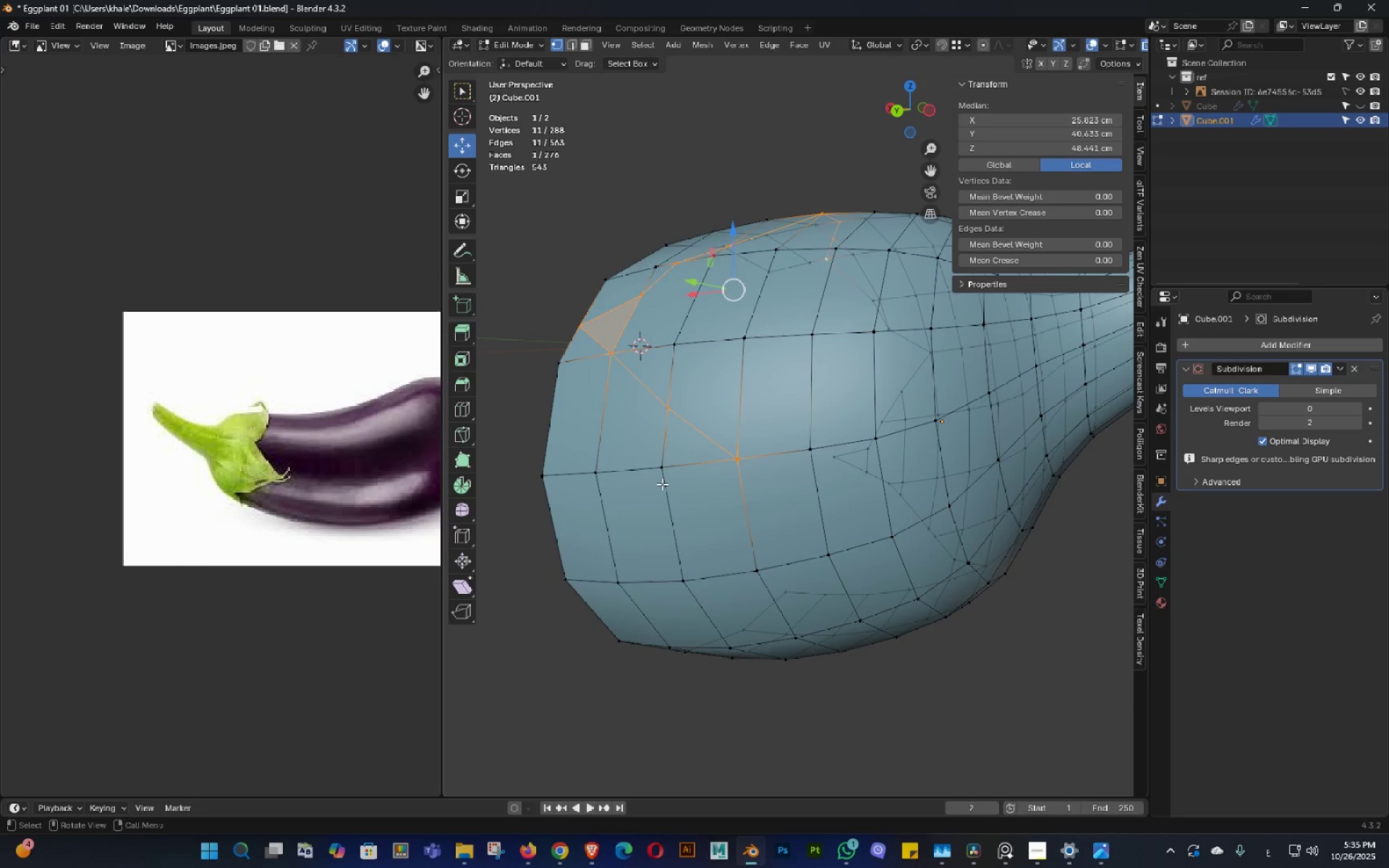 
key(NumpadEnter)
 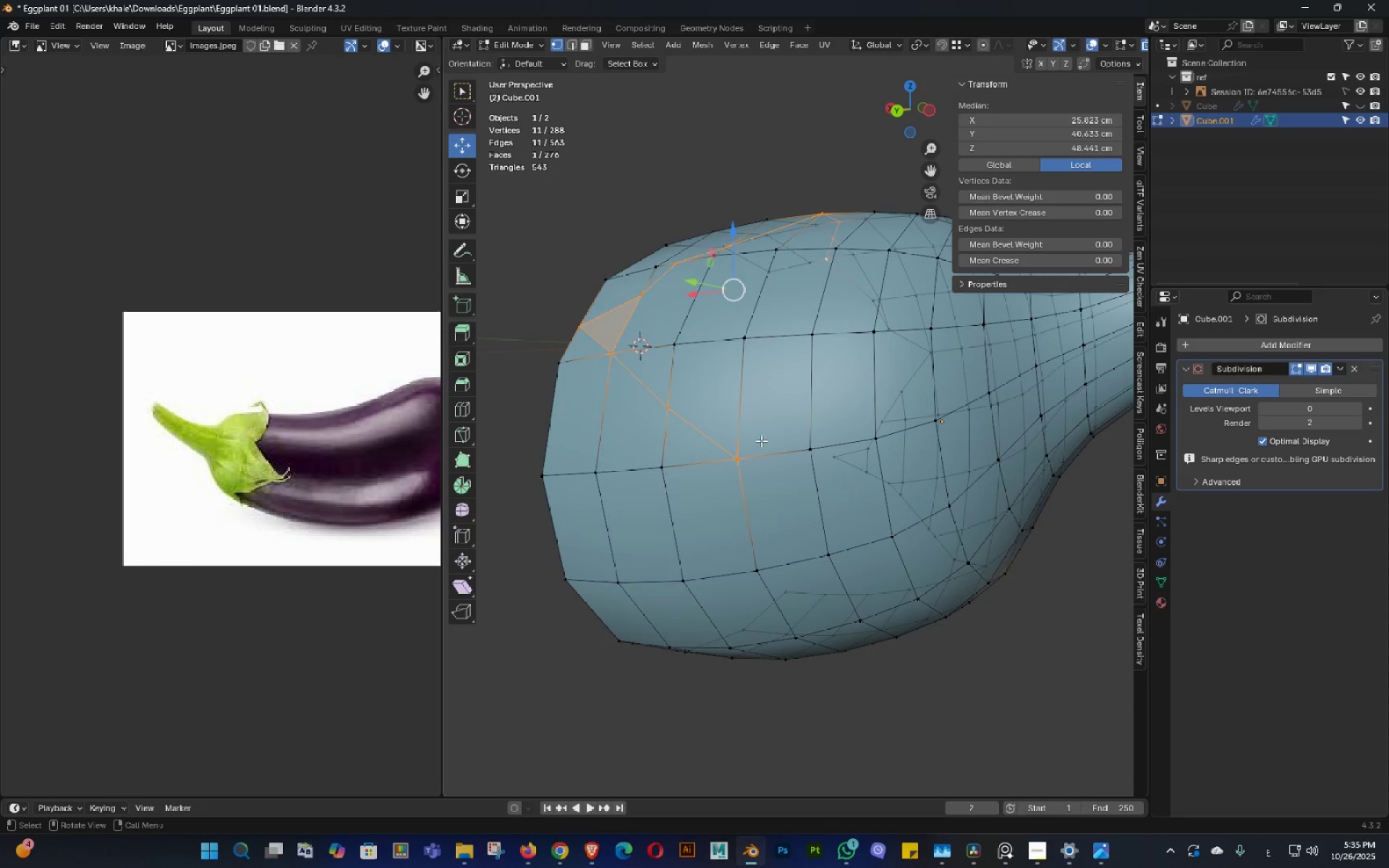 
scroll: coordinate [761, 441], scroll_direction: down, amount: 1.0
 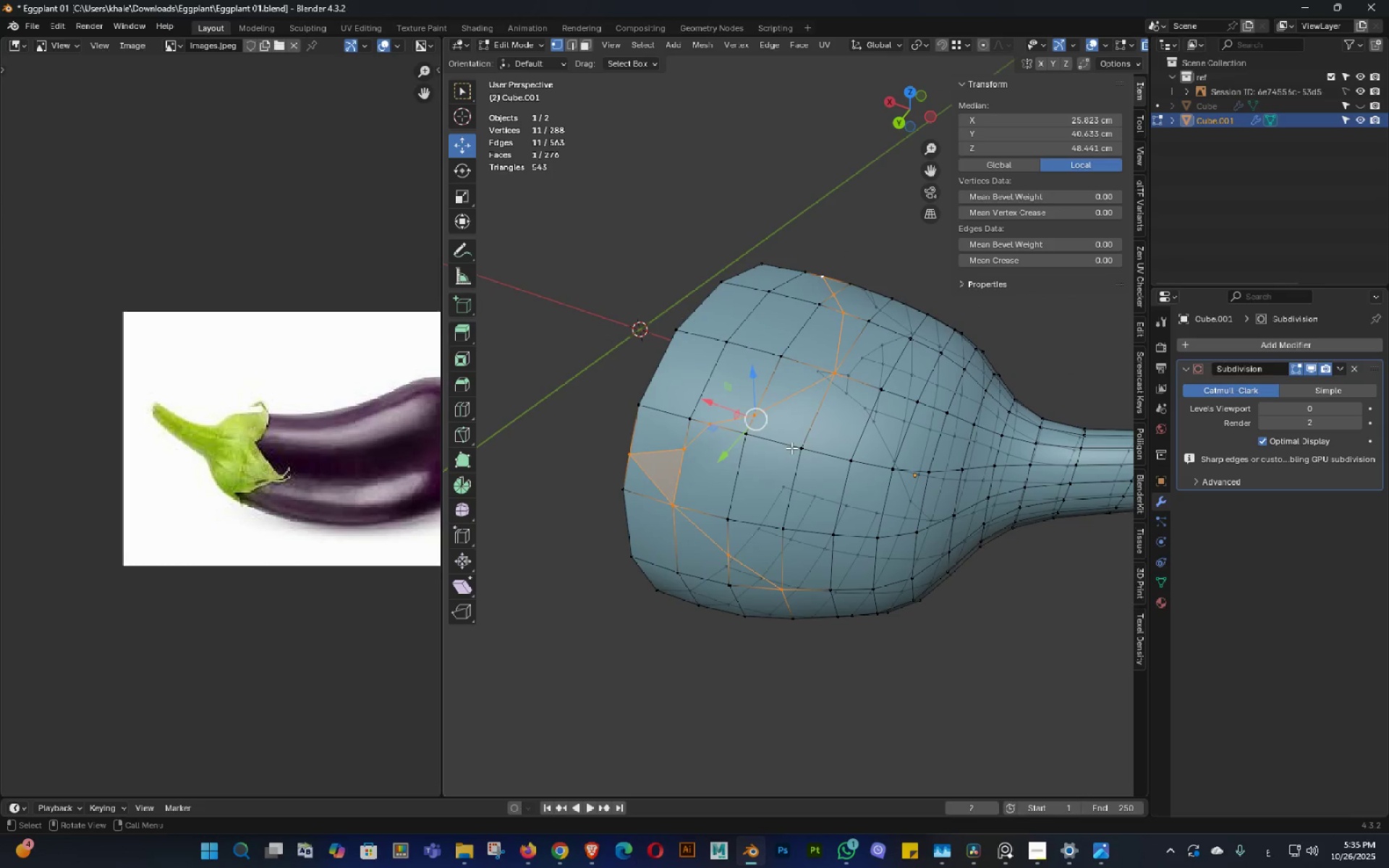 
hold_key(key=Tab, duration=14.82)
 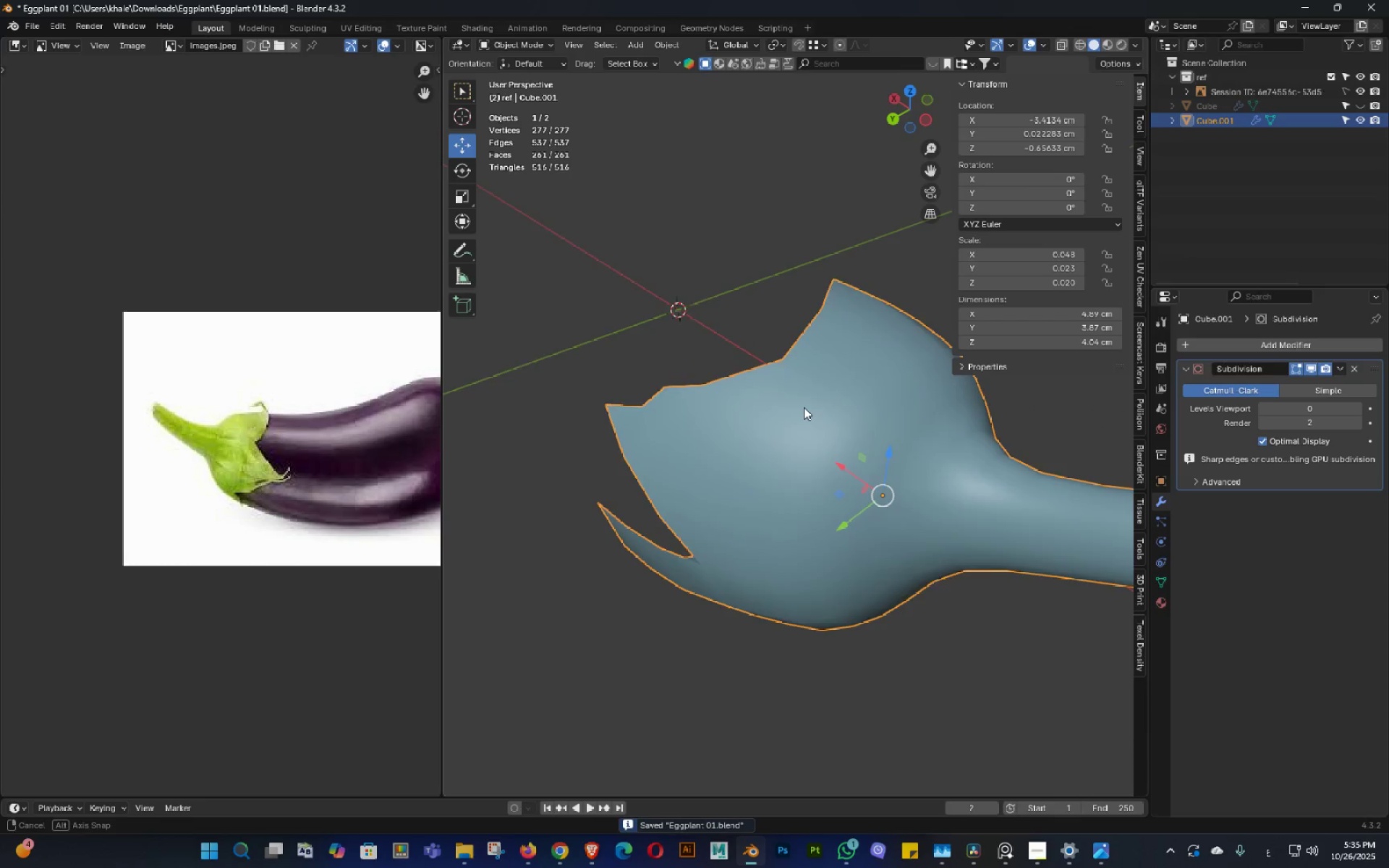 
key(Alt+AltLeft)
 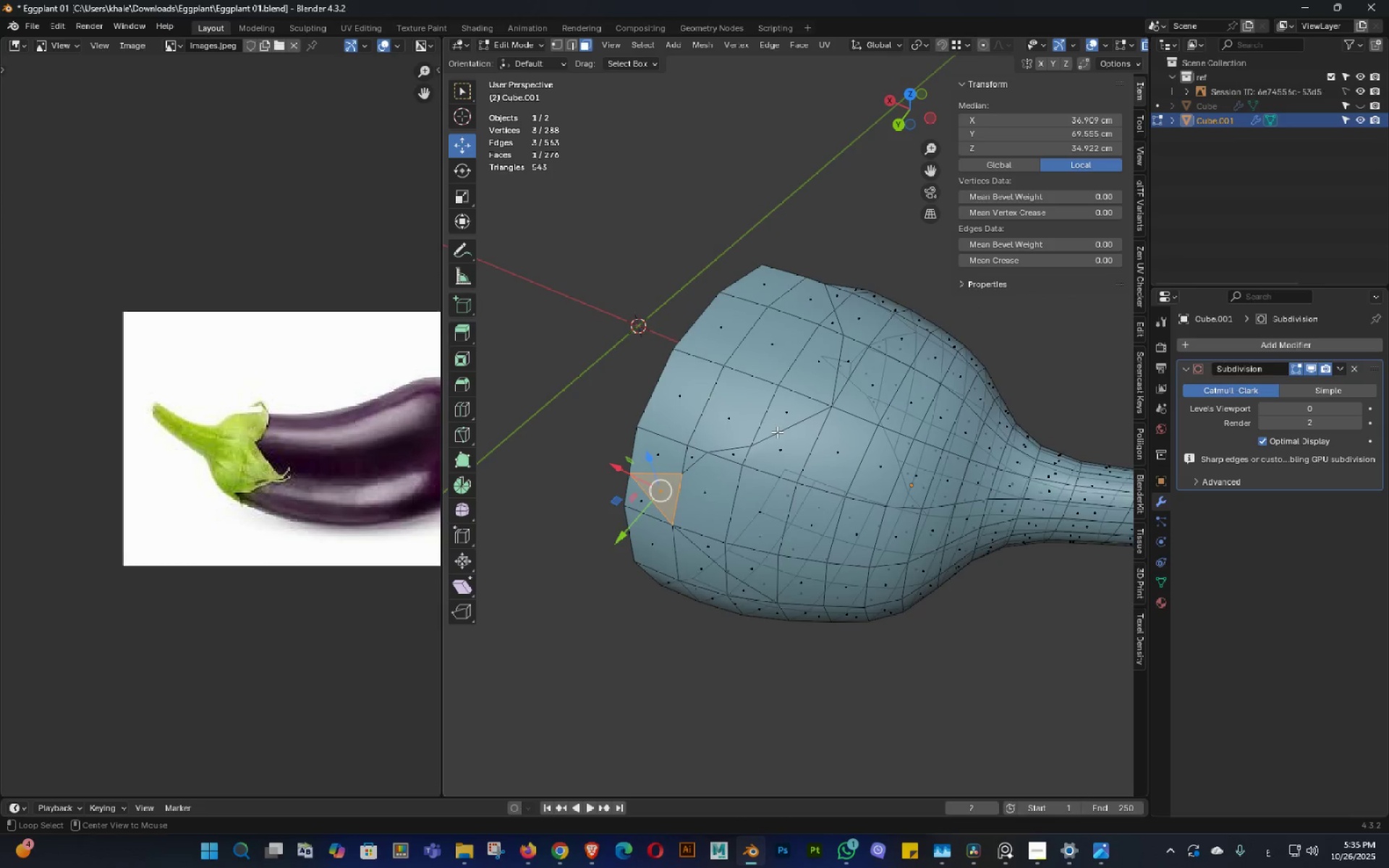 
key(Alt+Z)
 